 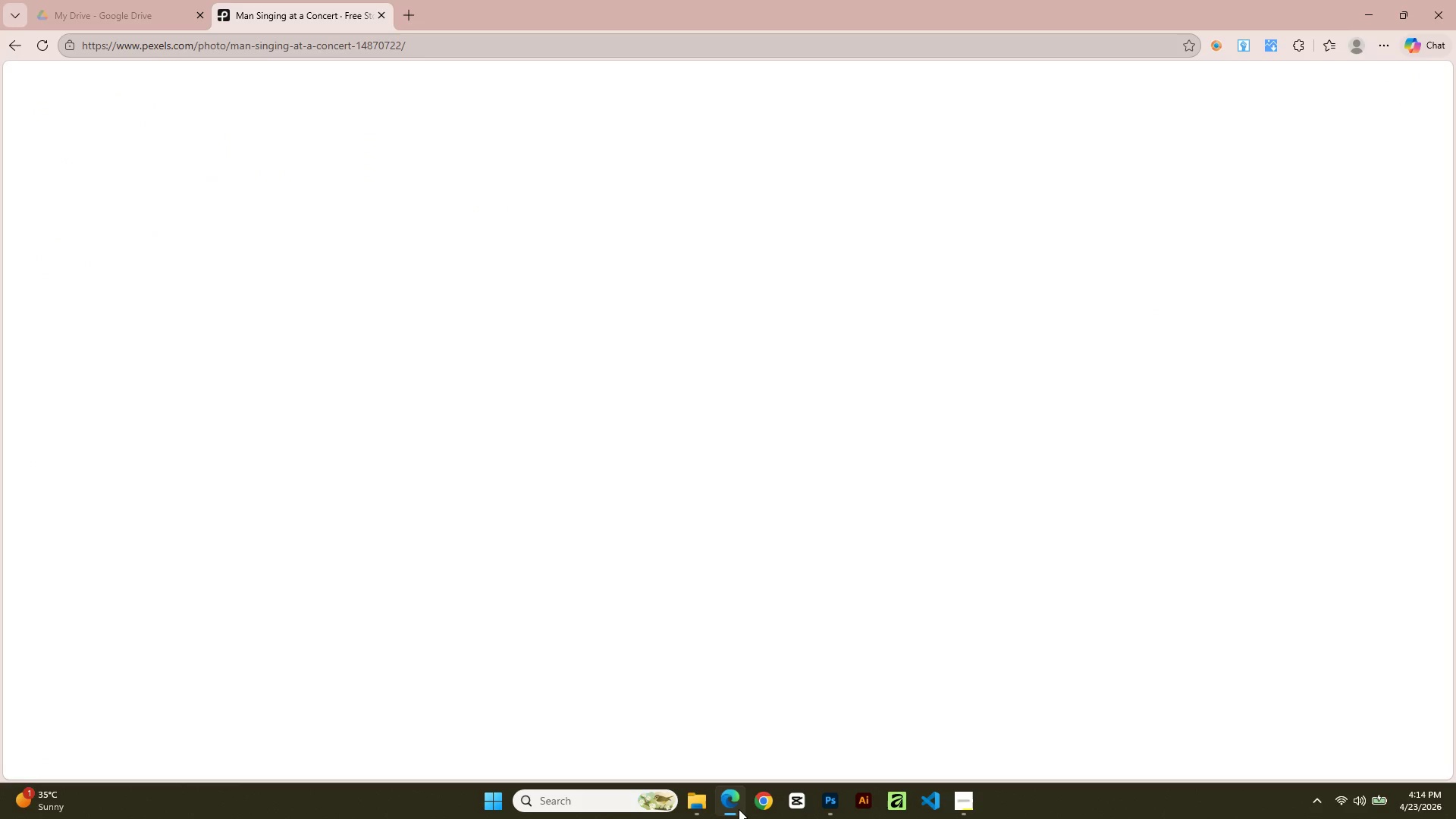 
scroll: coordinate [657, 404], scroll_direction: down, amount: 5.0
 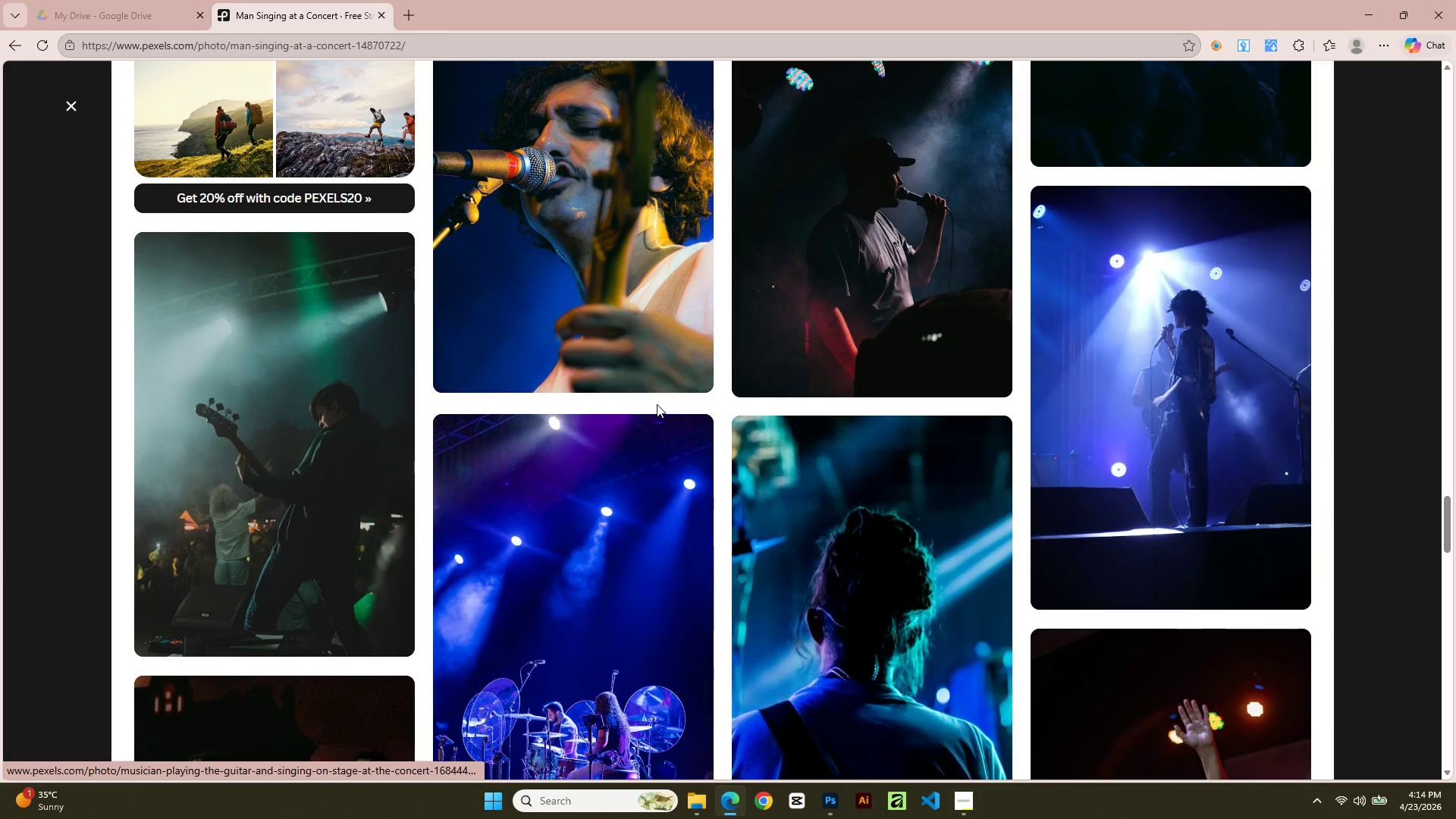 
scroll: coordinate [699, 422], scroll_direction: up, amount: 14.0
 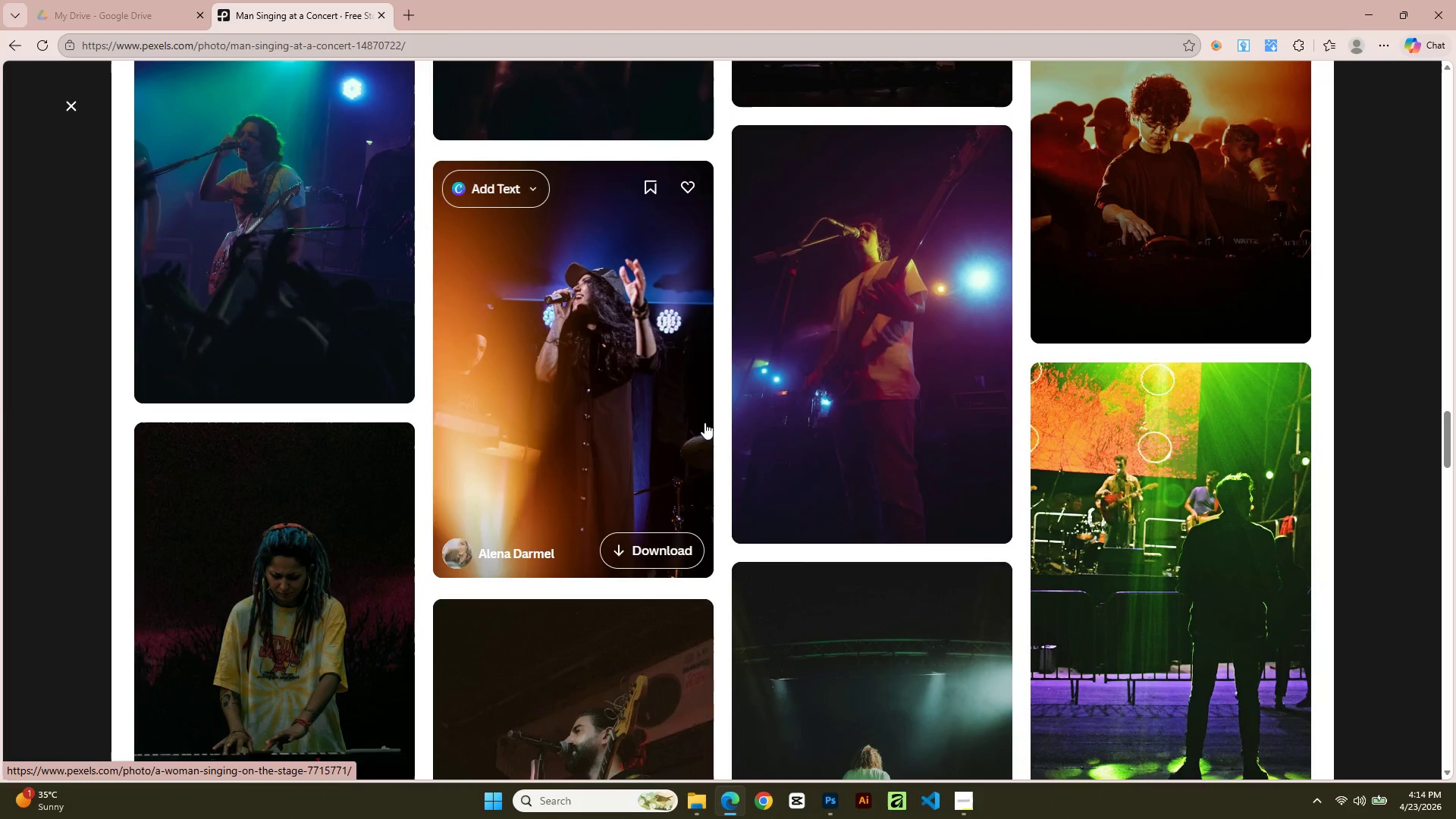 
scroll: coordinate [810, 606], scroll_direction: down, amount: 13.0
 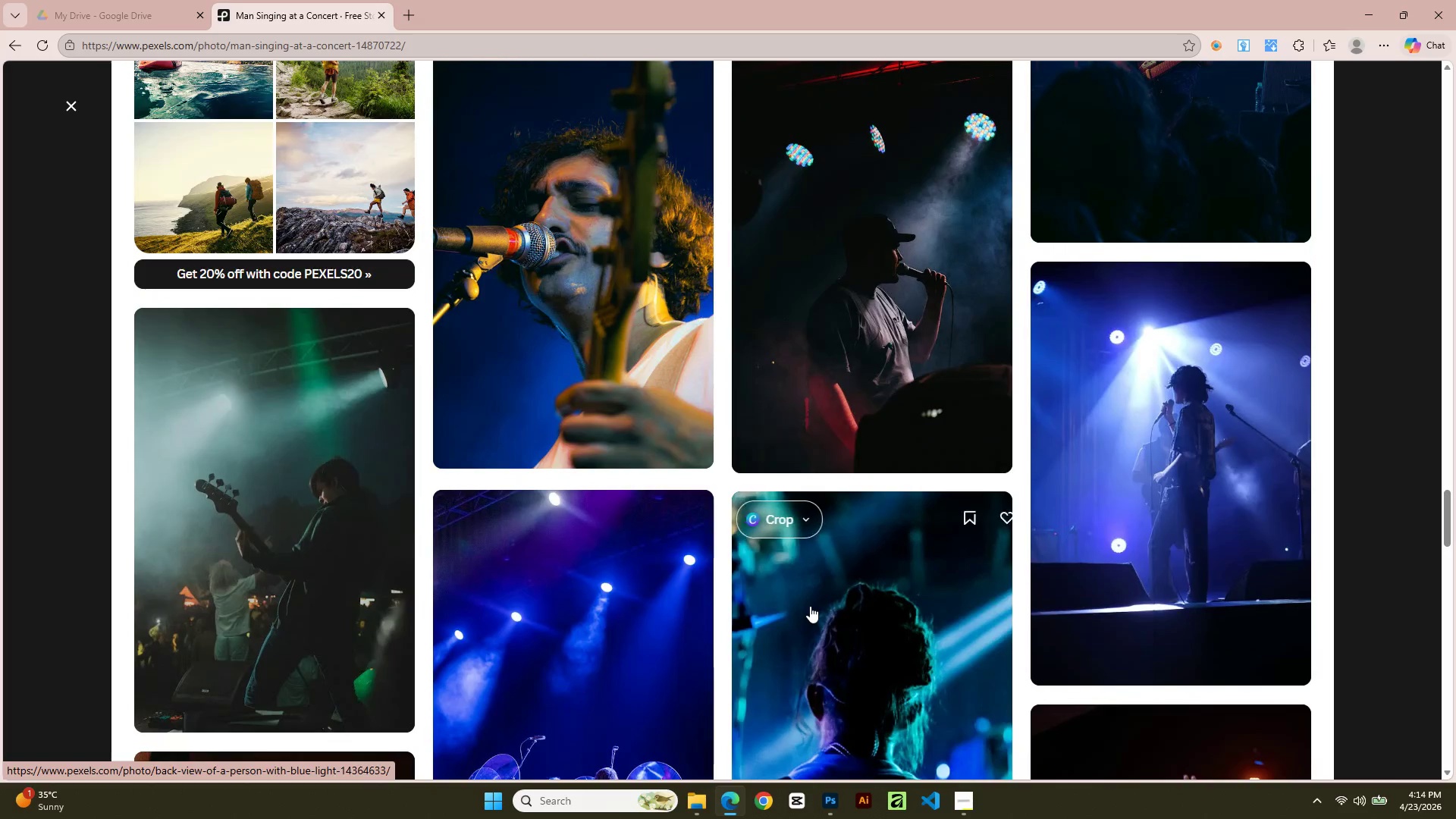 
mouse_move([610, 368])
 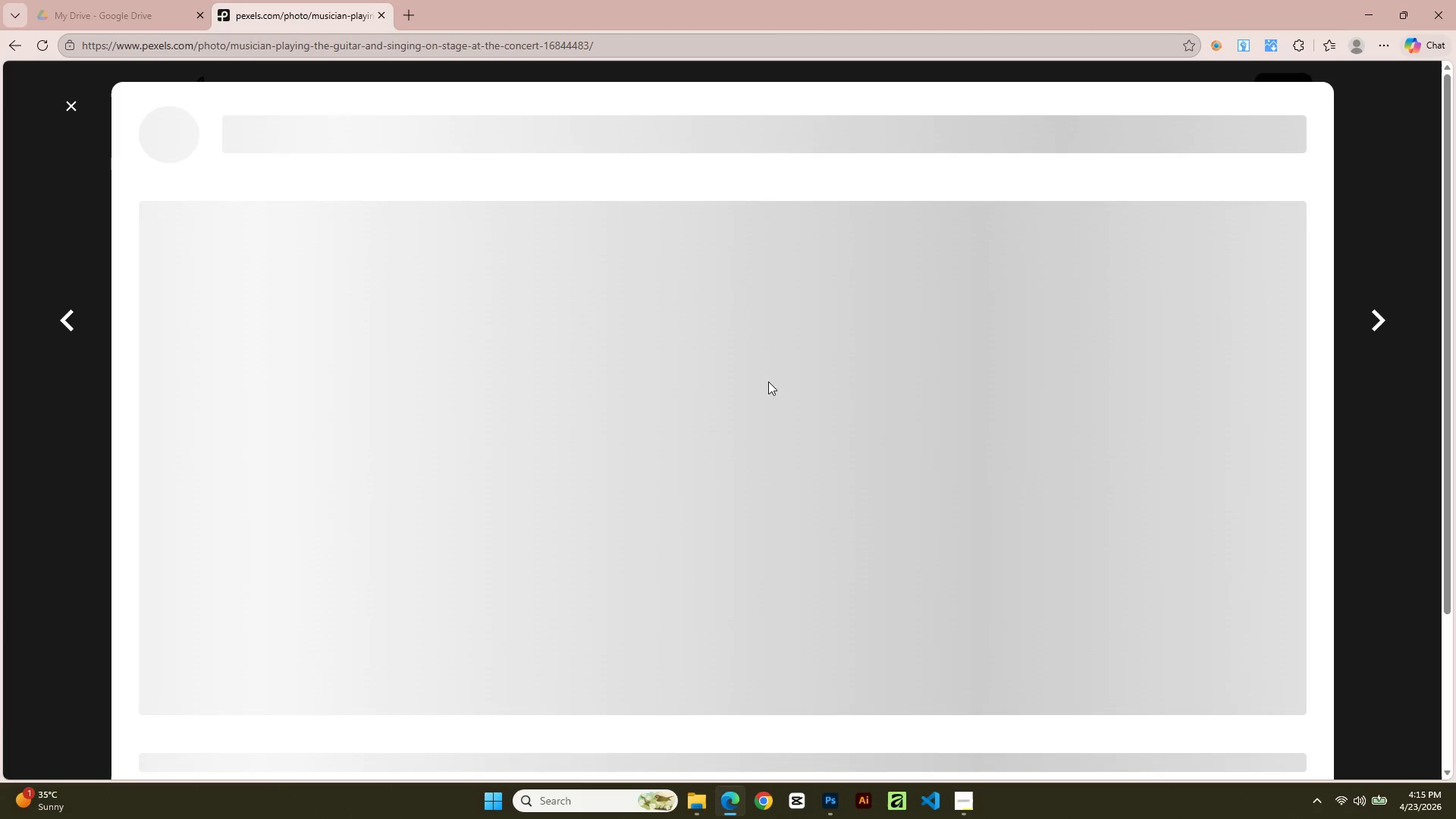 
scroll: coordinate [1012, 407], scroll_direction: down, amount: 17.0
 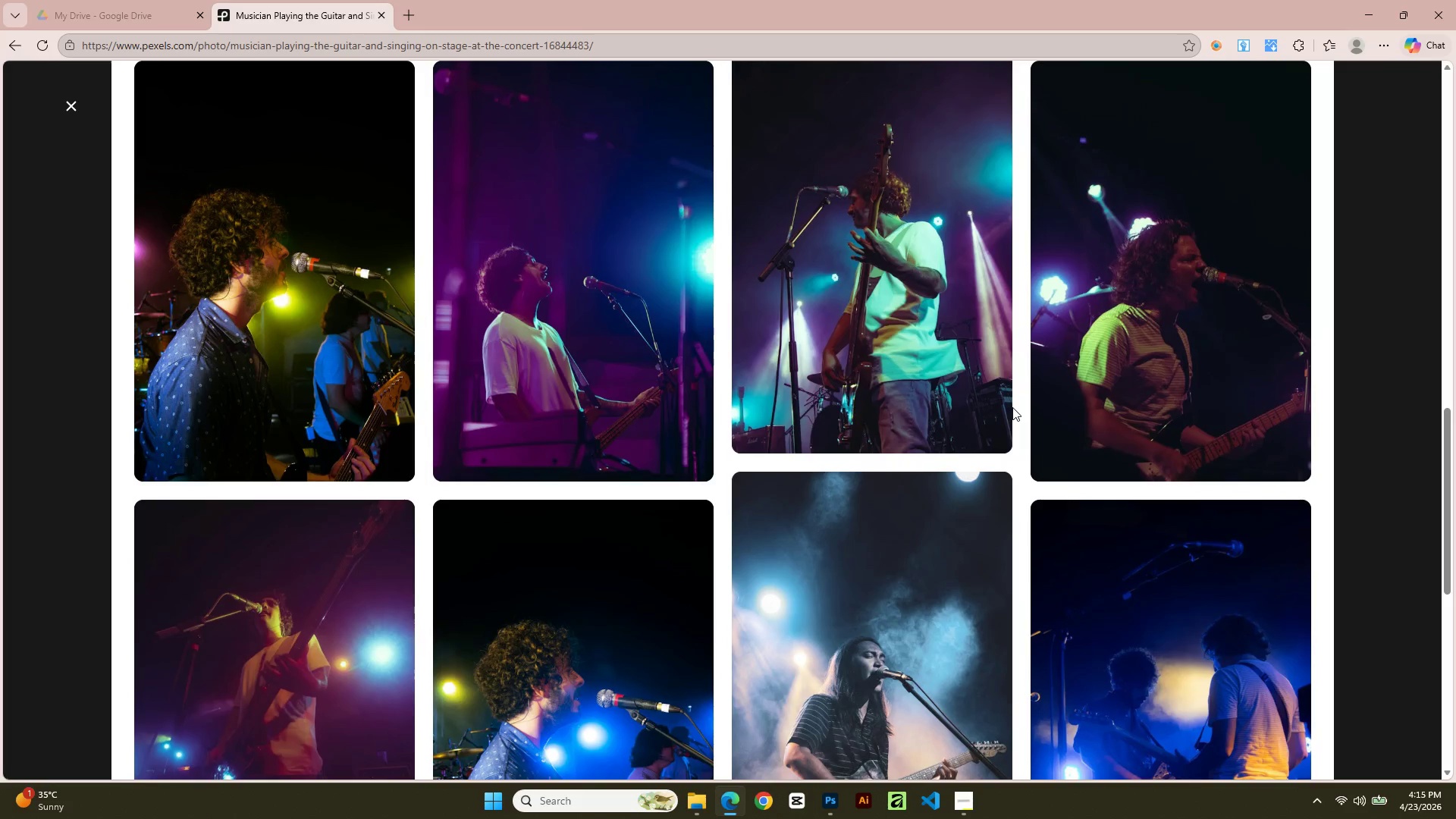 
scroll: coordinate [995, 383], scroll_direction: up, amount: 7.0
 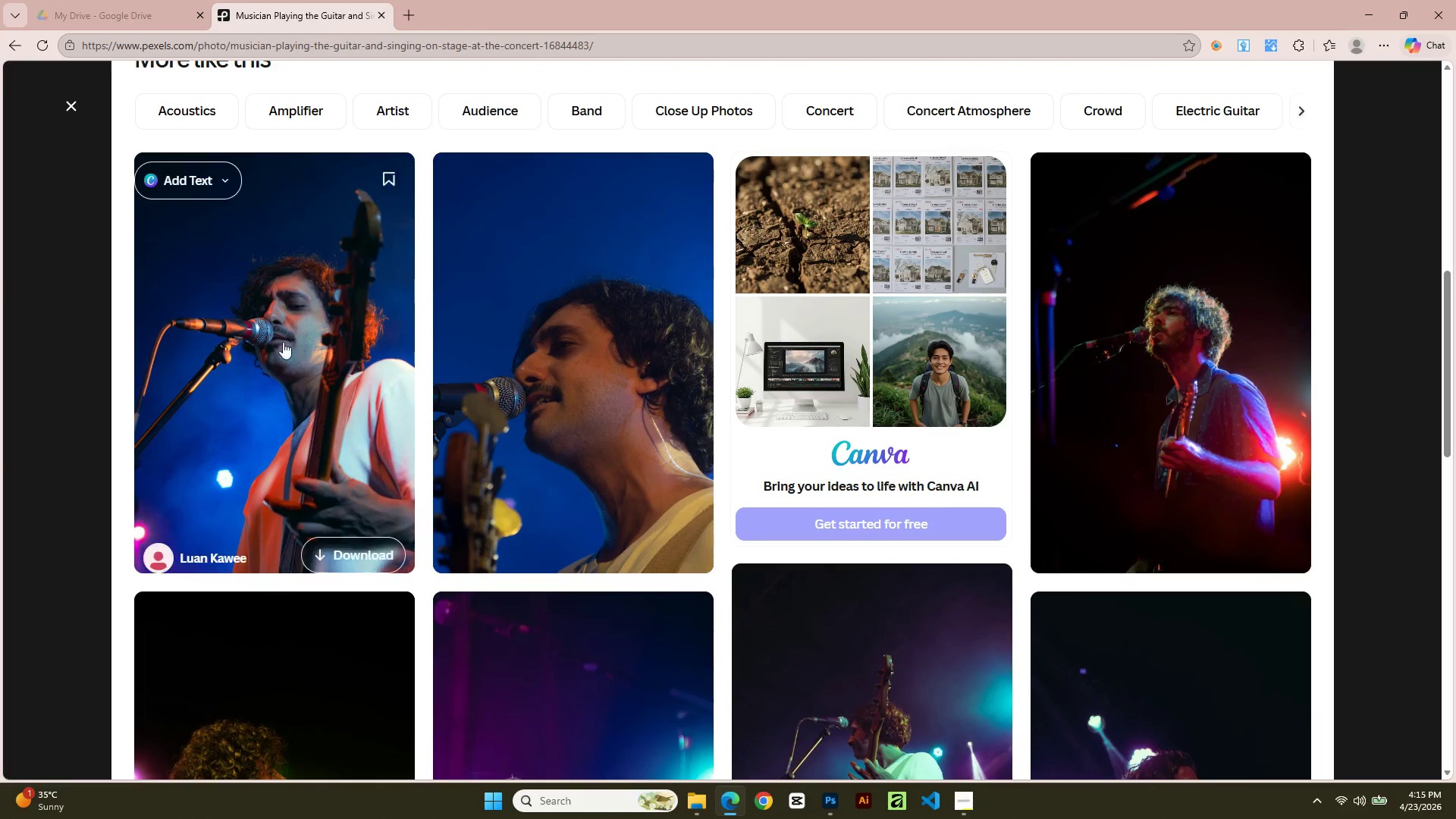 
left_click([291, 354])
 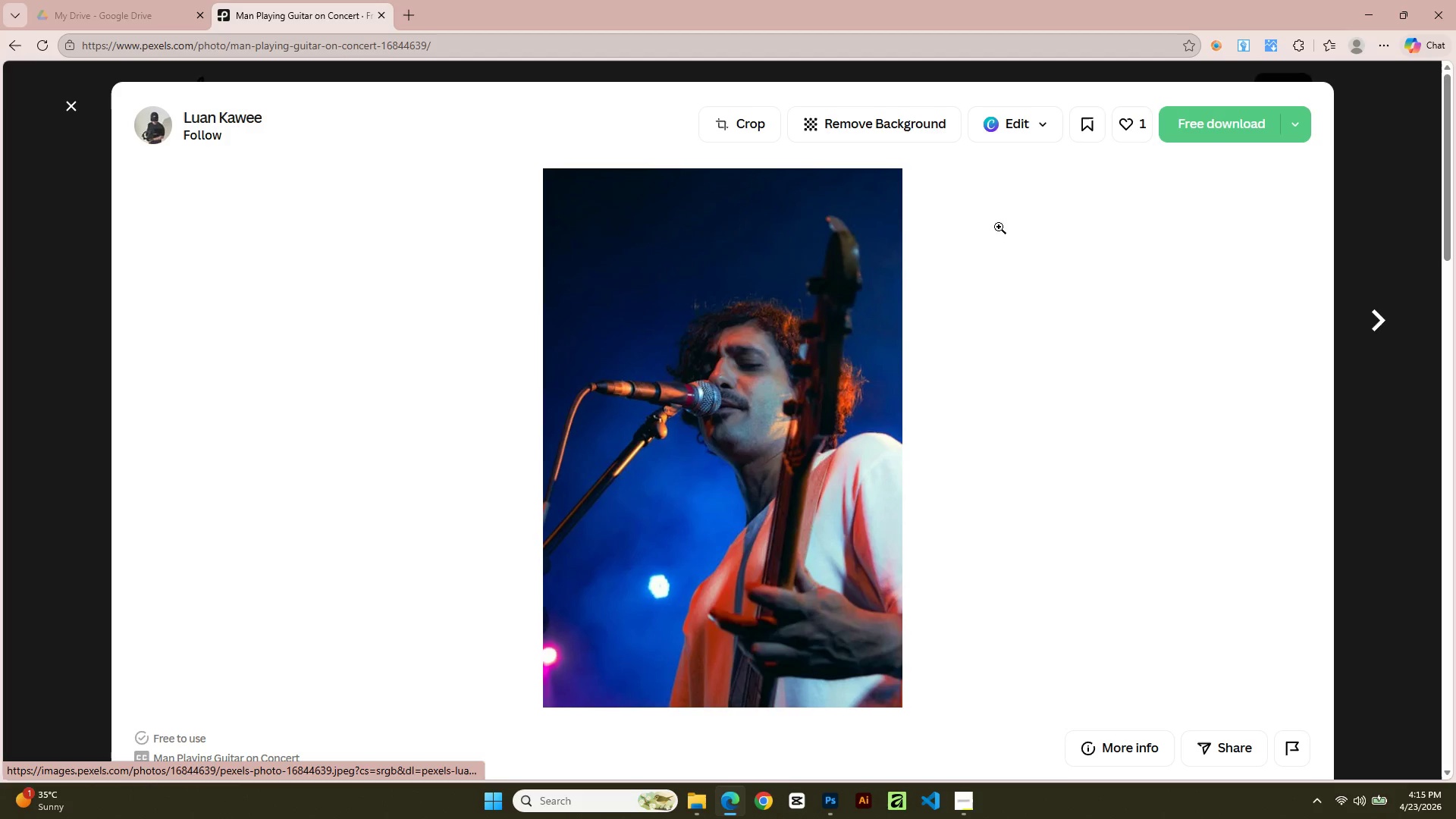 
left_click([1191, 121])
 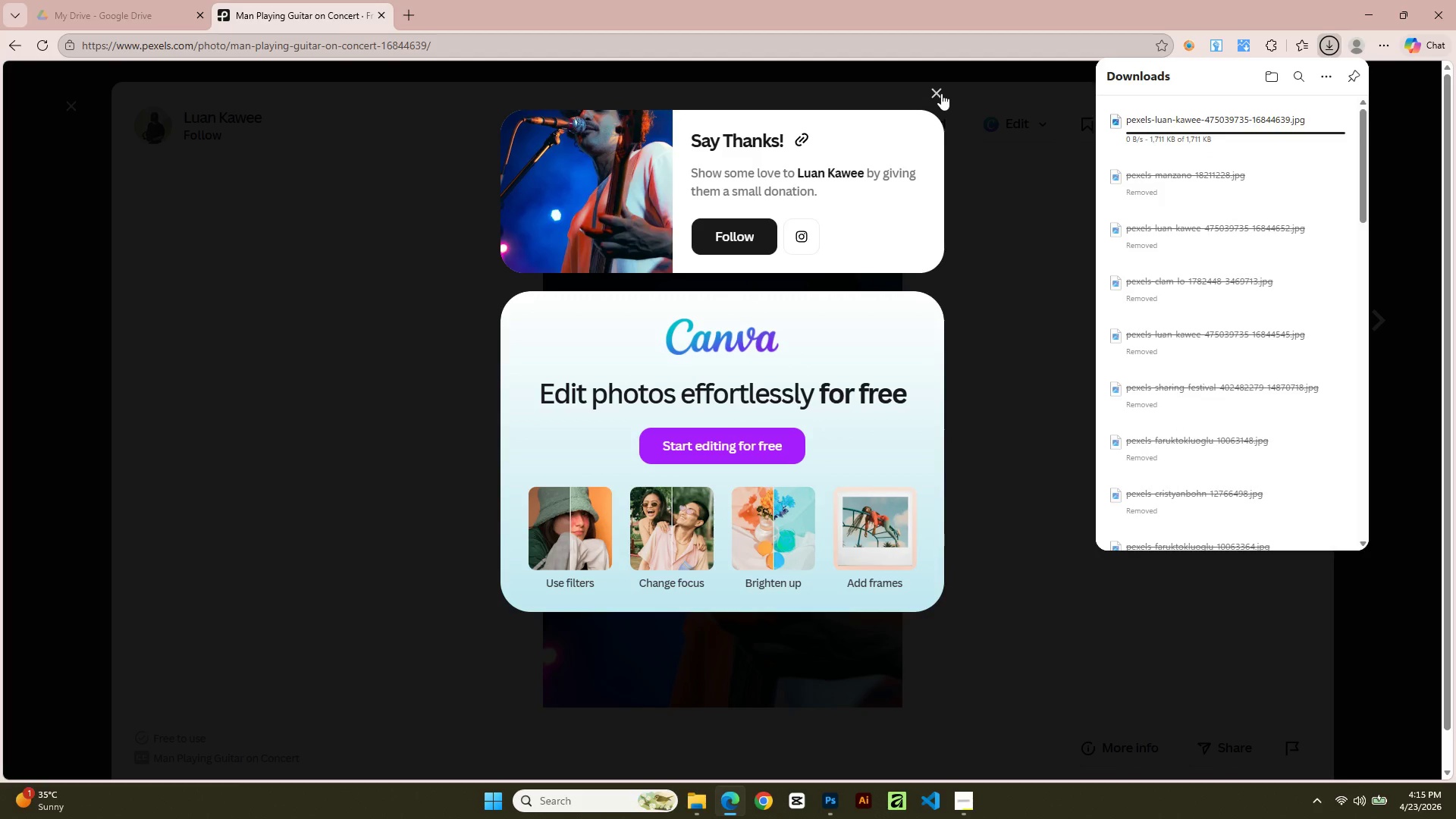 
wait(5.16)
 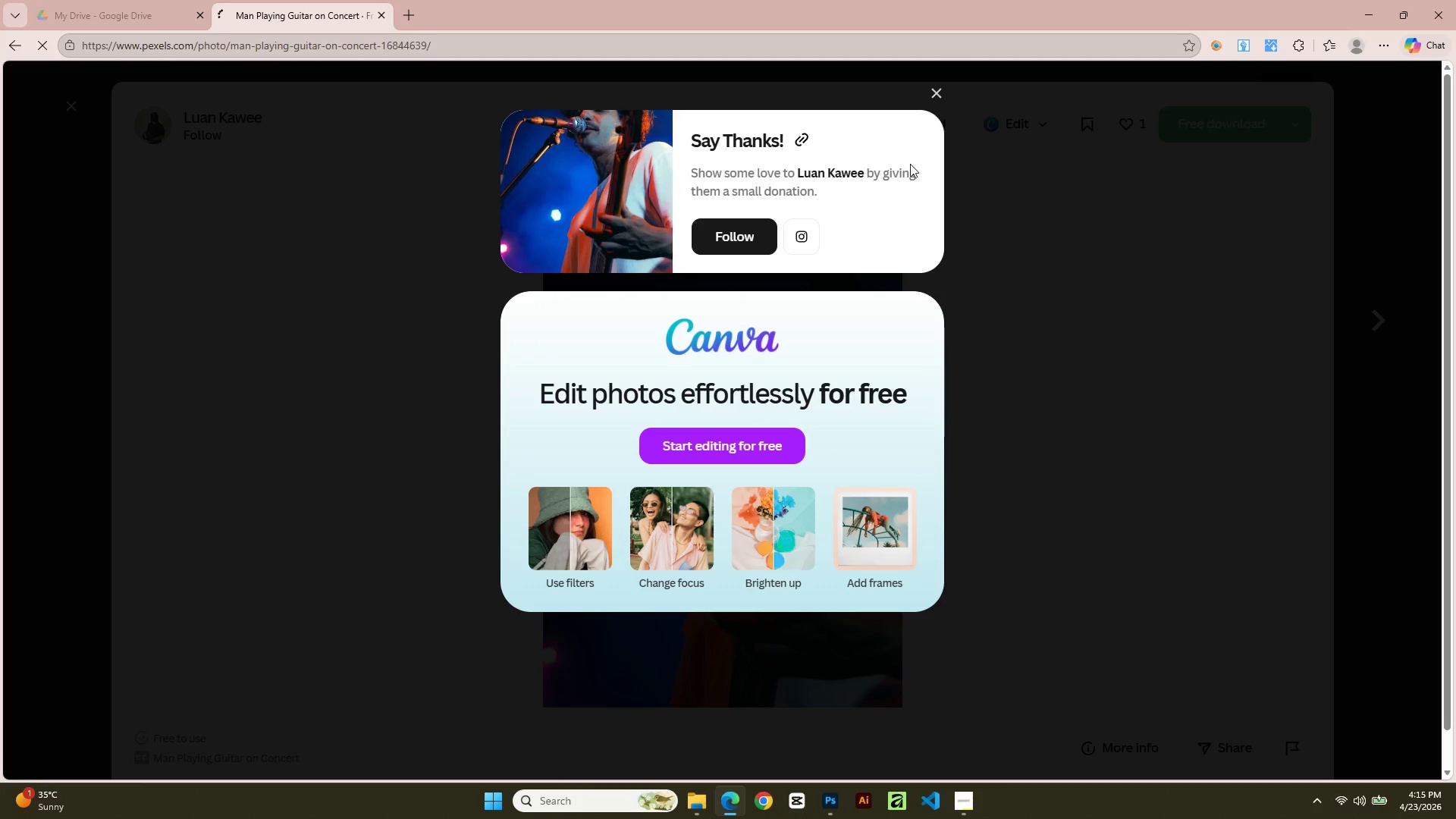 
left_click([941, 93])
 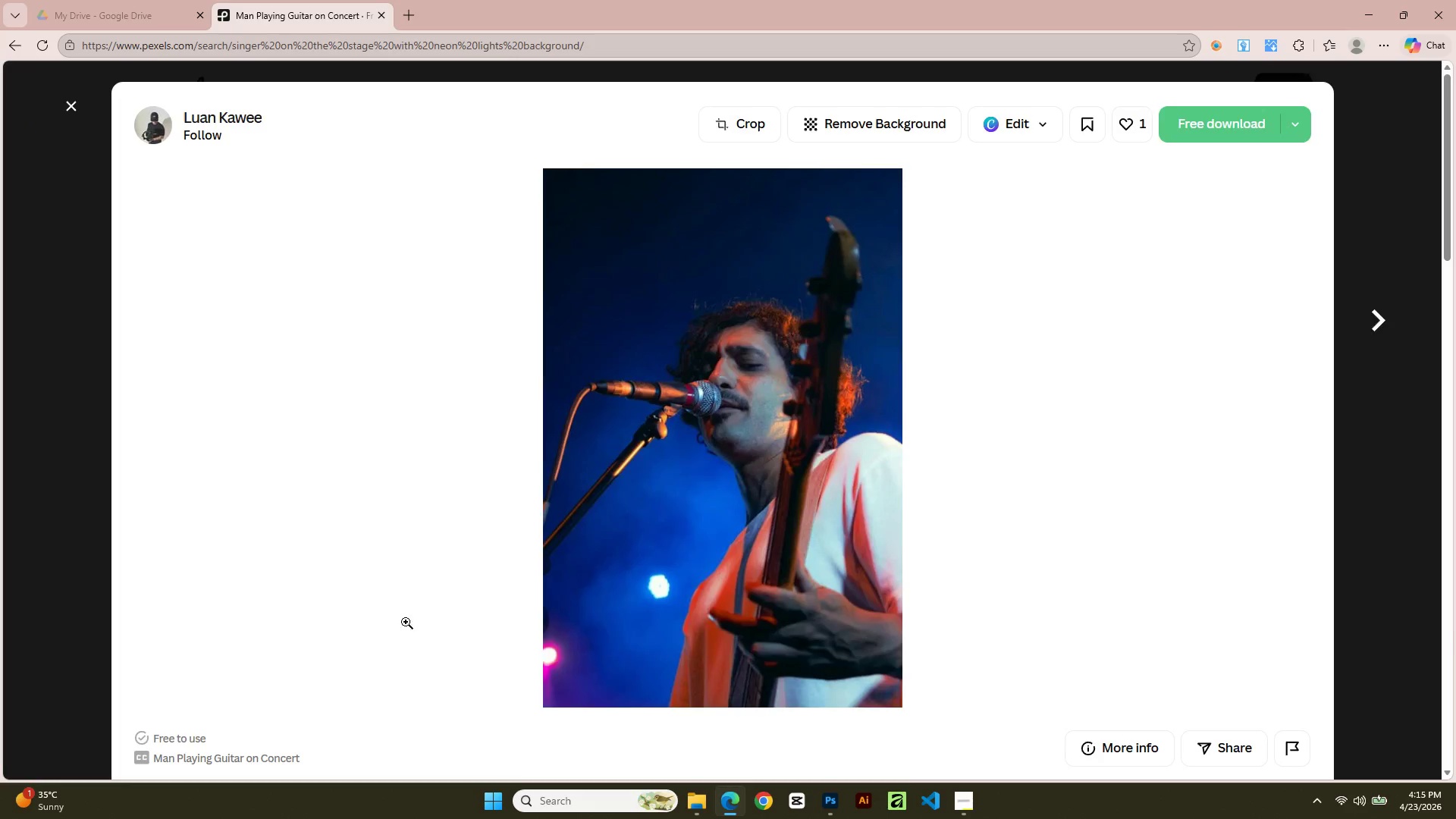 
left_click([830, 813])
 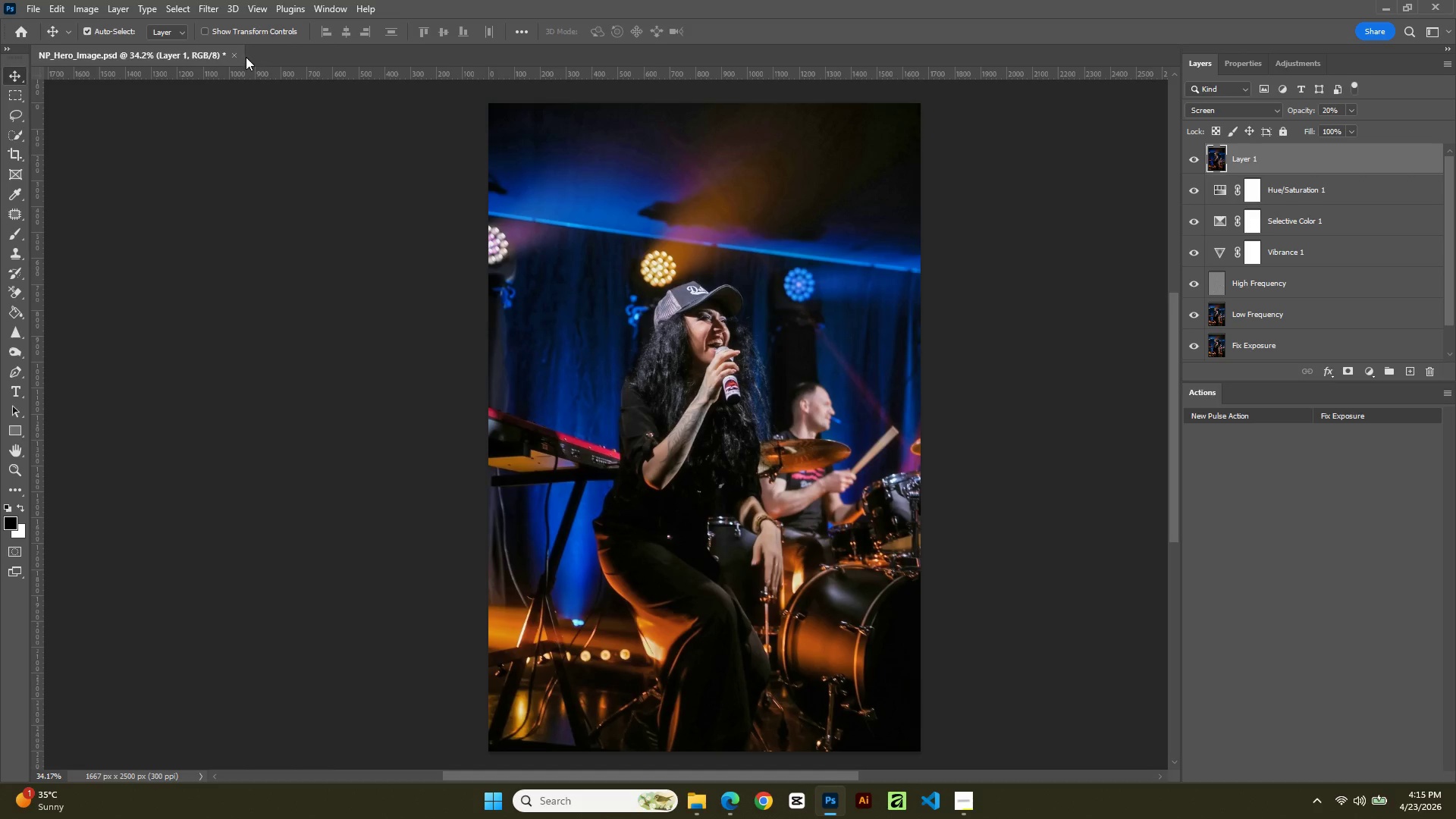 
left_click([236, 53])
 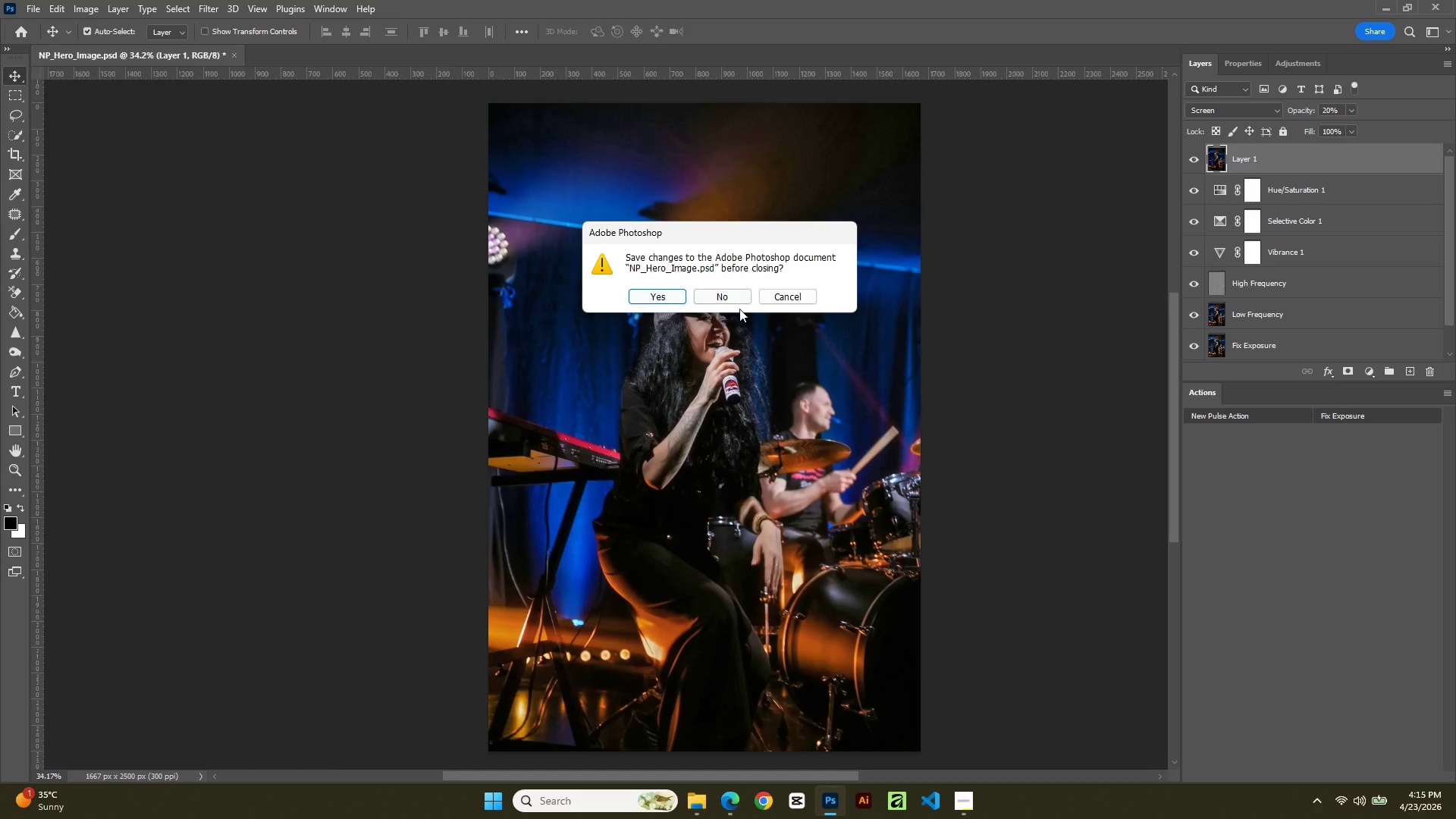 
left_click([736, 296])
 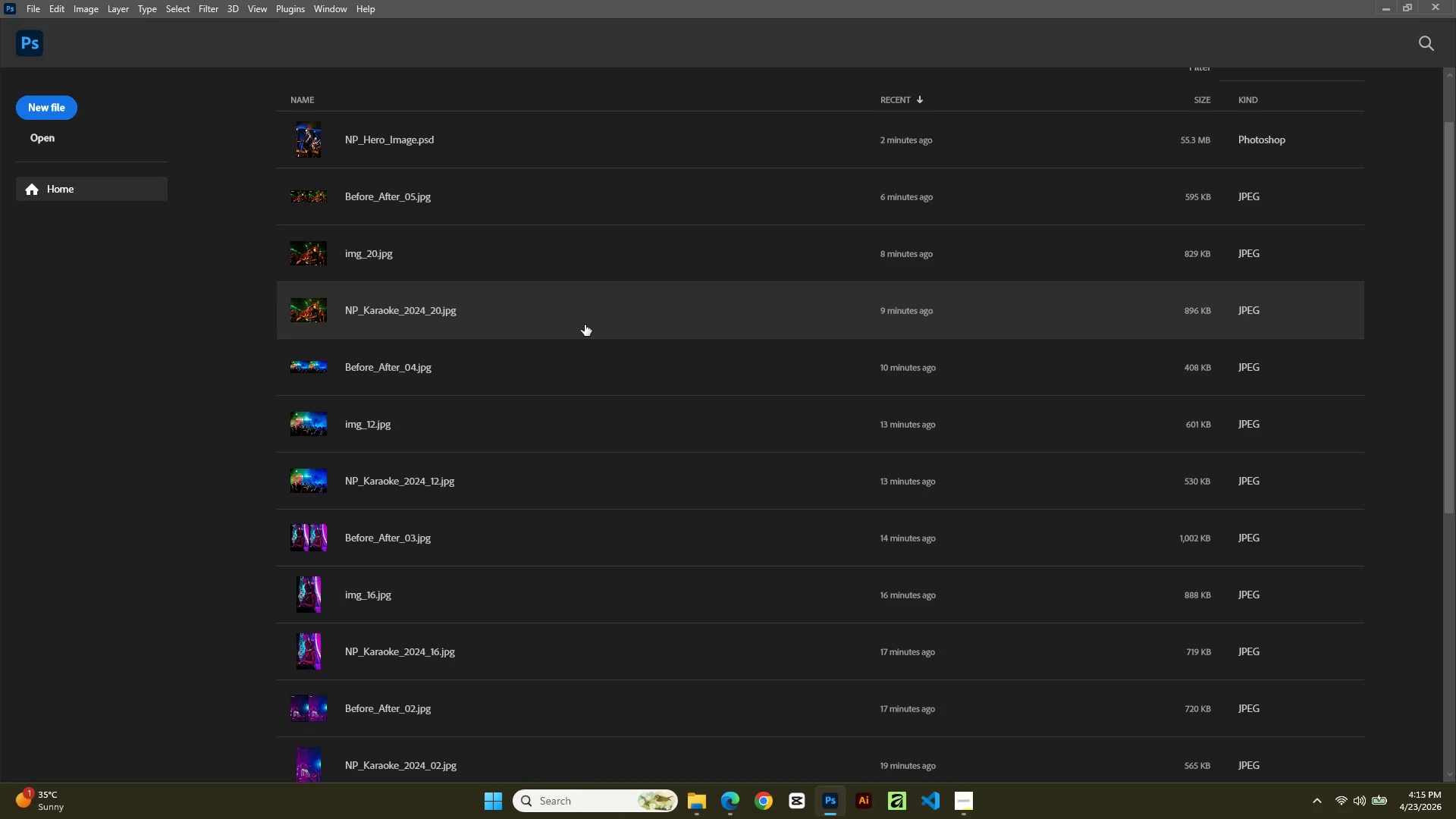 
key(Control+O)
 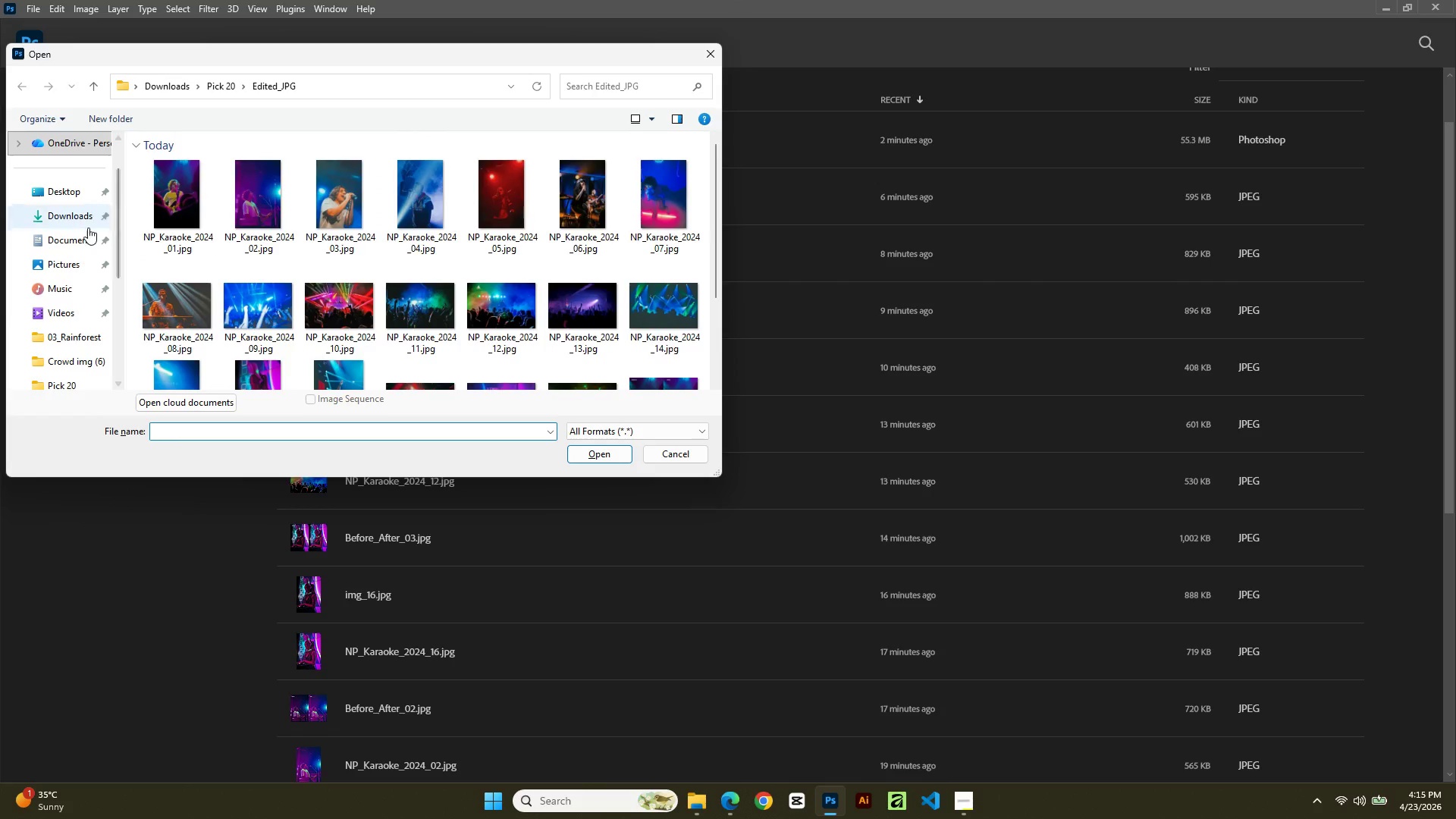 
double_click([70, 221])
 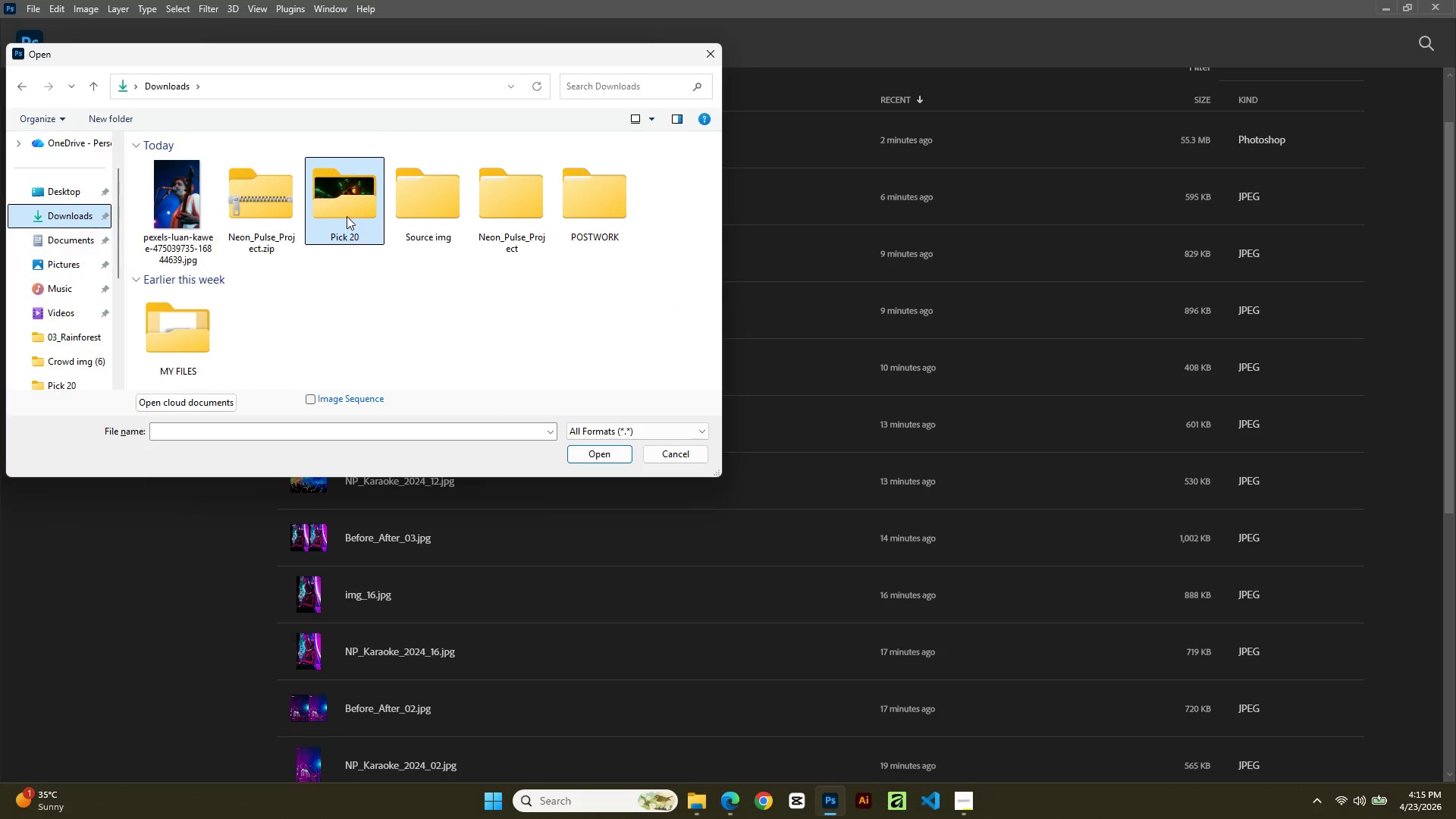 
left_click([347, 216])
 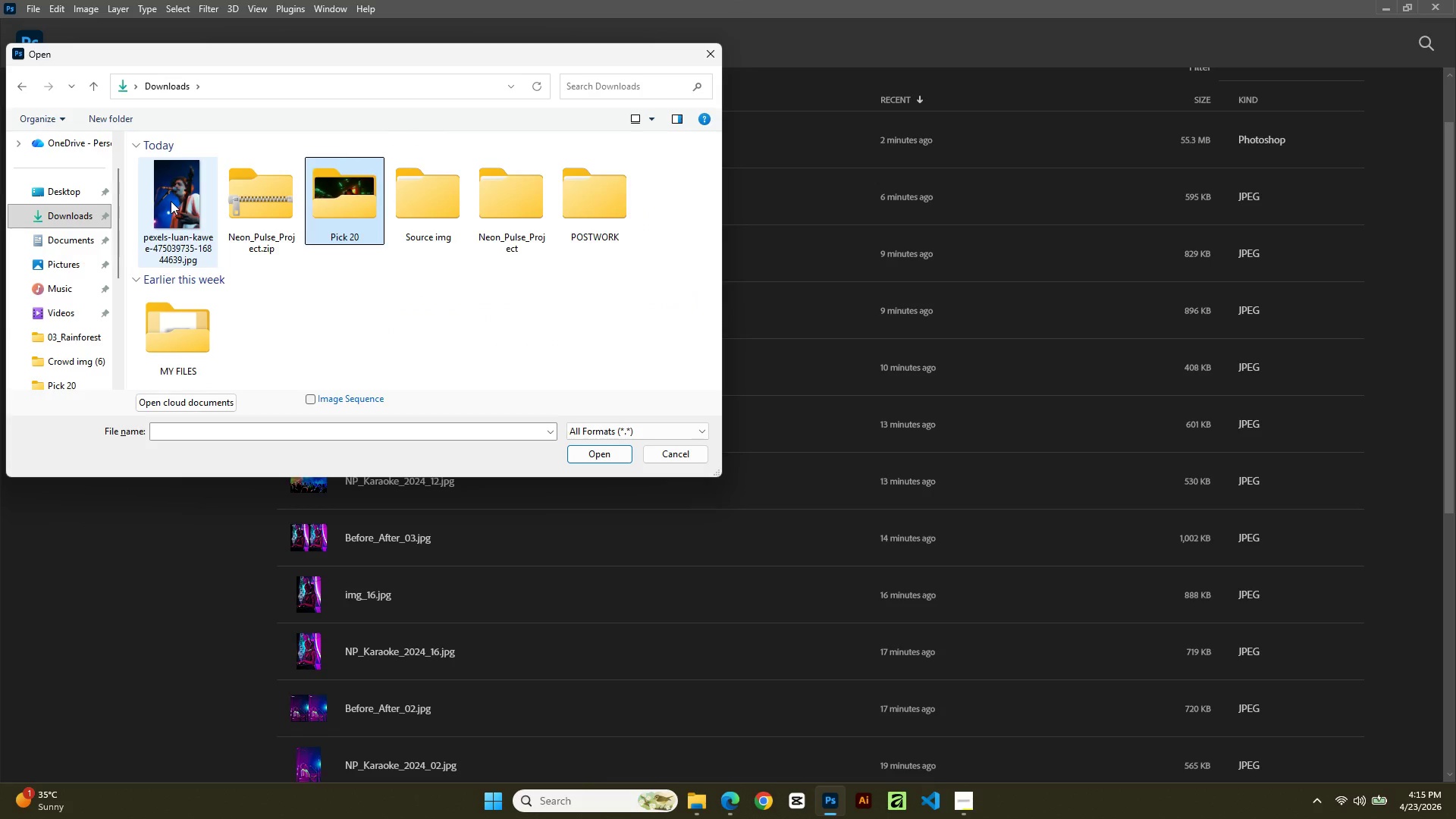 
double_click([171, 199])
 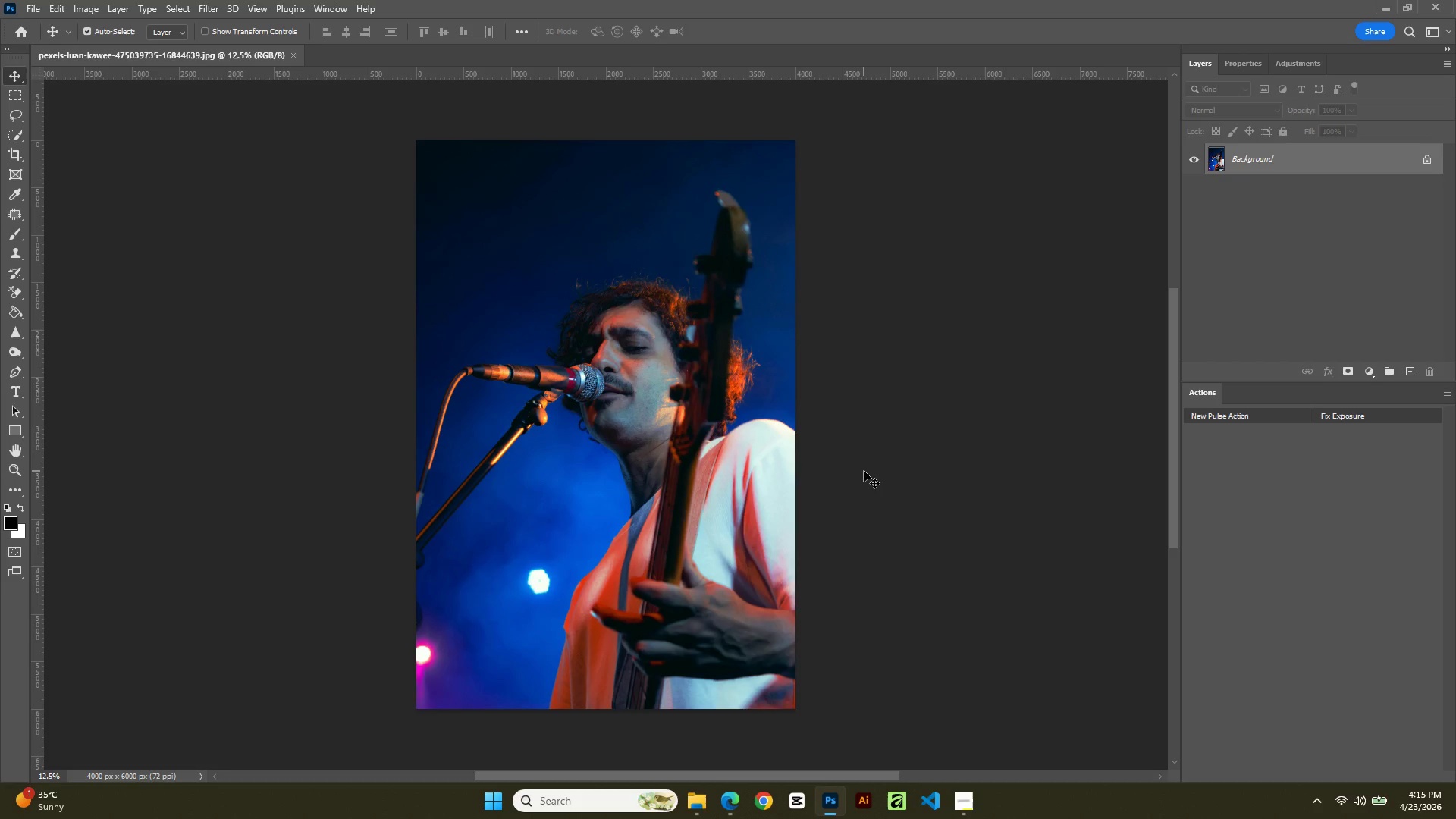 
wait(6.14)
 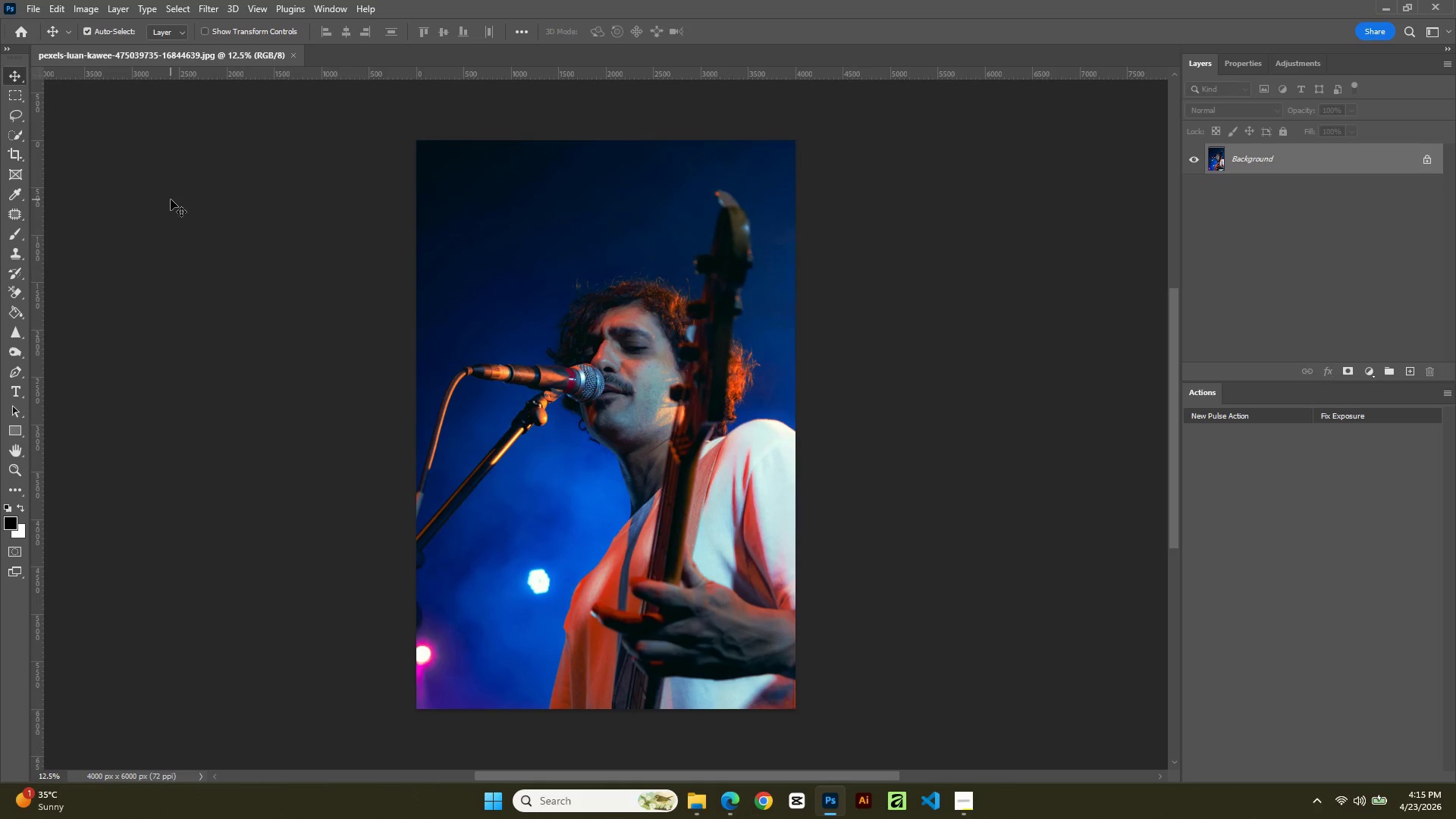 
scroll: coordinate [864, 471], scroll_direction: up, amount: 1.0
 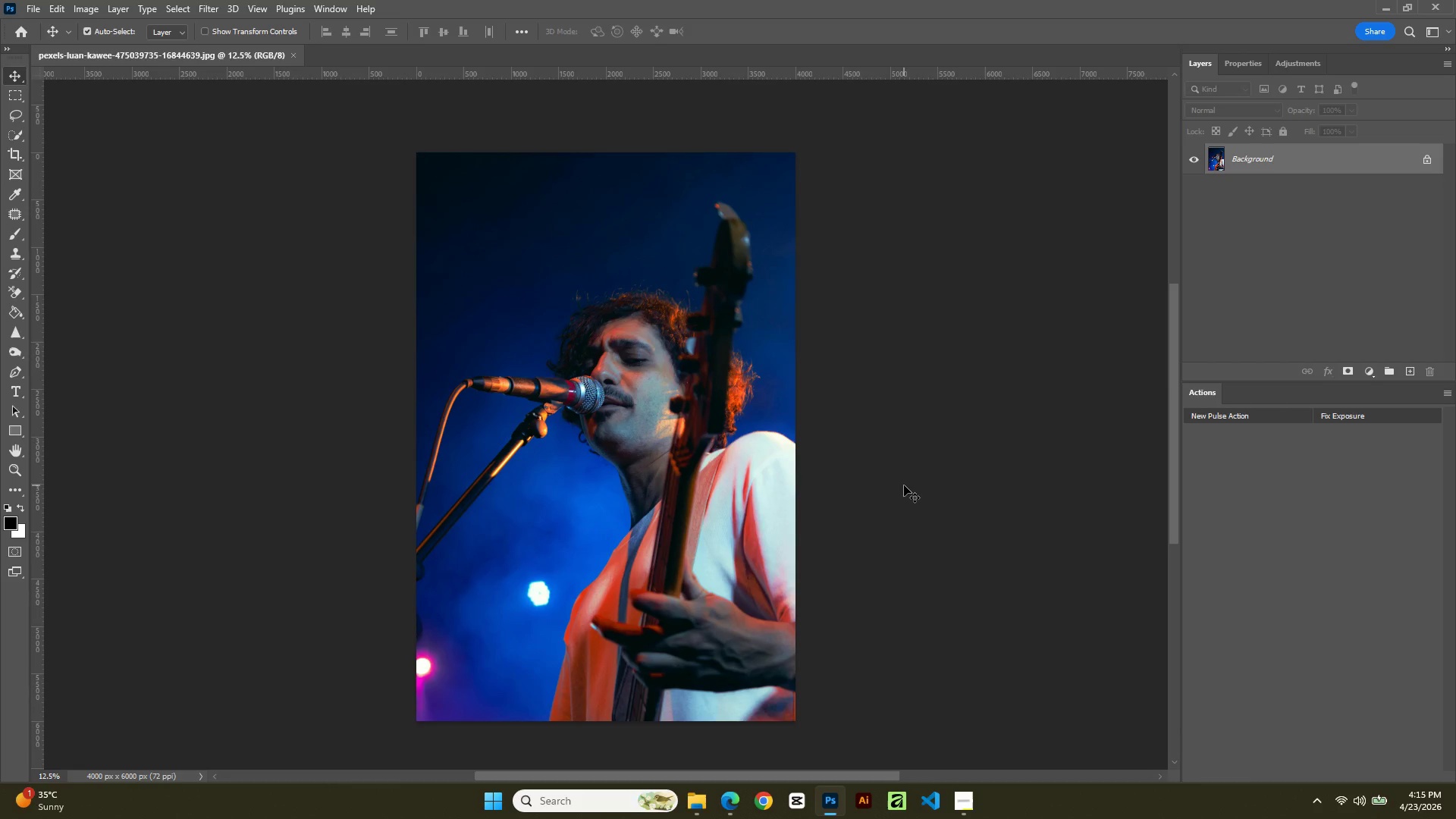 
key(Control+J)
 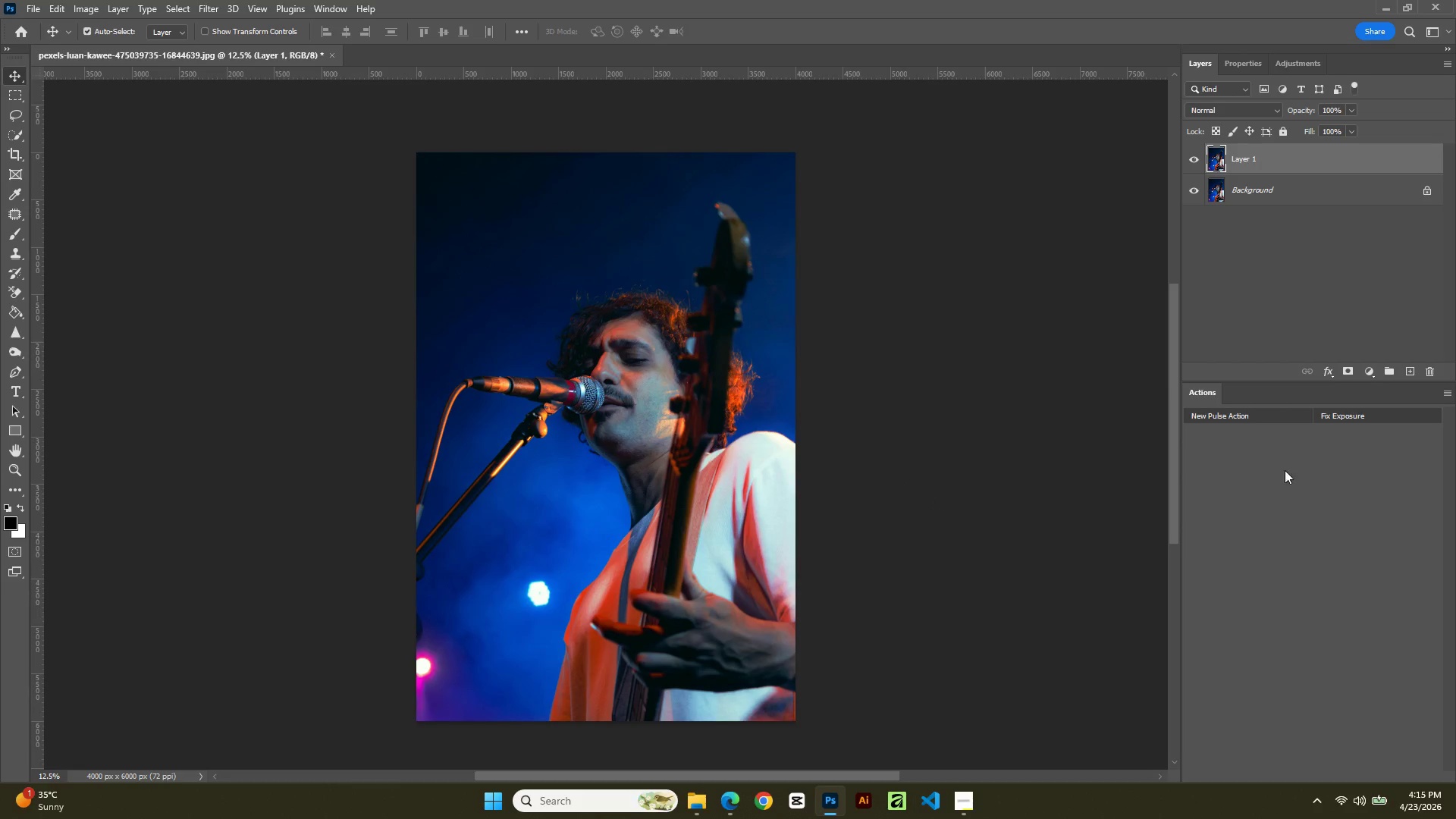 
left_click([1376, 419])
 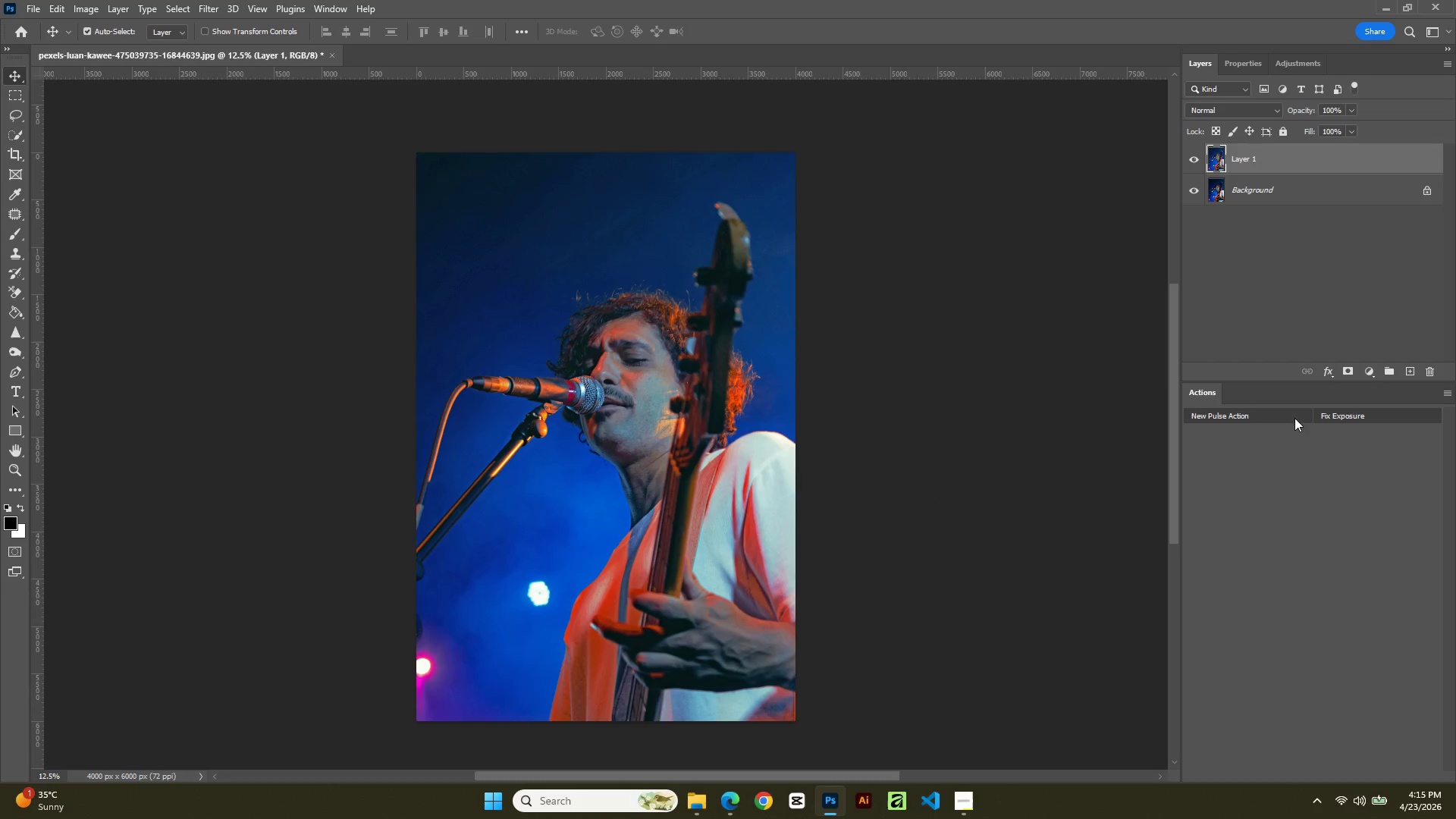 
left_click([1267, 417])
 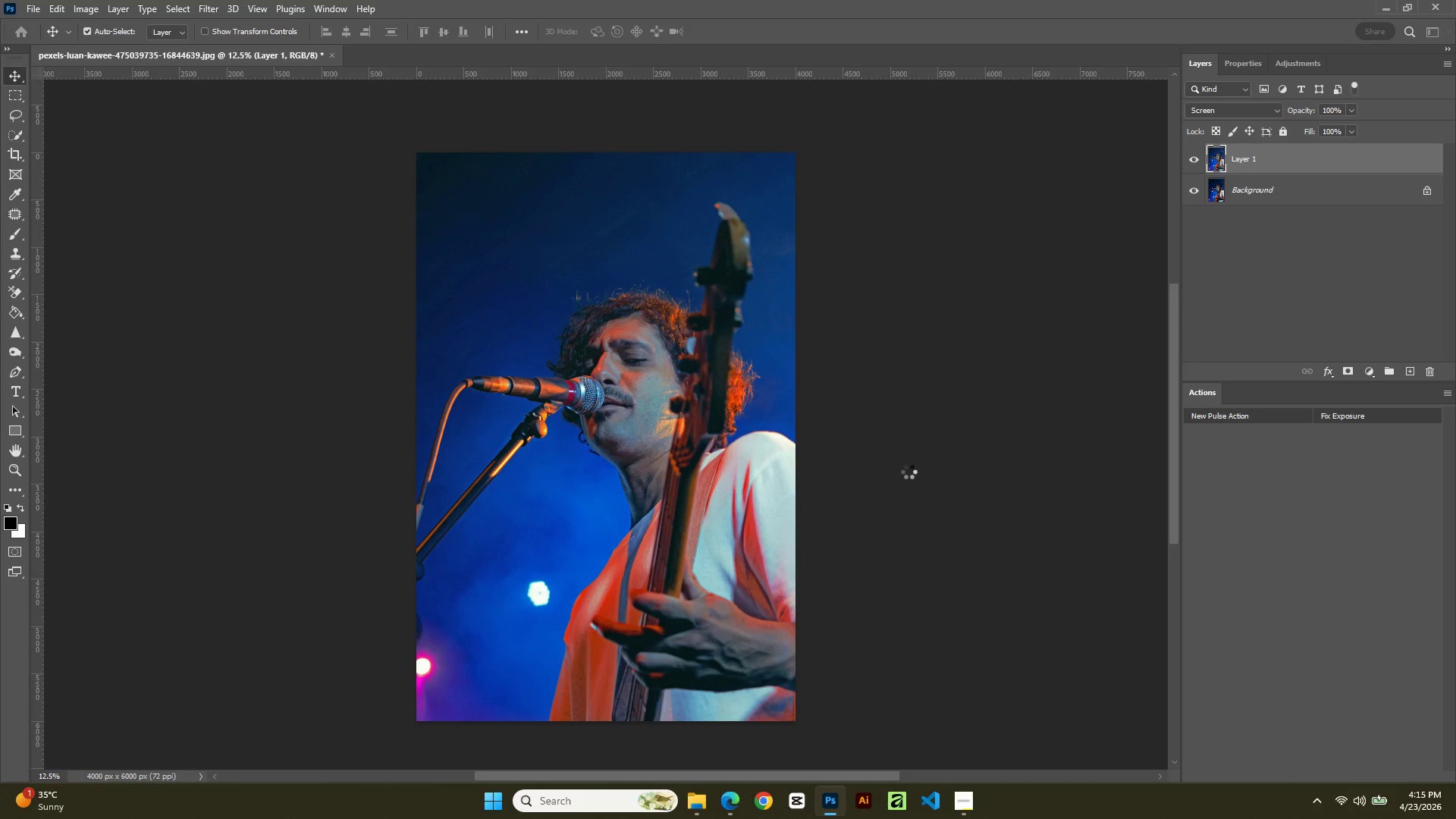 
wait(13.25)
 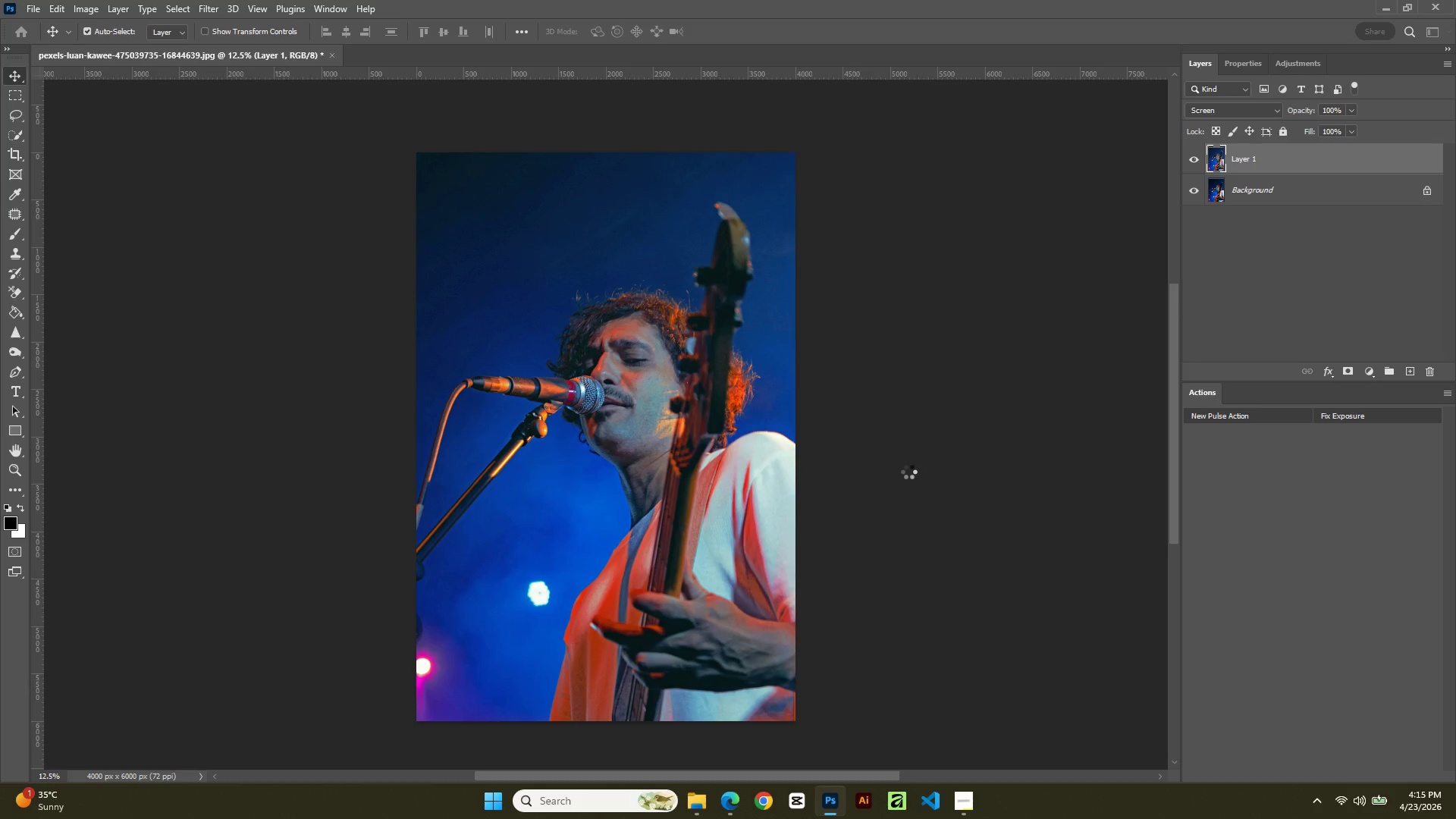 
left_click_drag(start_coordinate=[1334, 110], to_coordinate=[1271, 118])
 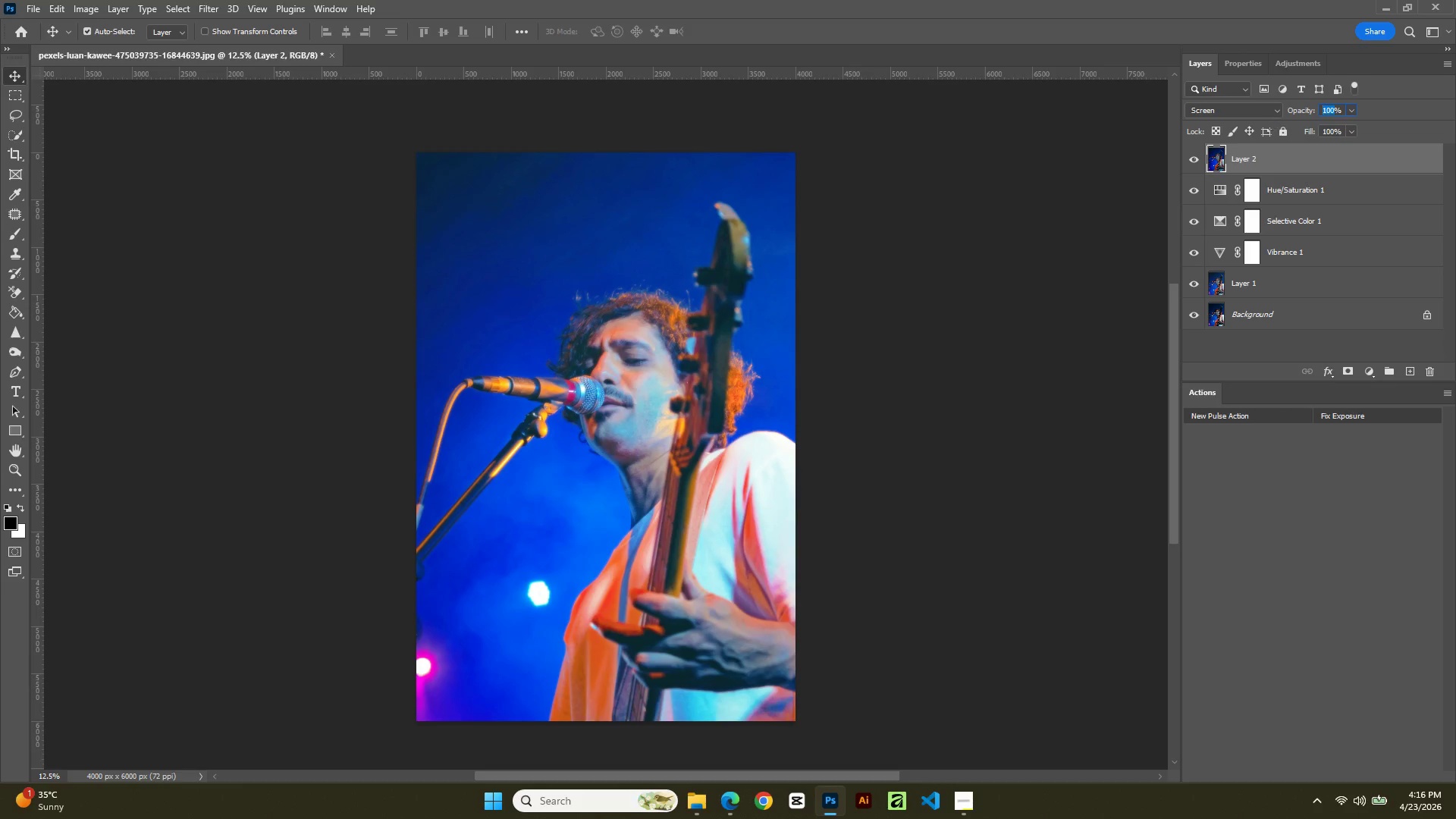 
key(Numpad2)
 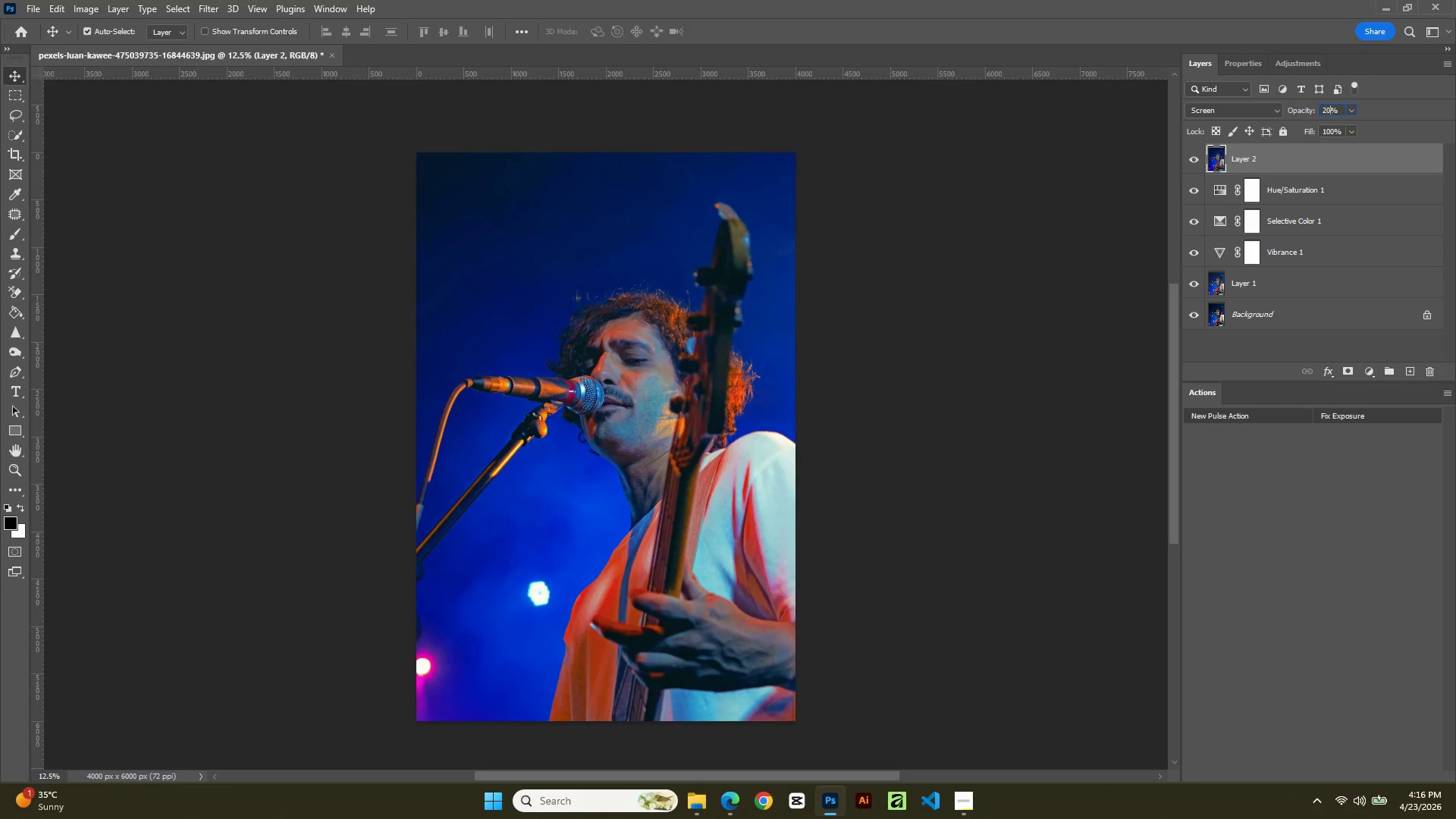 
key(Numpad0)
 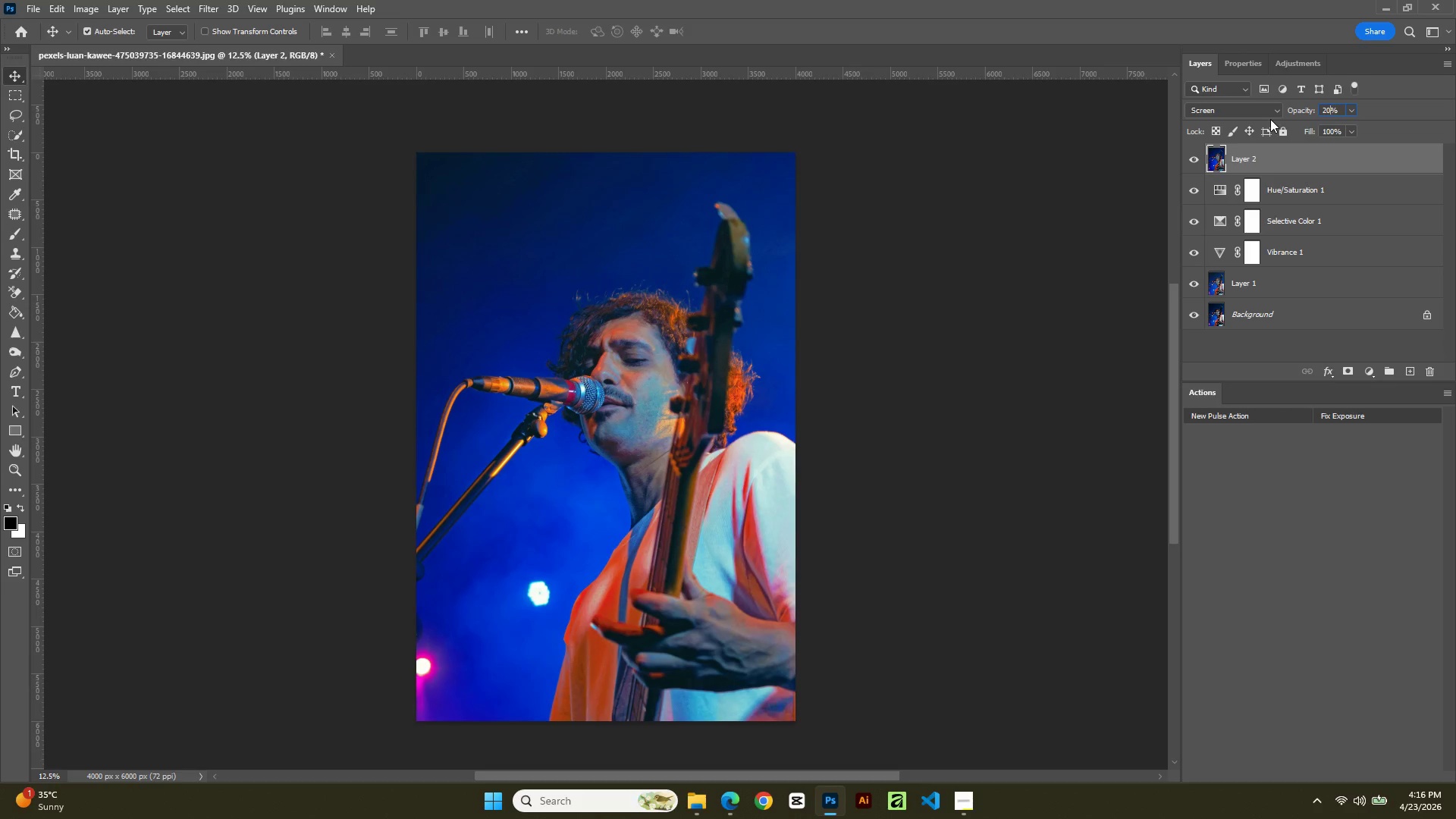 
key(NumpadEnter)
 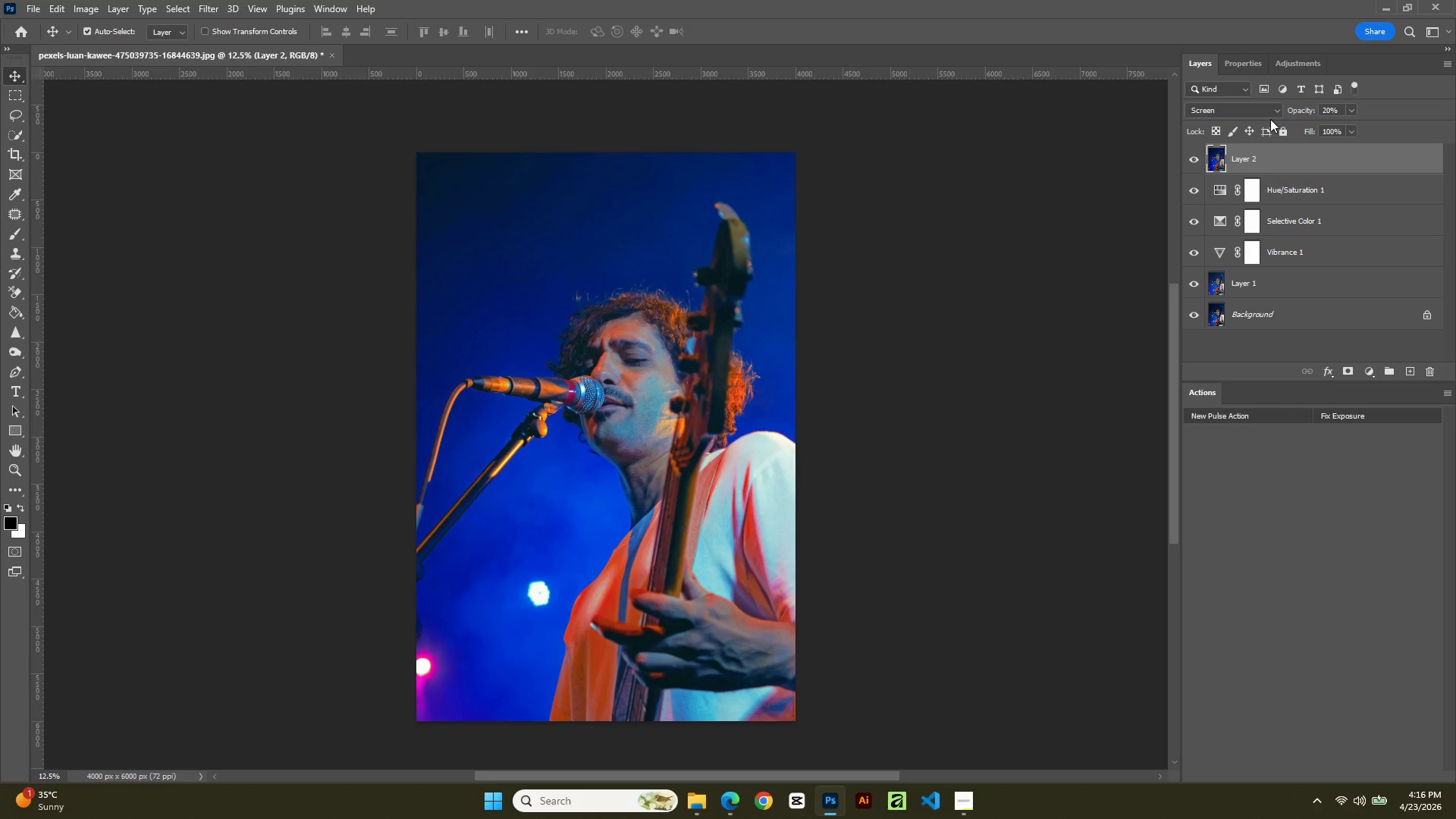 
hold_key(key=AltLeft, duration=2.88)
scroll: coordinate [799, 390], scroll_direction: up, amount: 9.0
 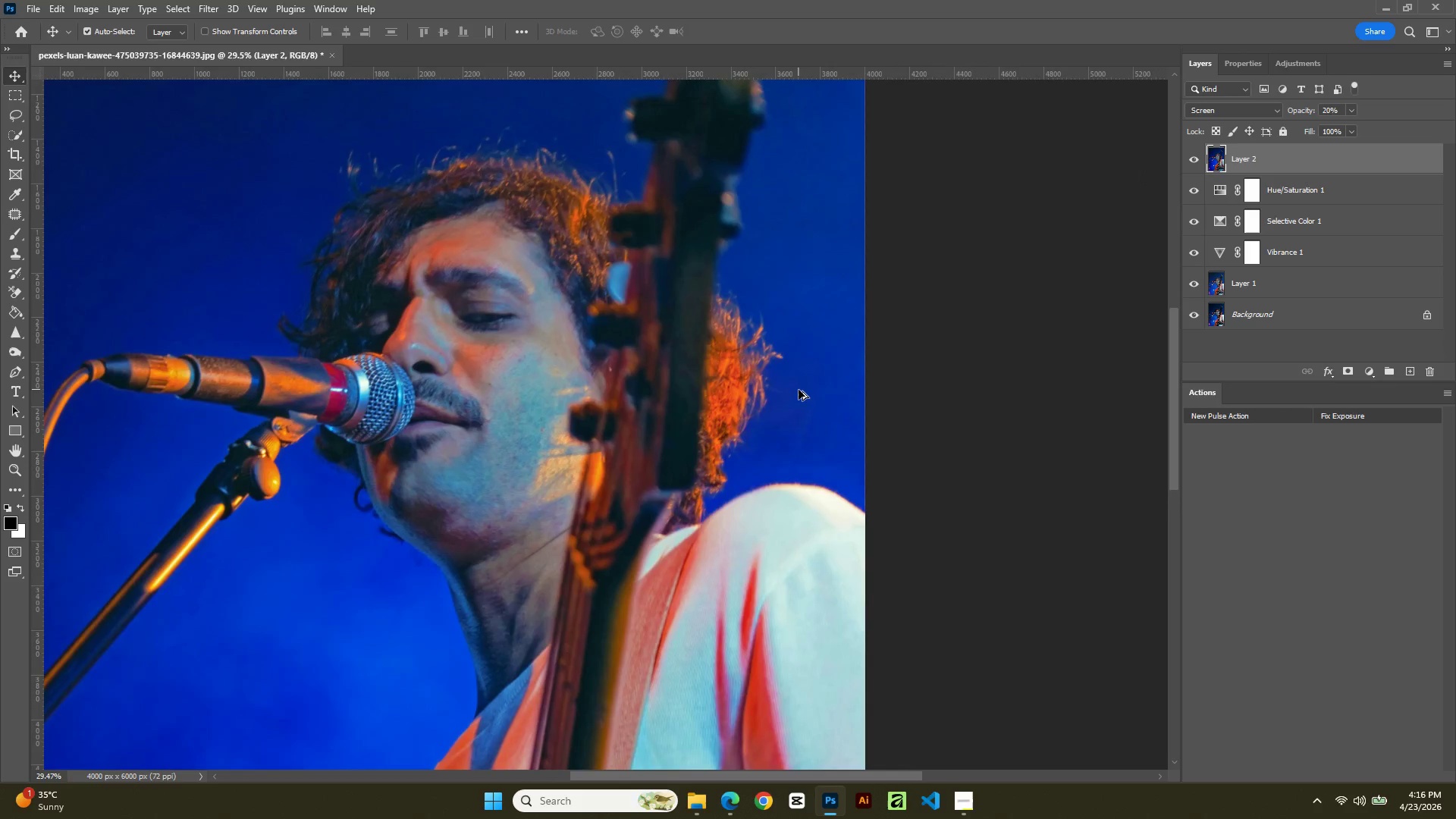 
scroll: coordinate [900, 371], scroll_direction: down, amount: 9.0
 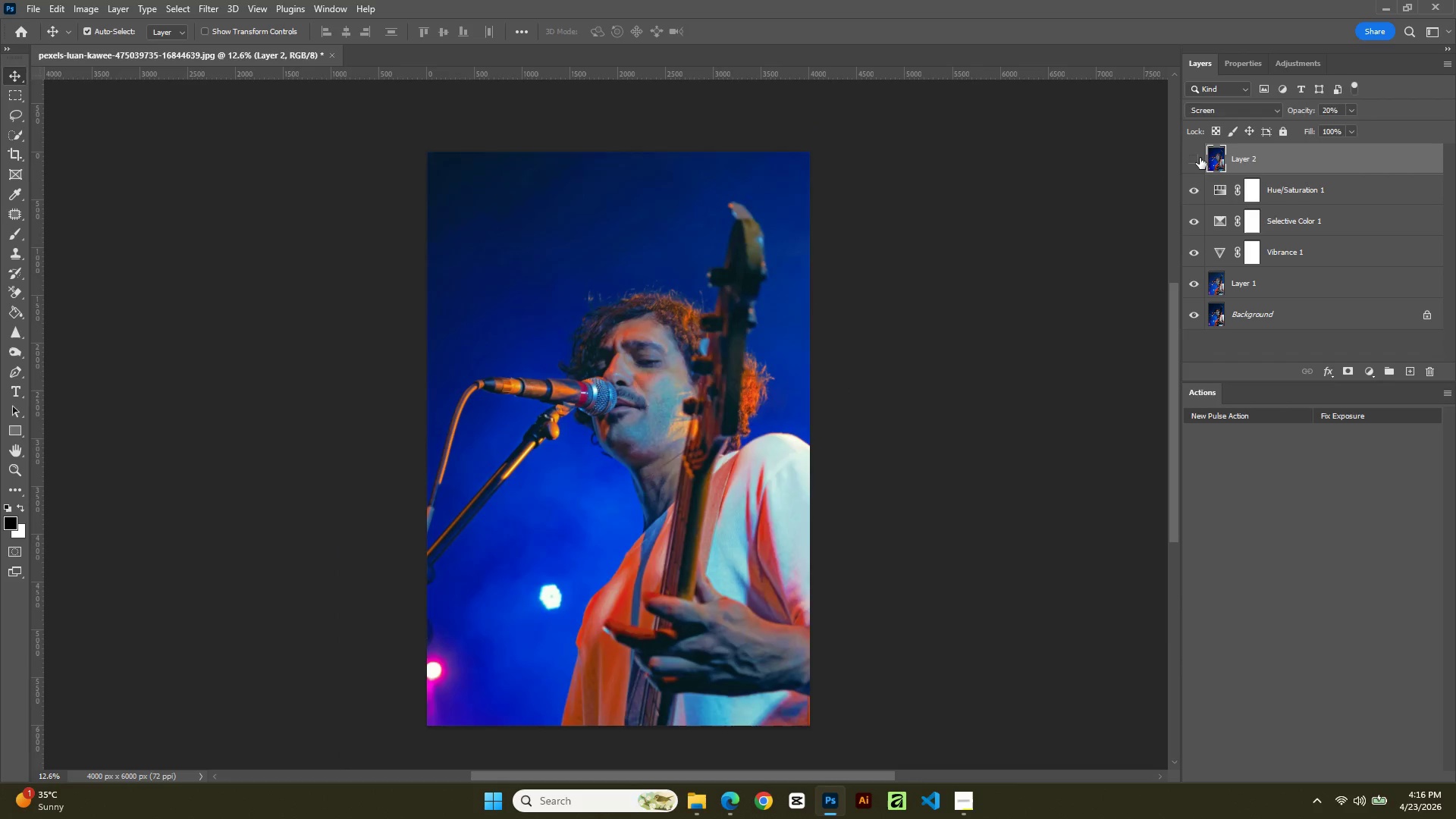 
left_click([1200, 158])
 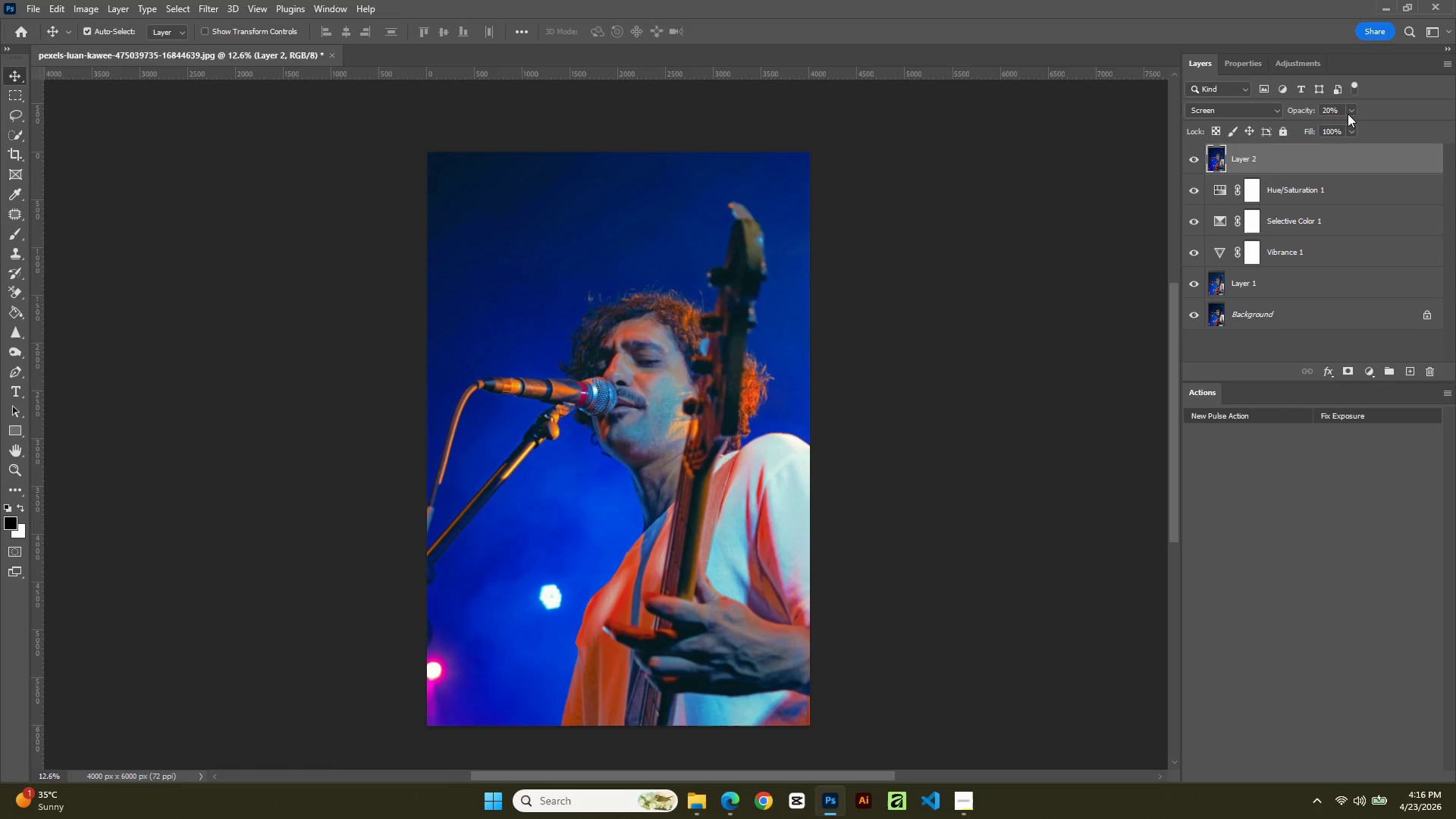 
left_click_drag(start_coordinate=[1360, 130], to_coordinate=[1369, 130])
 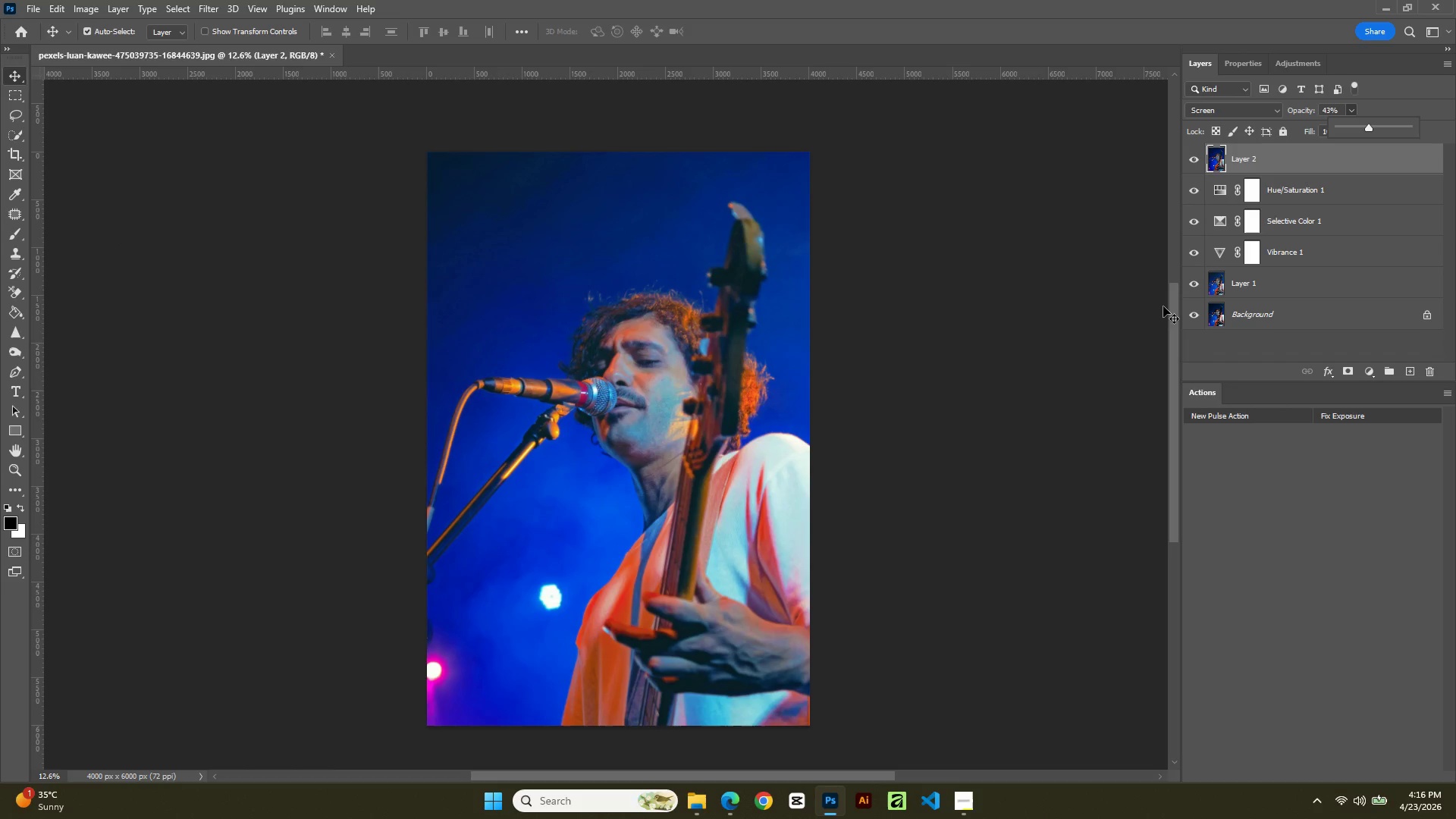 
key(Alt+AltLeft)
 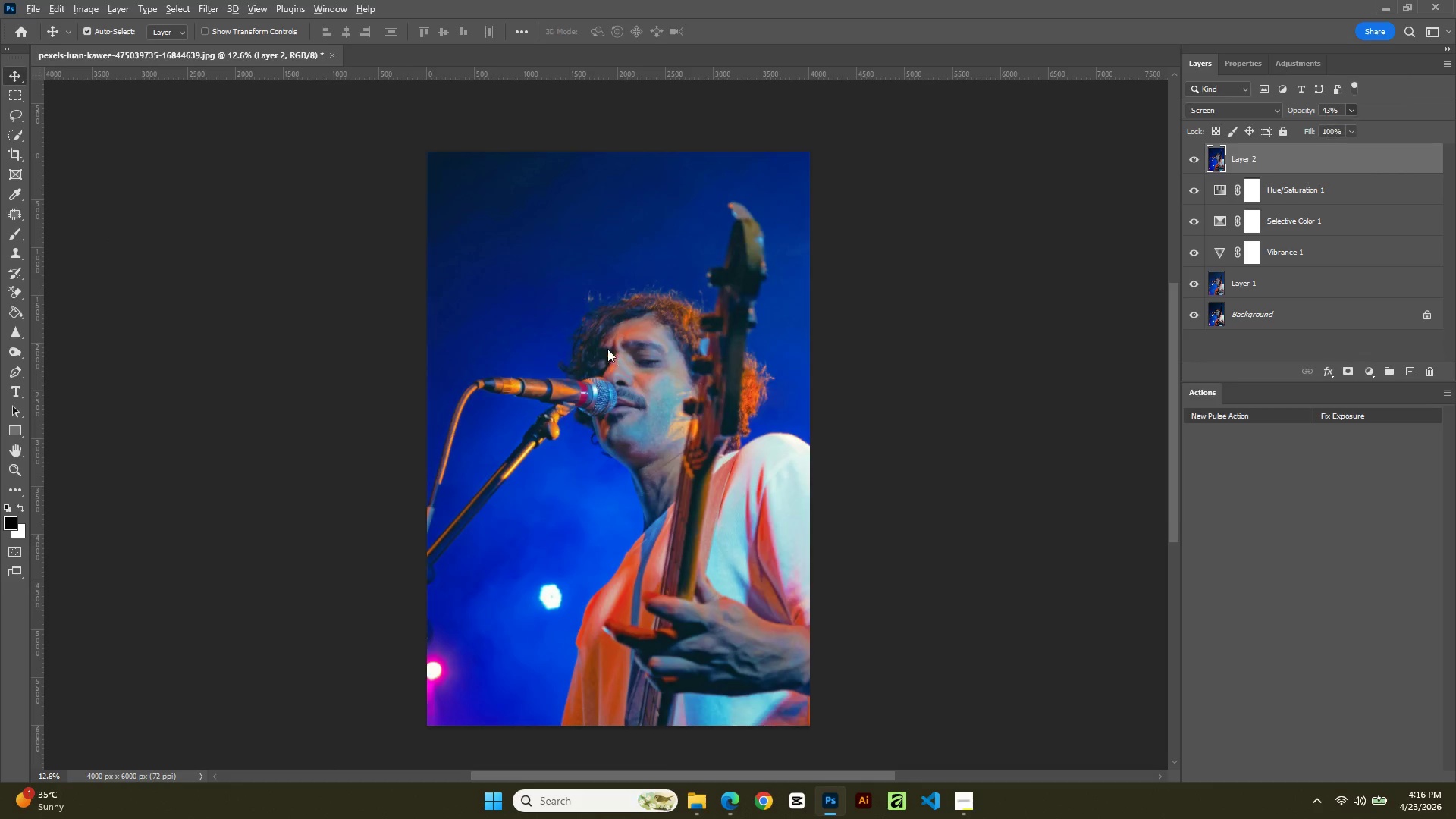 
key(Alt+Tab)
 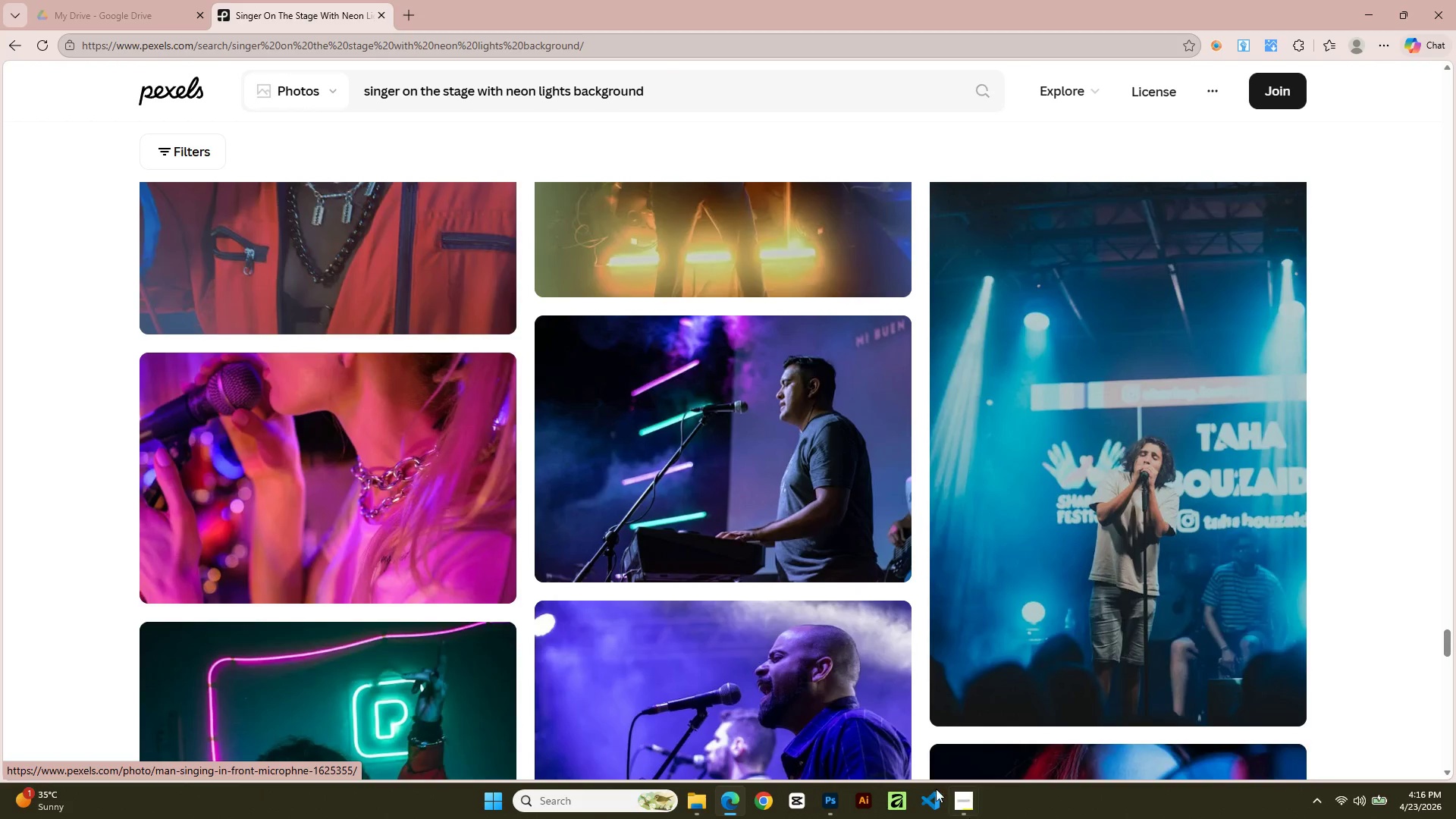 
scroll: coordinate [1026, 651], scroll_direction: down, amount: 12.0
 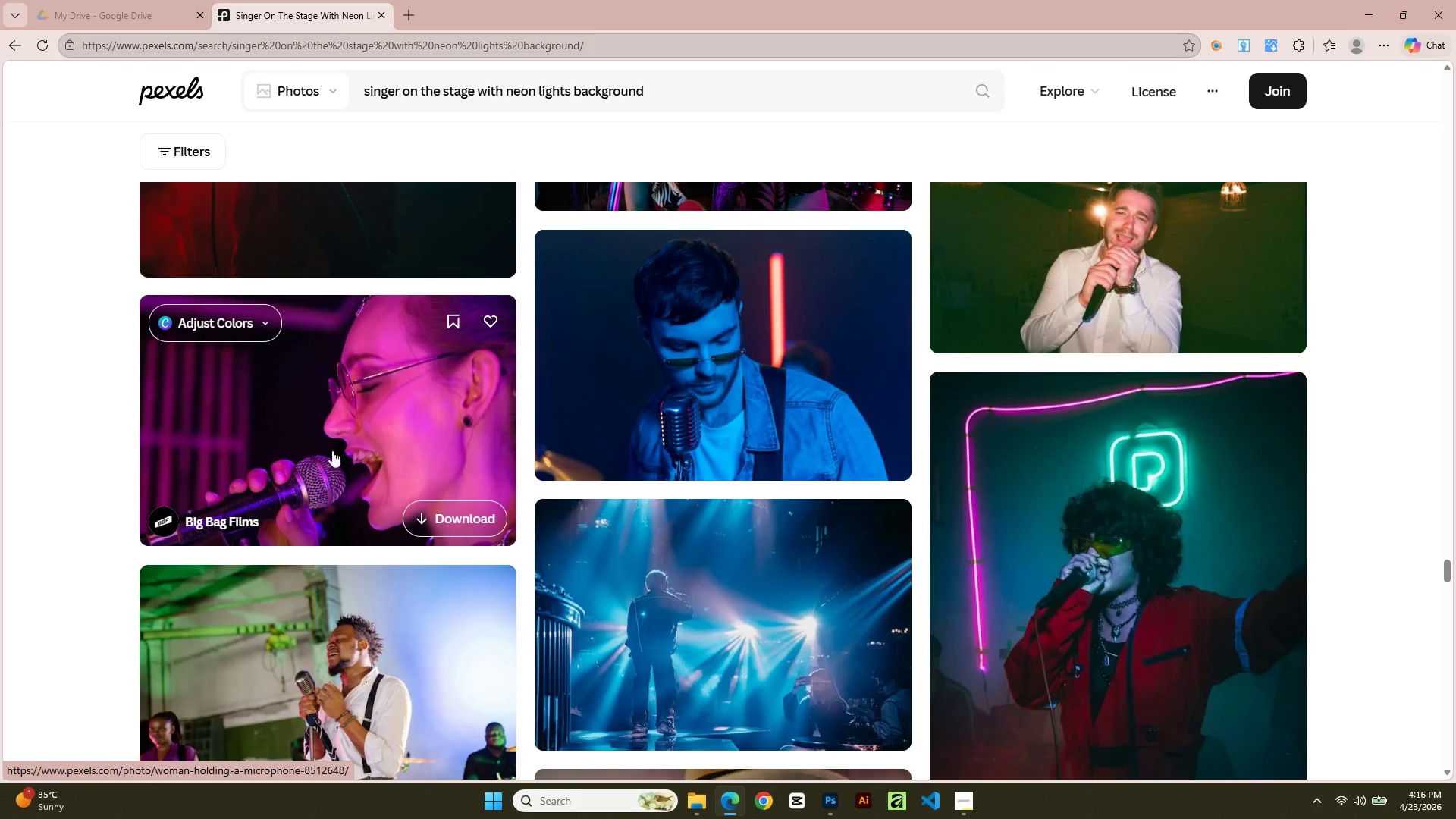 
left_click([349, 435])
 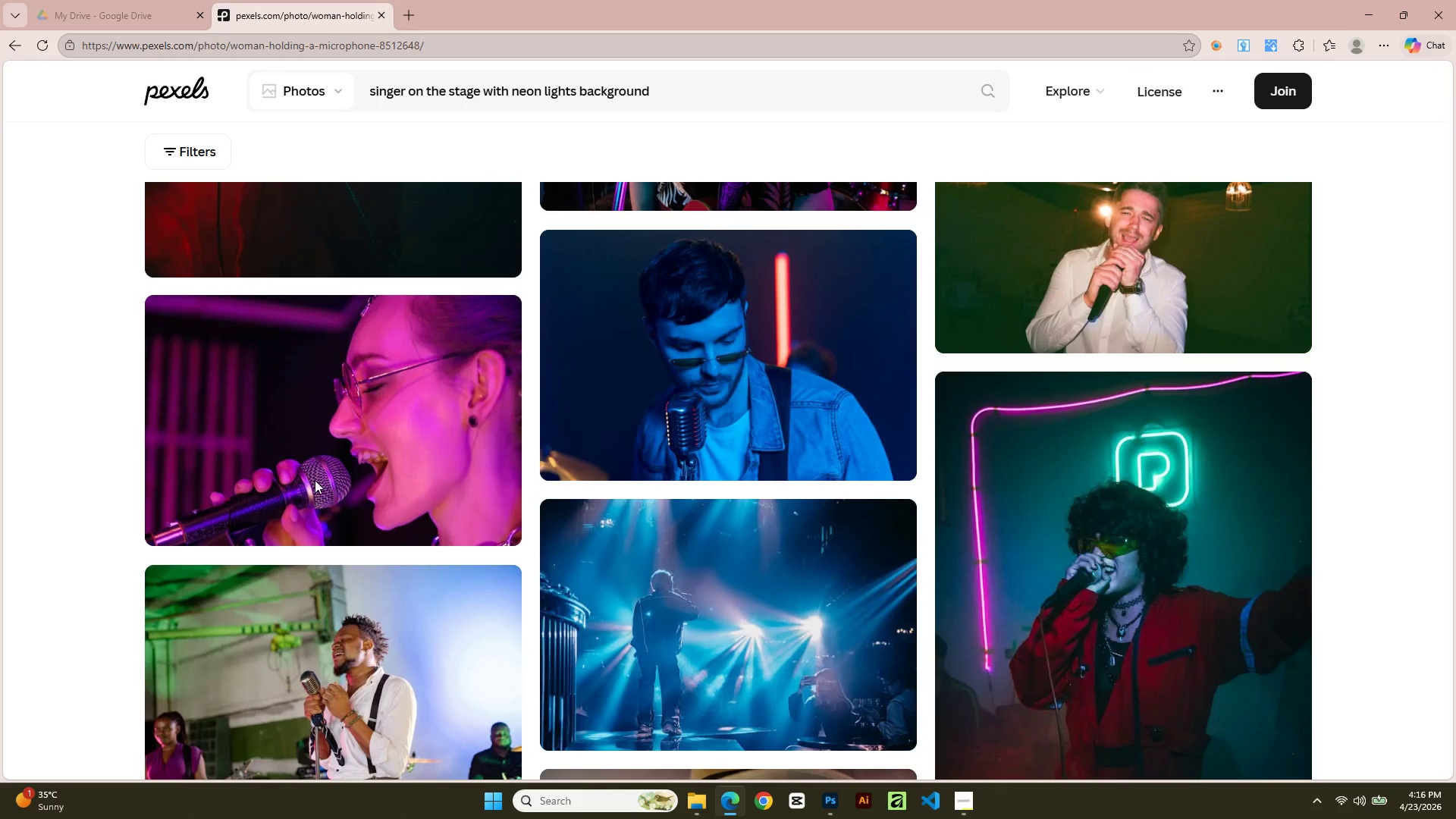 
left_click([390, 409])
 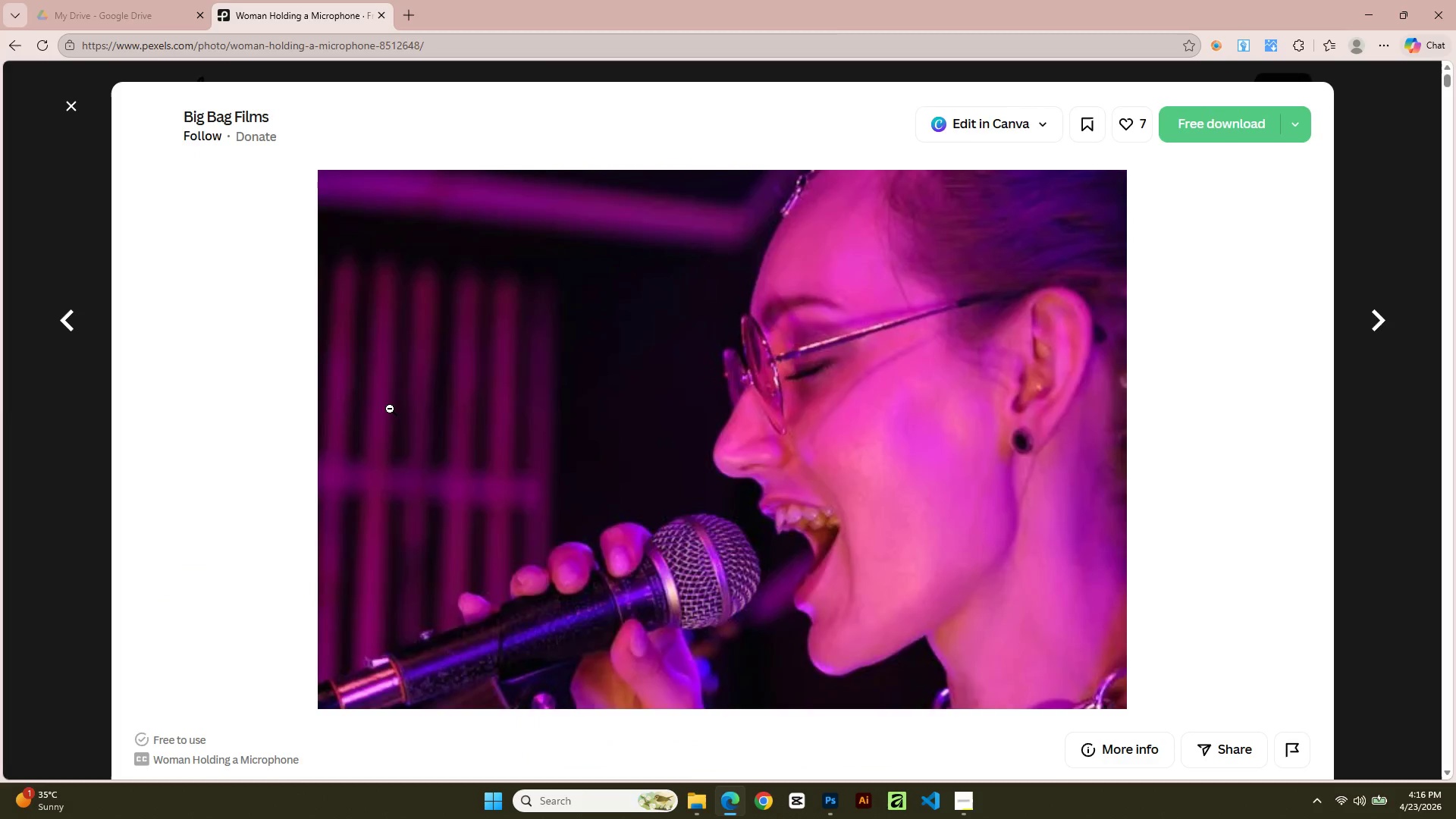 
scroll: coordinate [516, 347], scroll_direction: down, amount: 35.0
 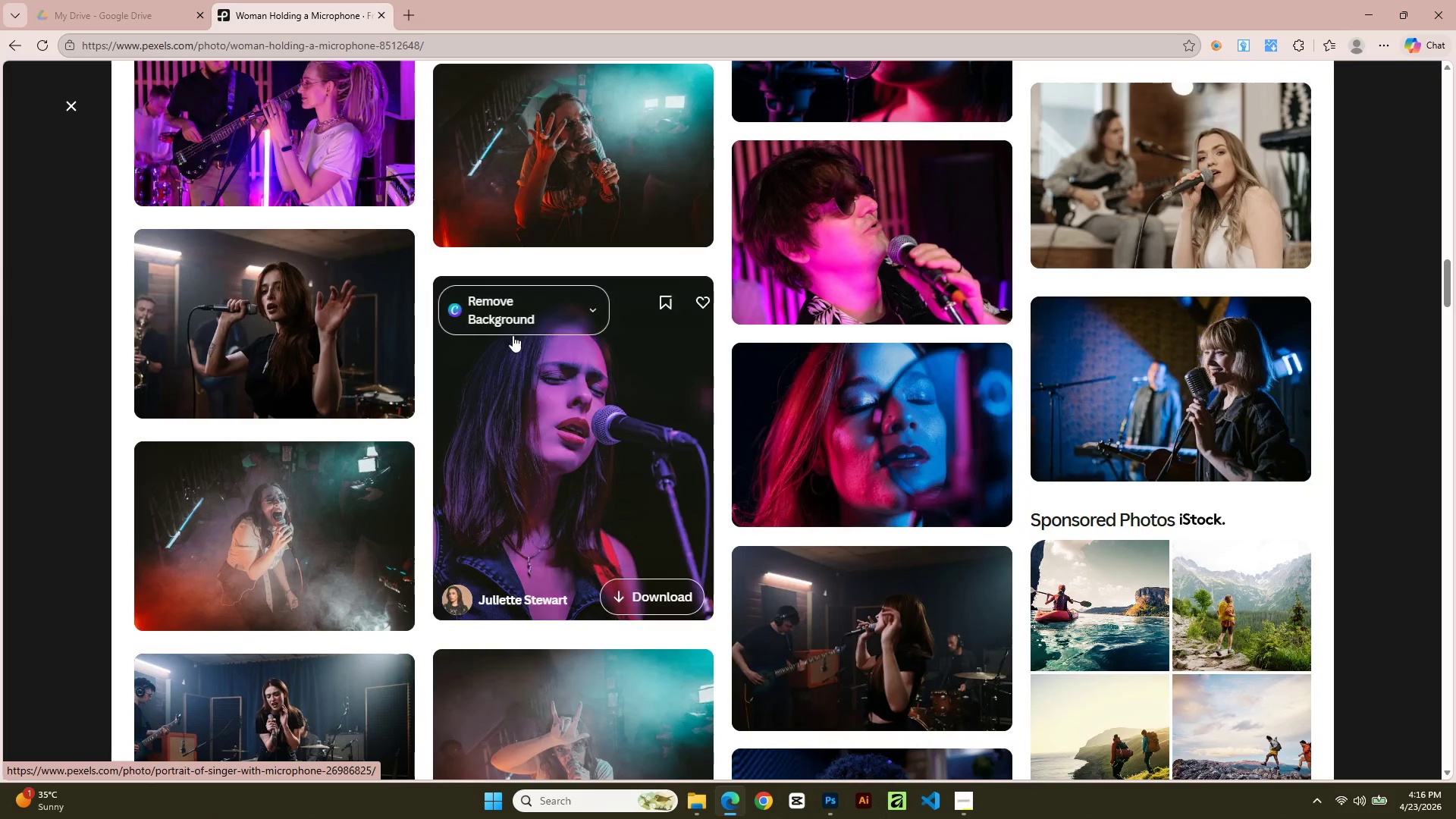 
scroll: coordinate [748, 475], scroll_direction: down, amount: 24.0
 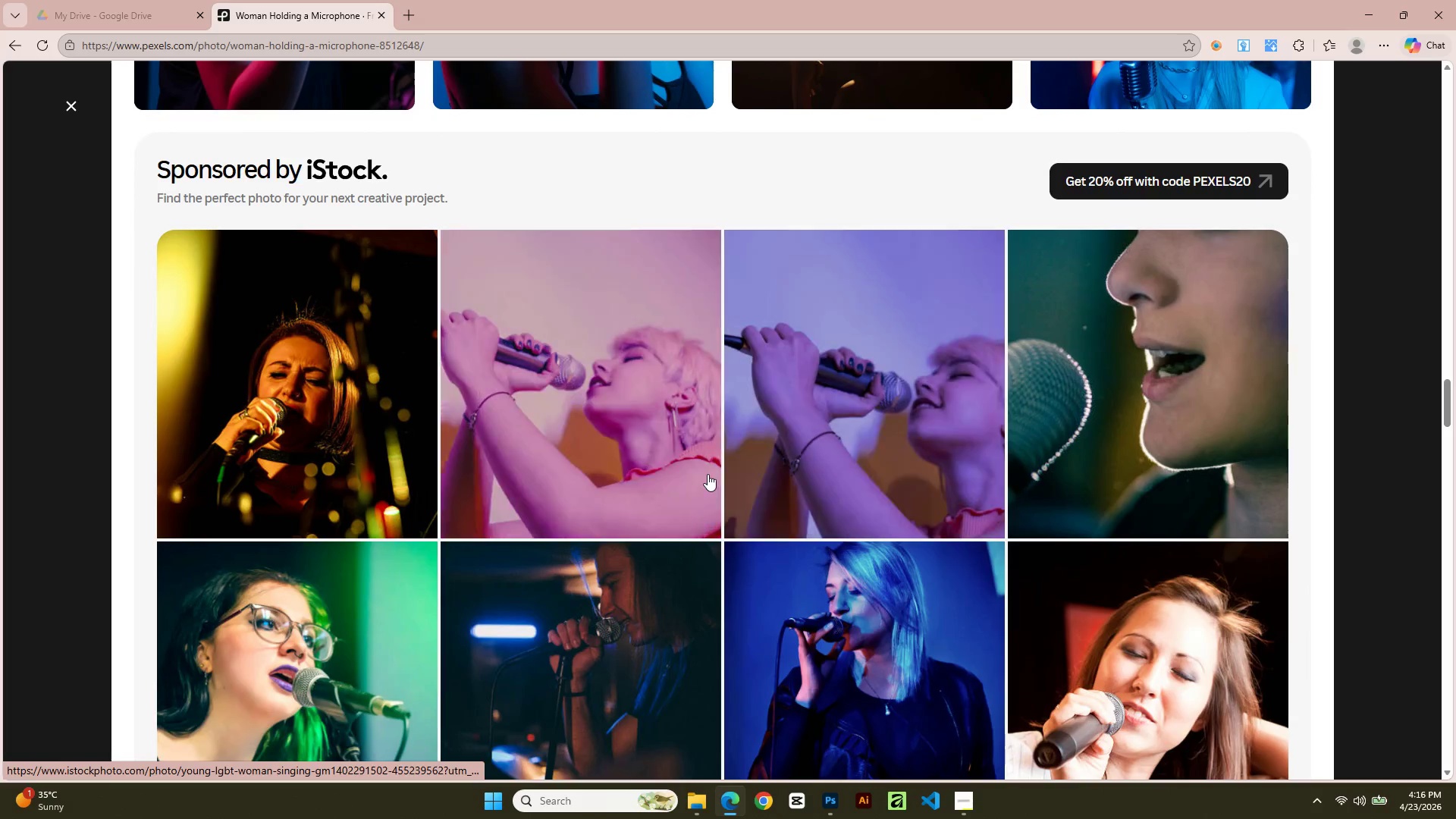 
scroll: coordinate [739, 509], scroll_direction: down, amount: 26.0
 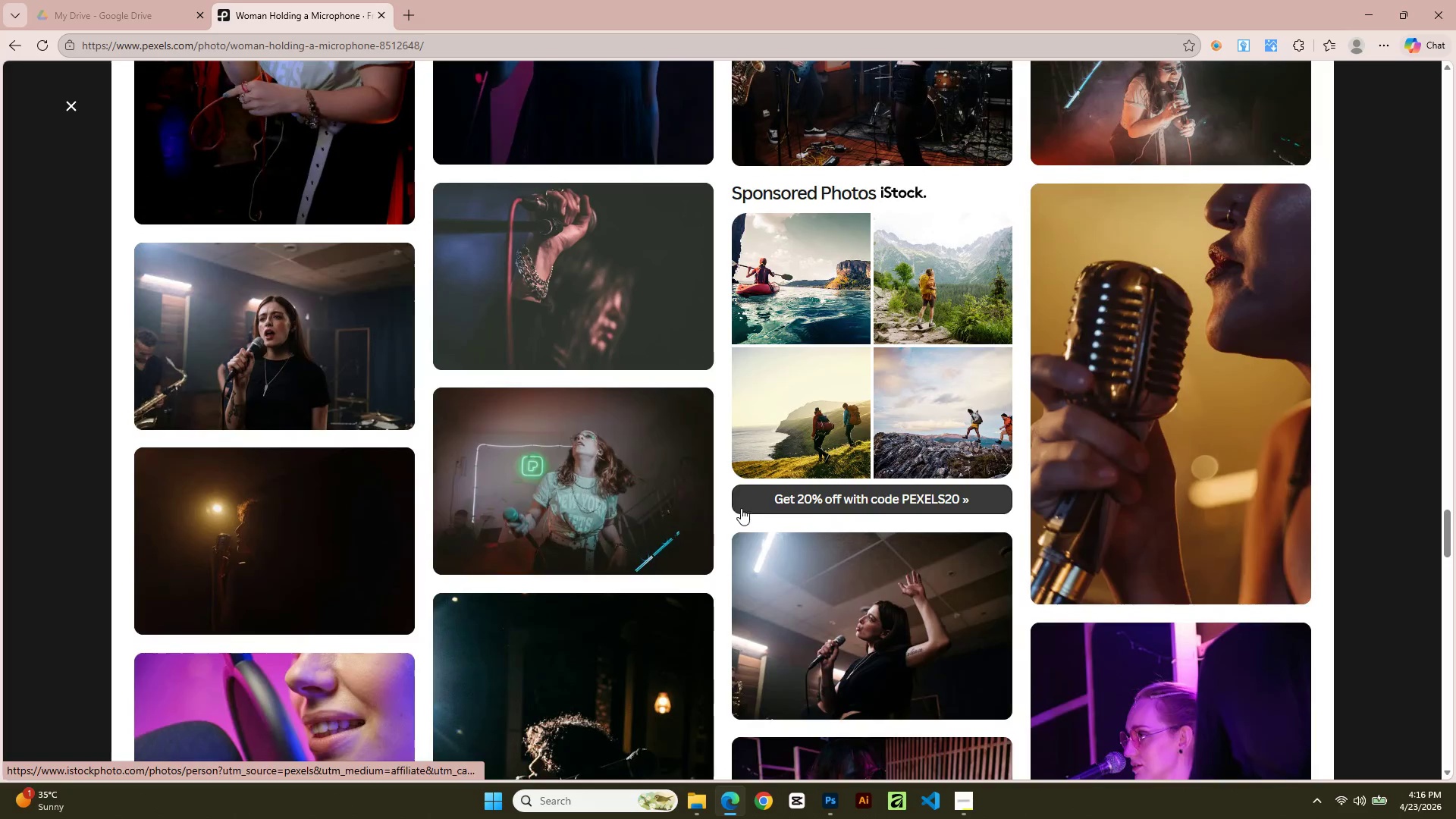 
scroll: coordinate [513, 577], scroll_direction: down, amount: 21.0
 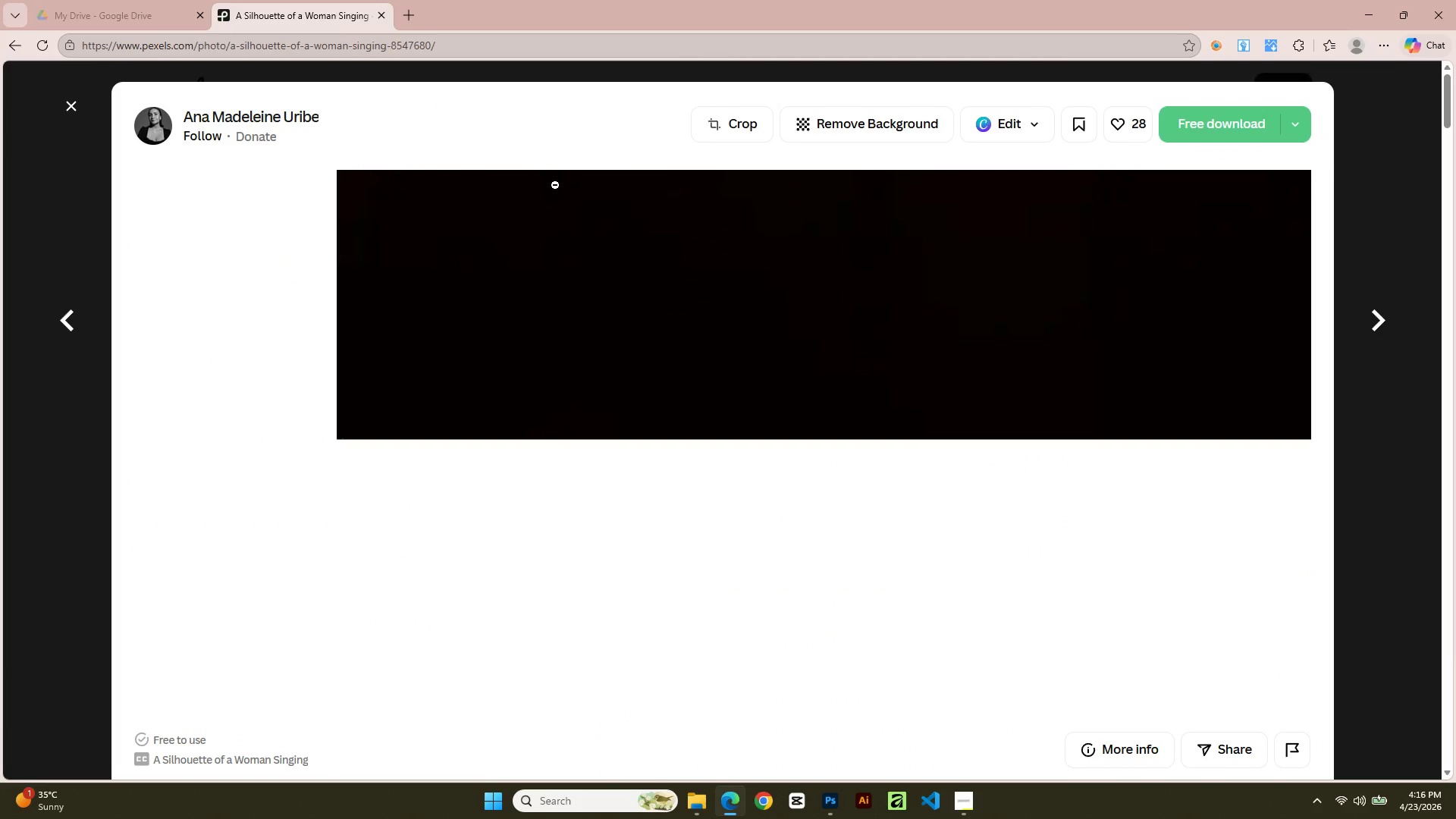 
wait(8.28)
 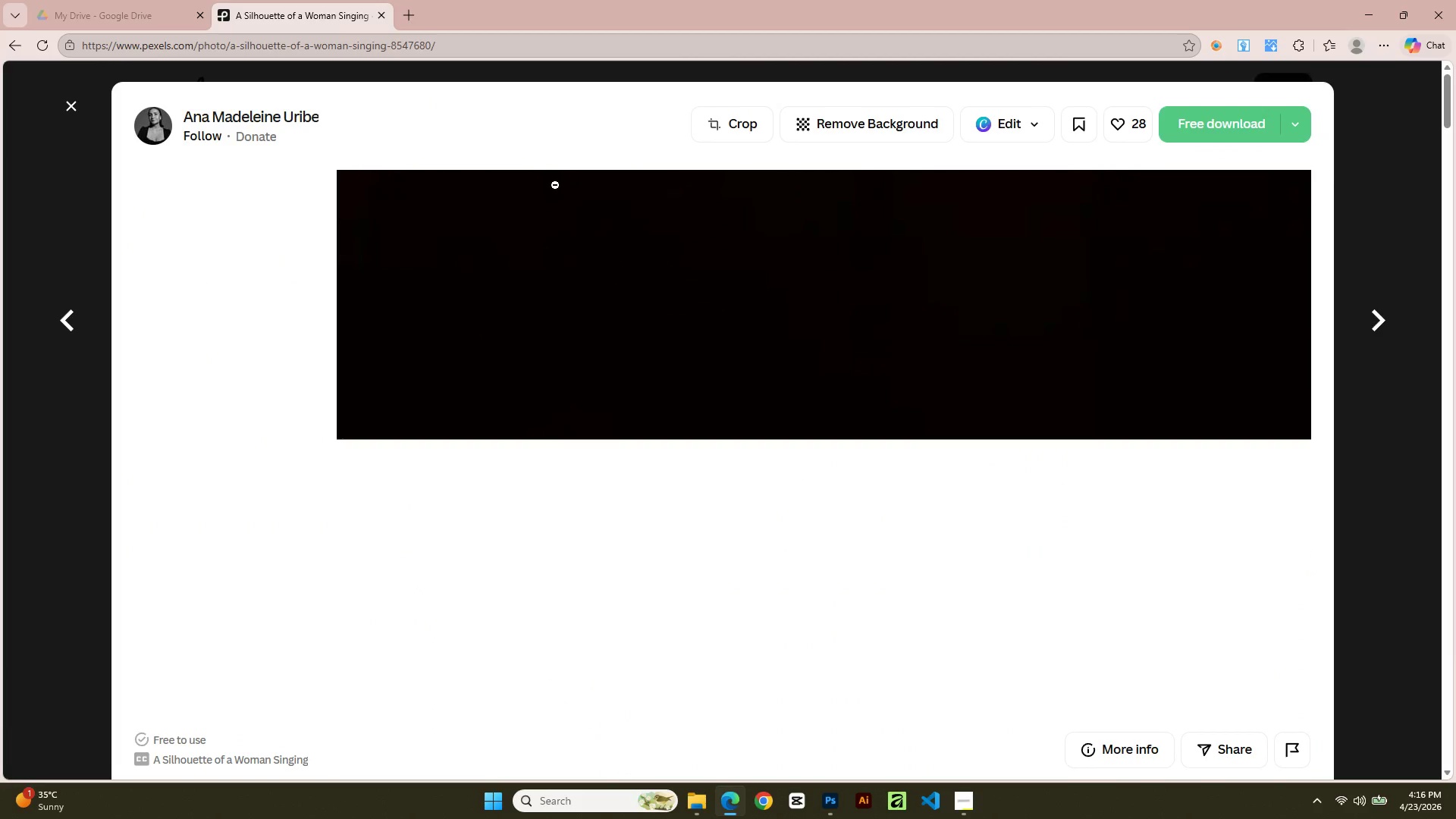 
scroll: coordinate [954, 482], scroll_direction: down, amount: 23.0
 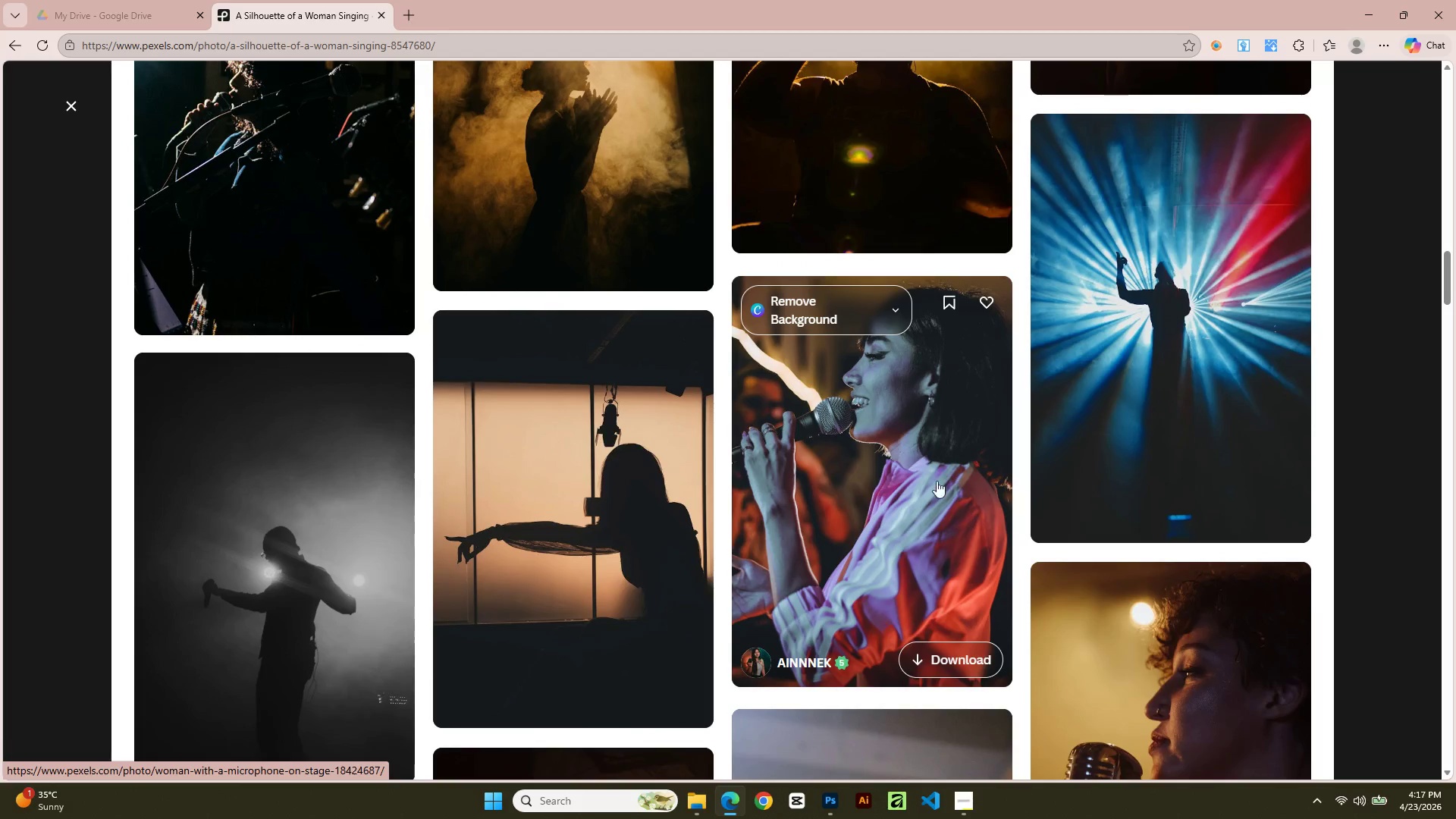 
left_click([925, 460])
 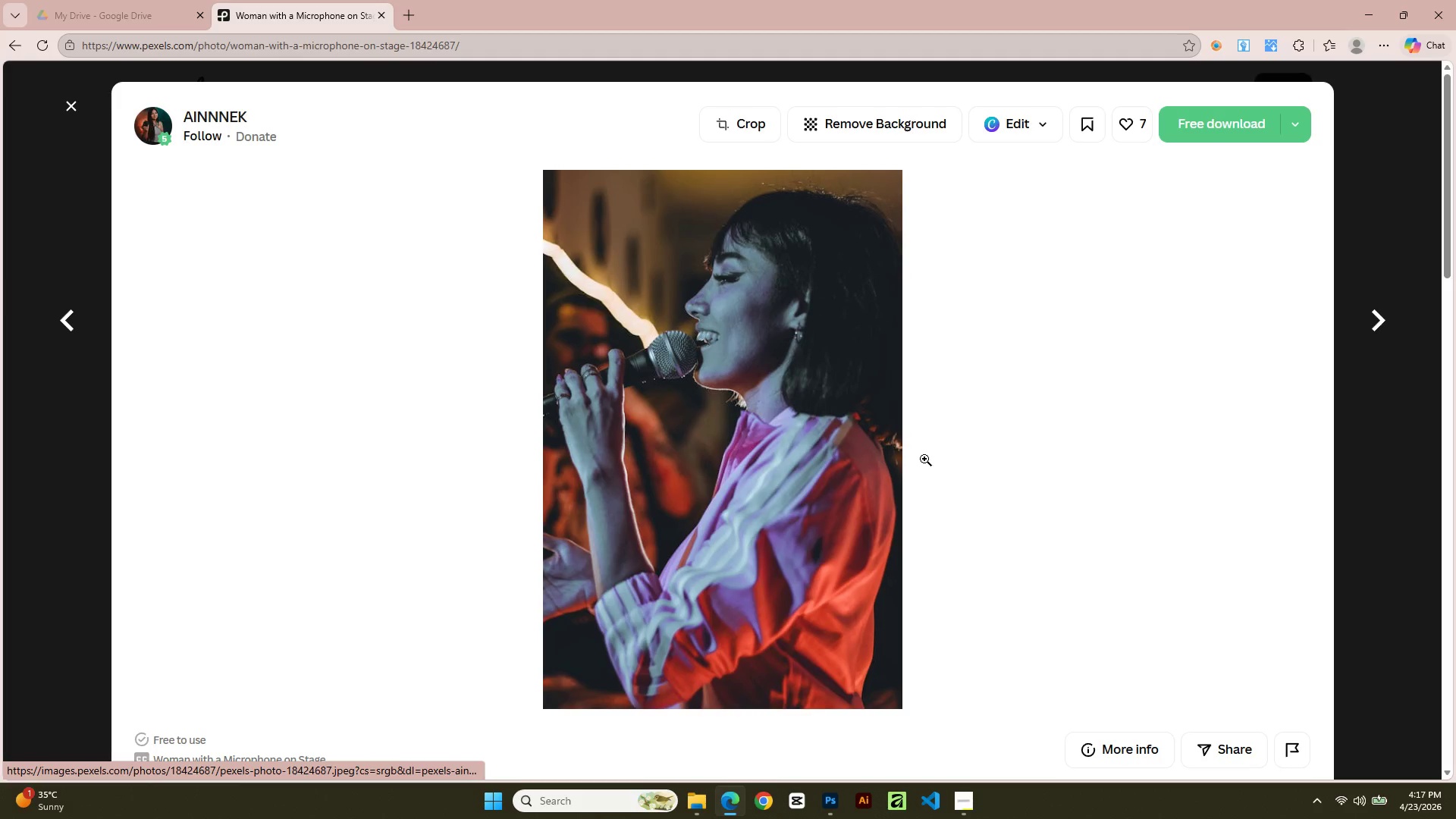 
scroll: coordinate [918, 455], scroll_direction: down, amount: 4.0
 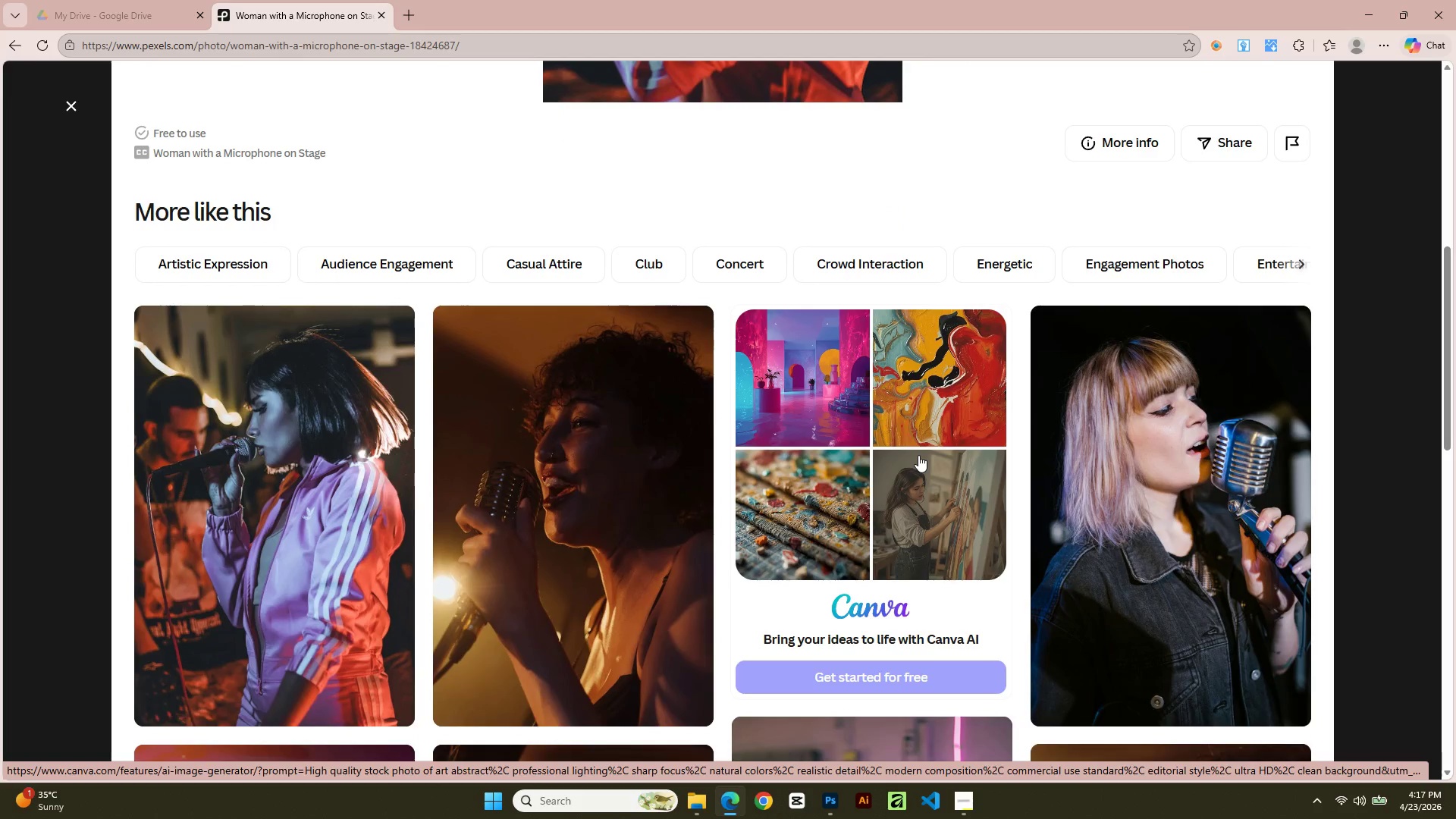 
scroll: coordinate [916, 448], scroll_direction: up, amount: 9.0
 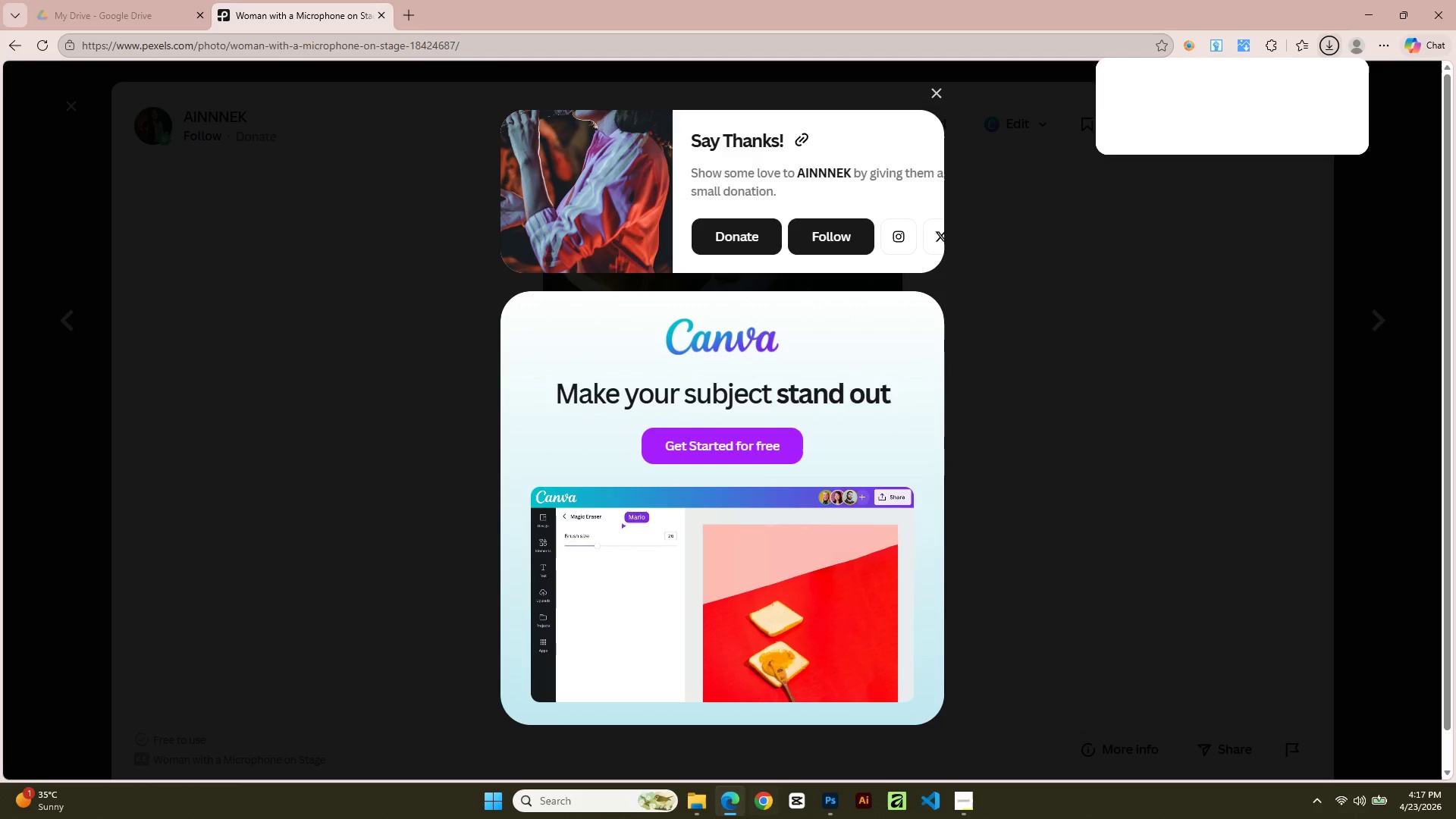 
left_click([828, 816])
 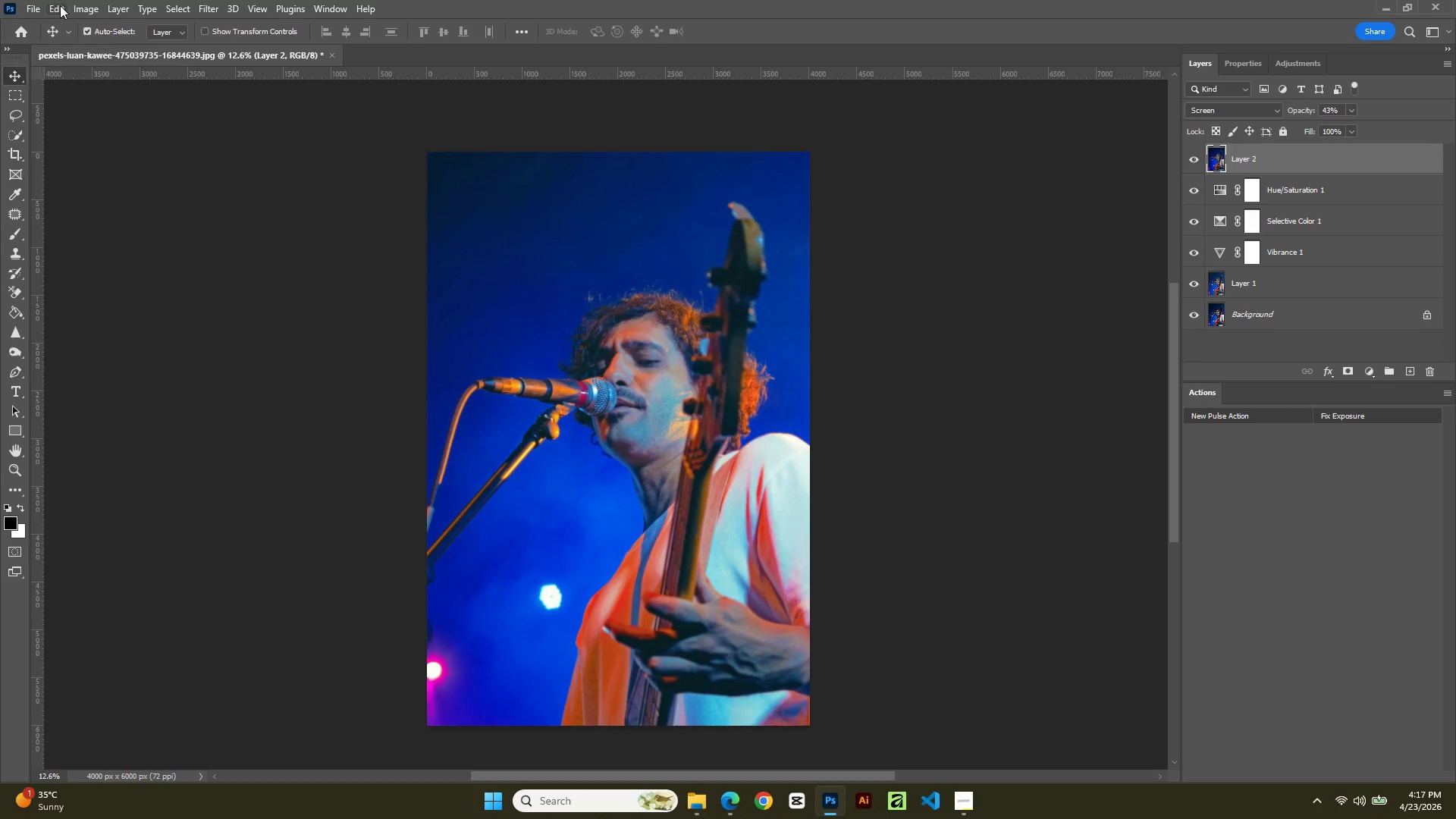 
left_click([29, 11])
 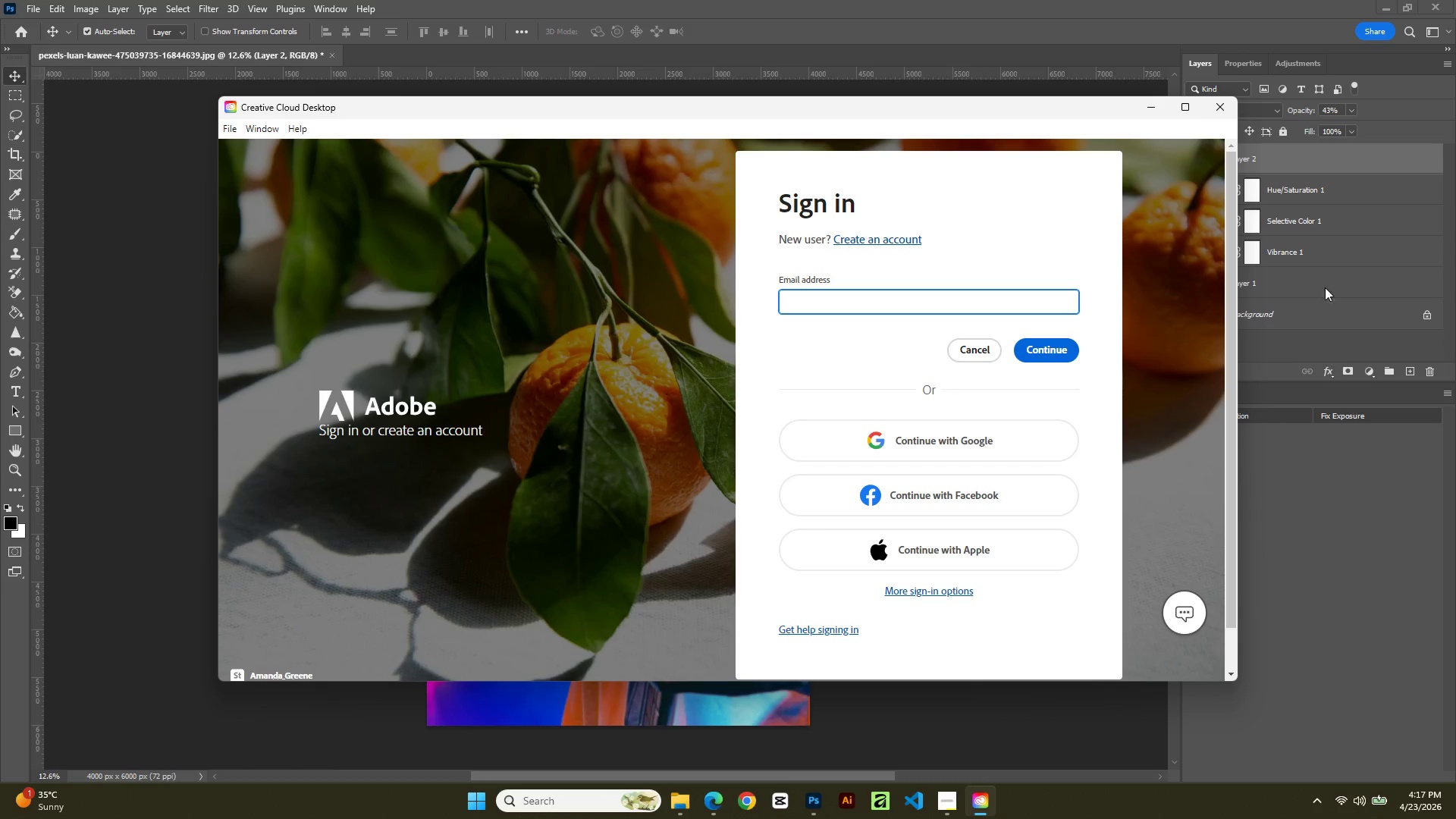 
left_click([1219, 114])
 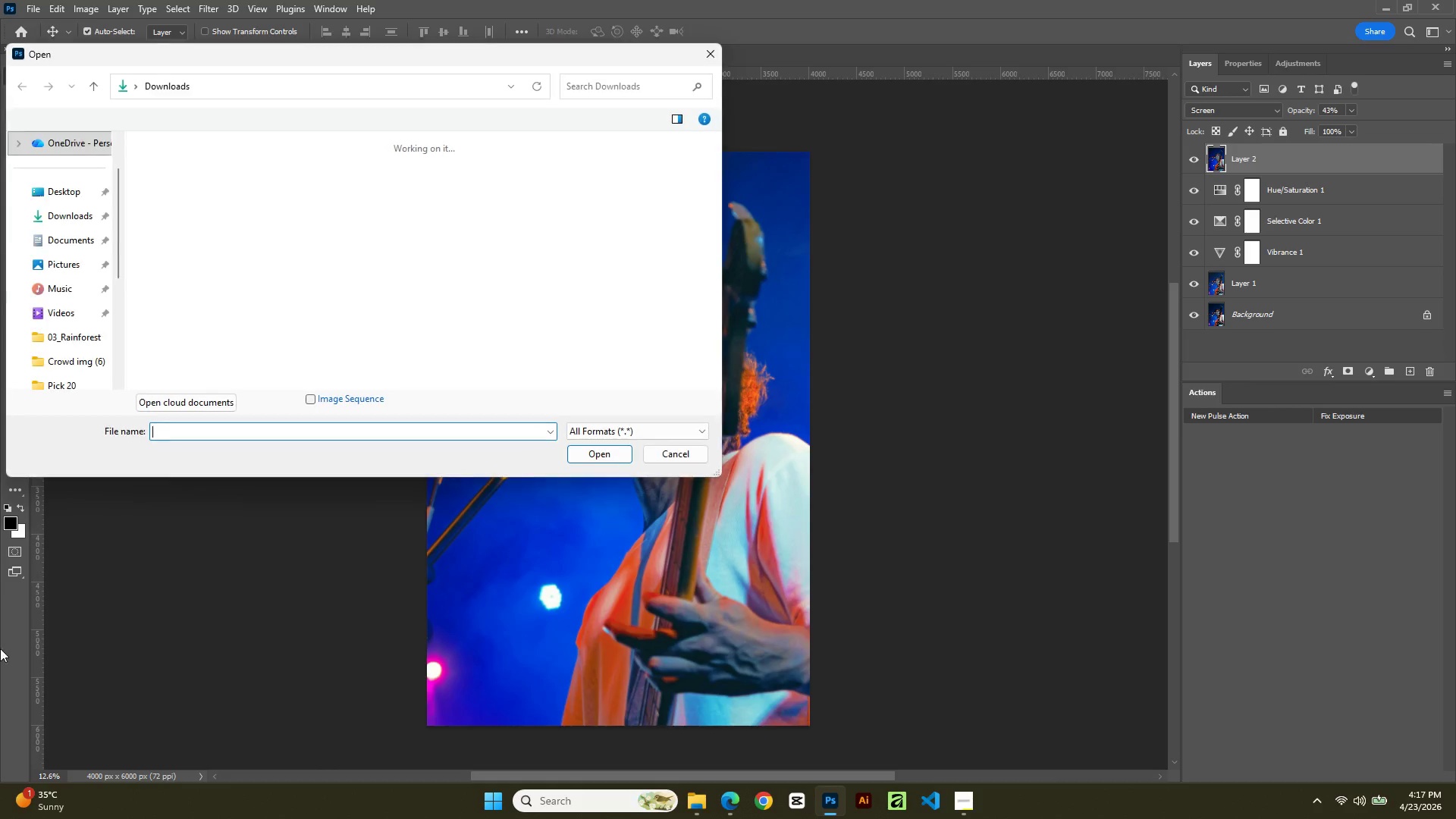 
wait(6.52)
 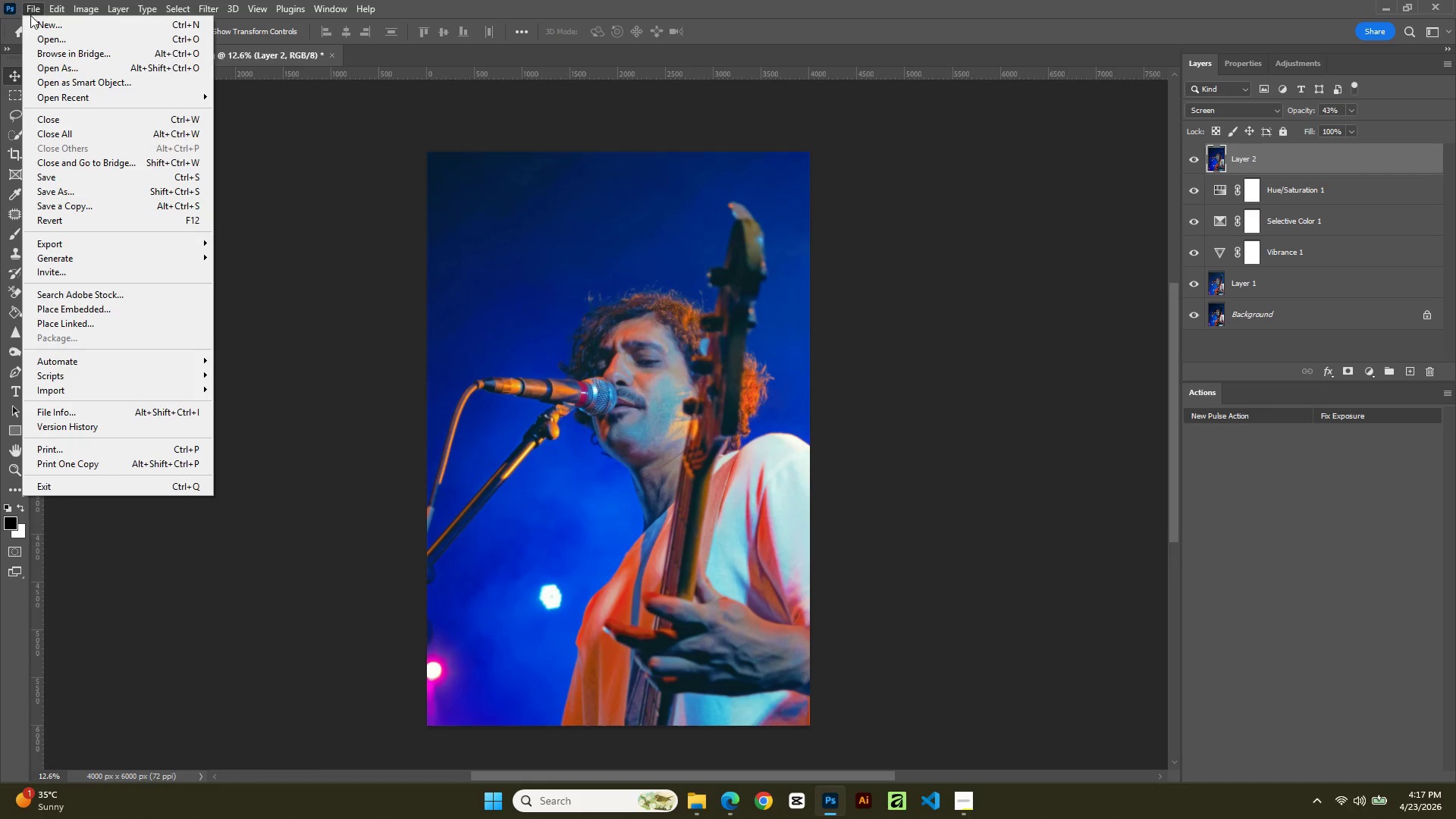 
double_click([196, 182])
 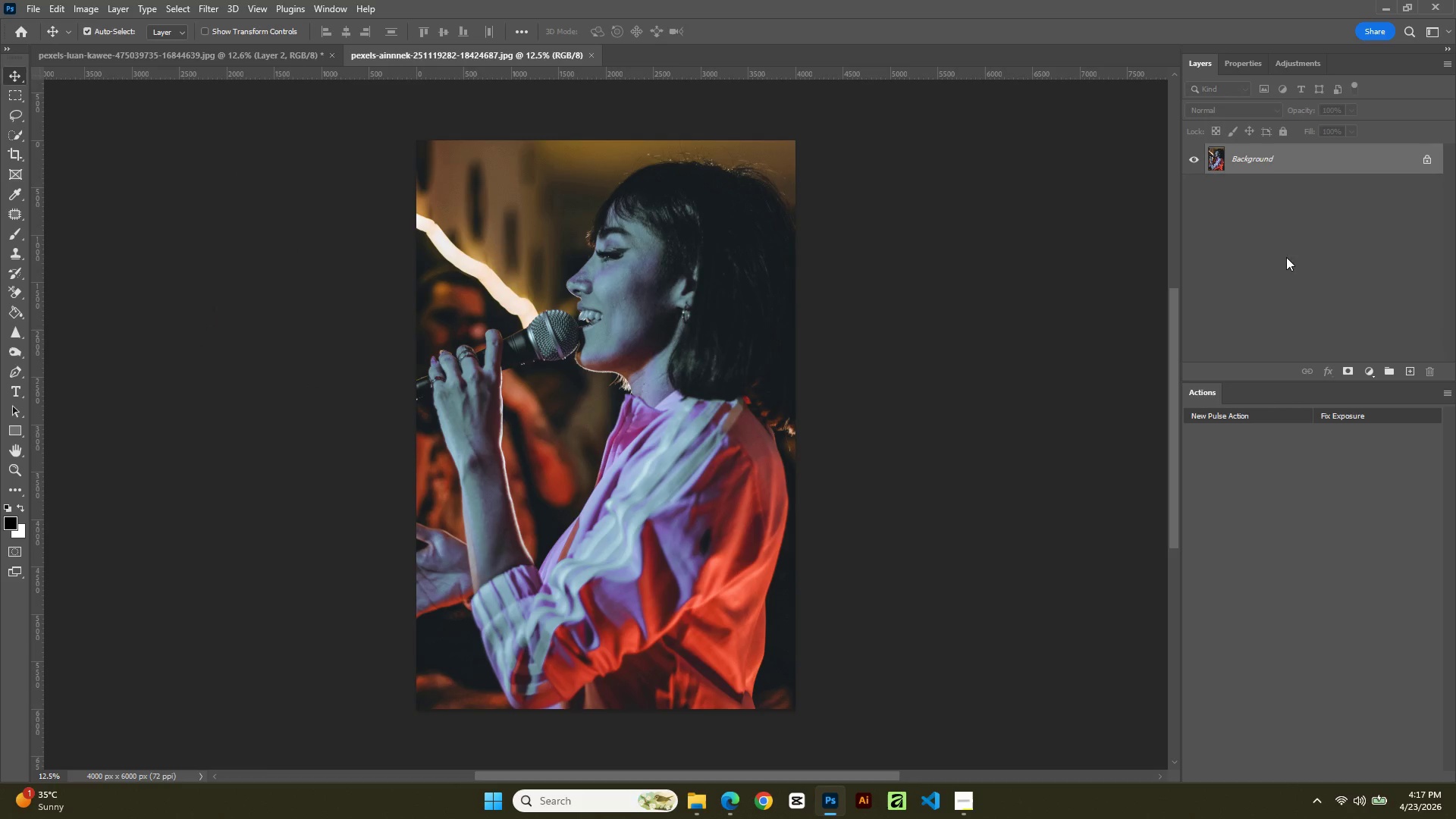 
key(Control+J)
 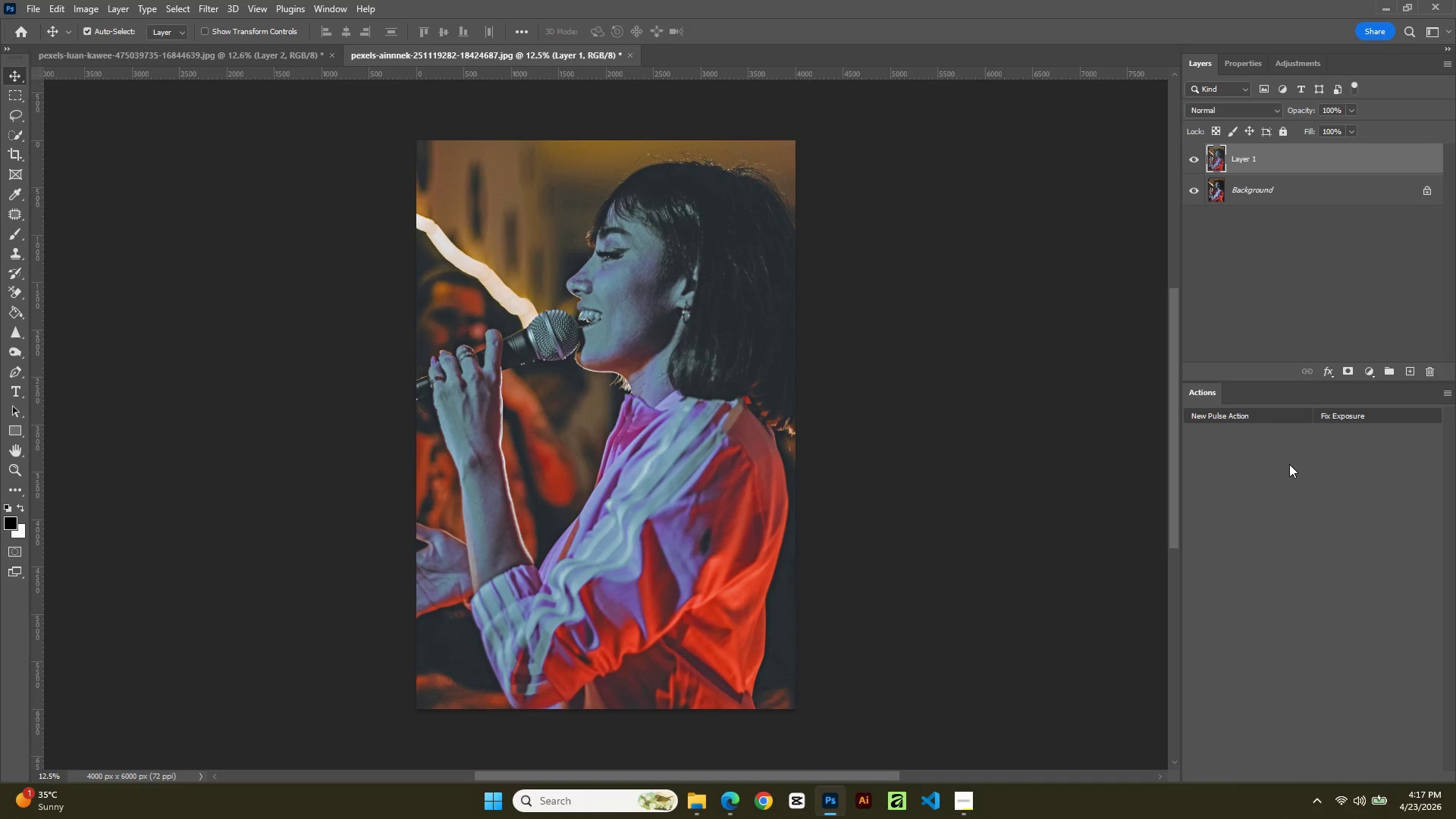 
wait(5.92)
 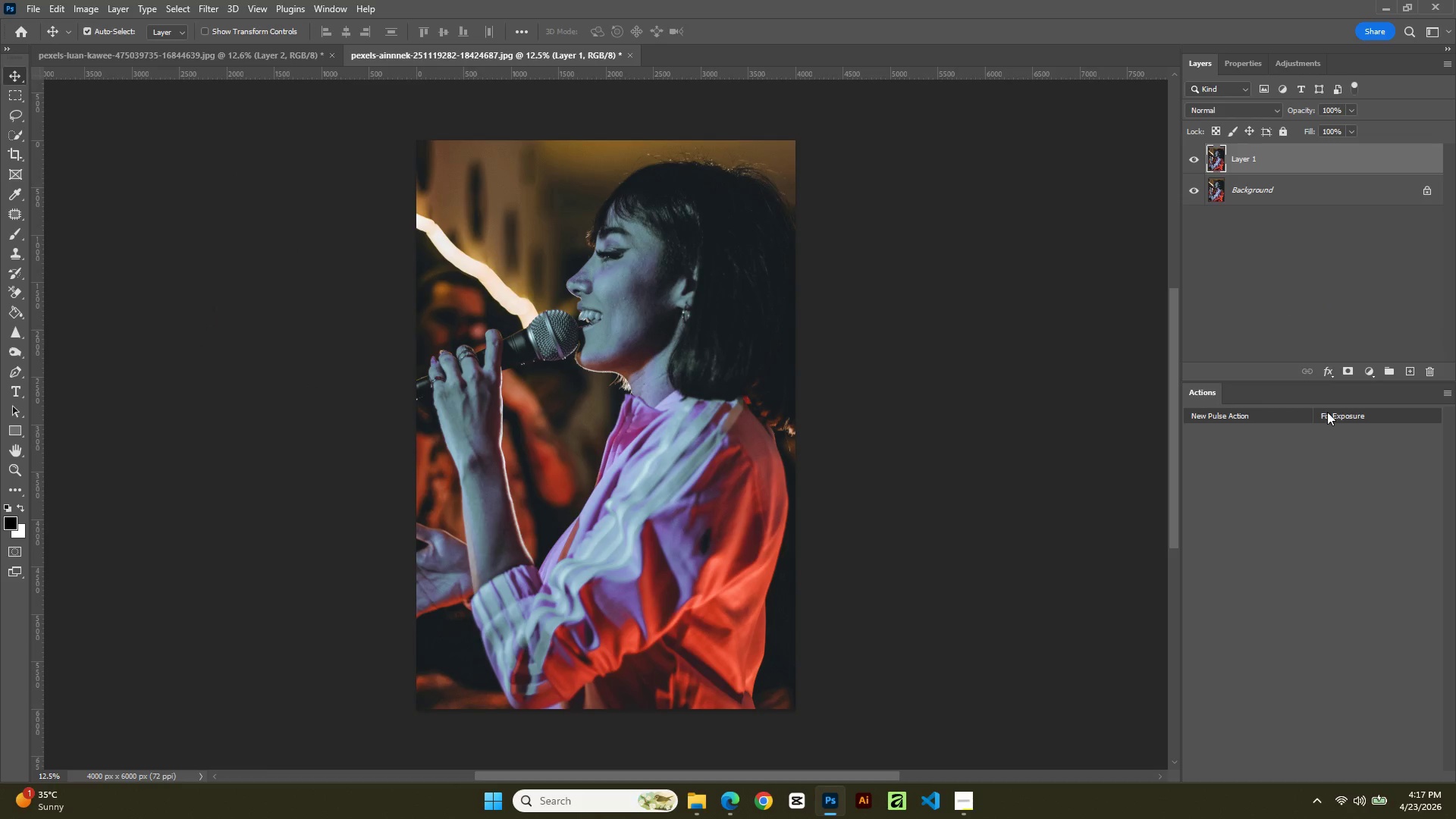 
left_click([1275, 419])
 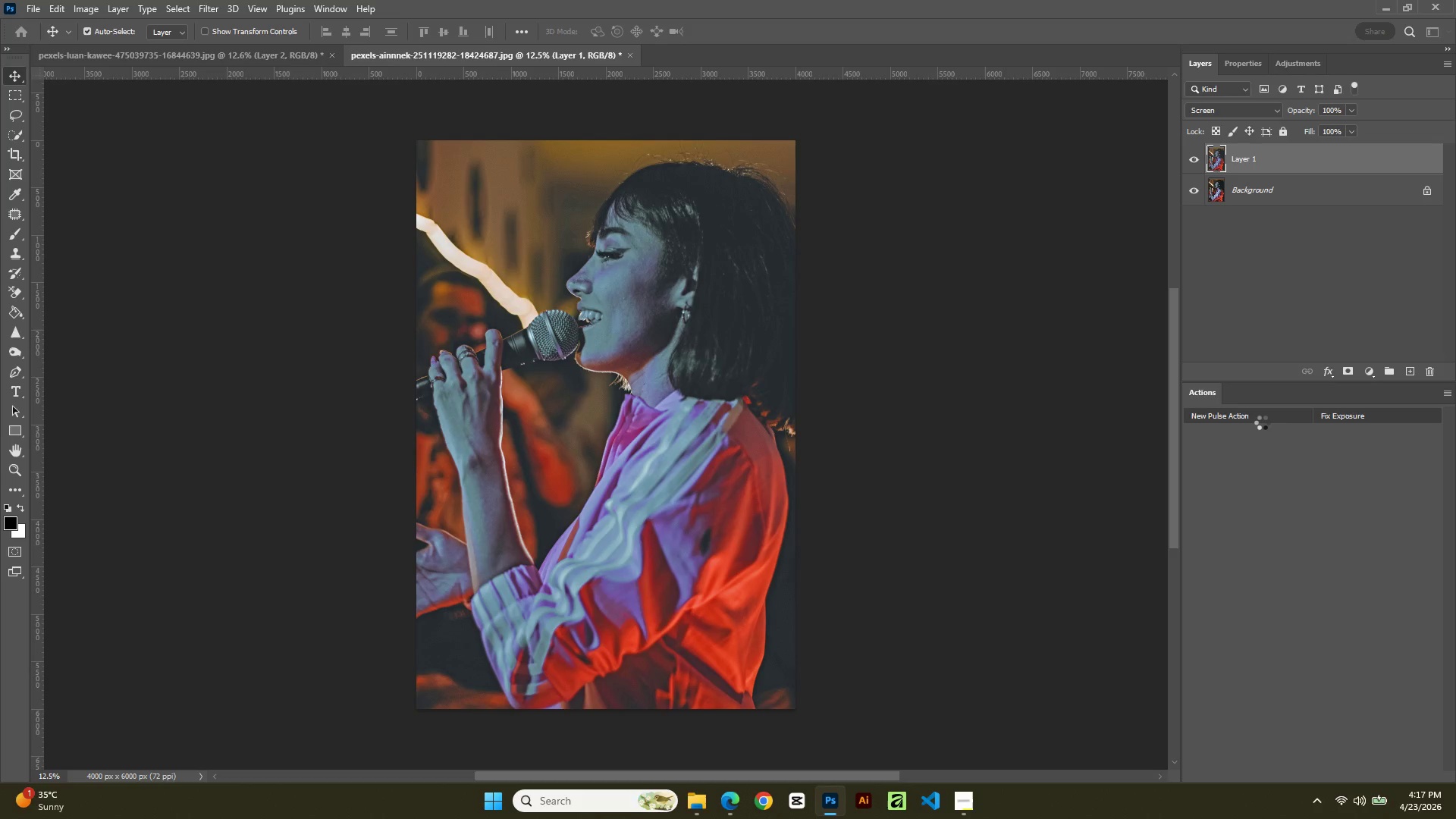 
wait(12.17)
 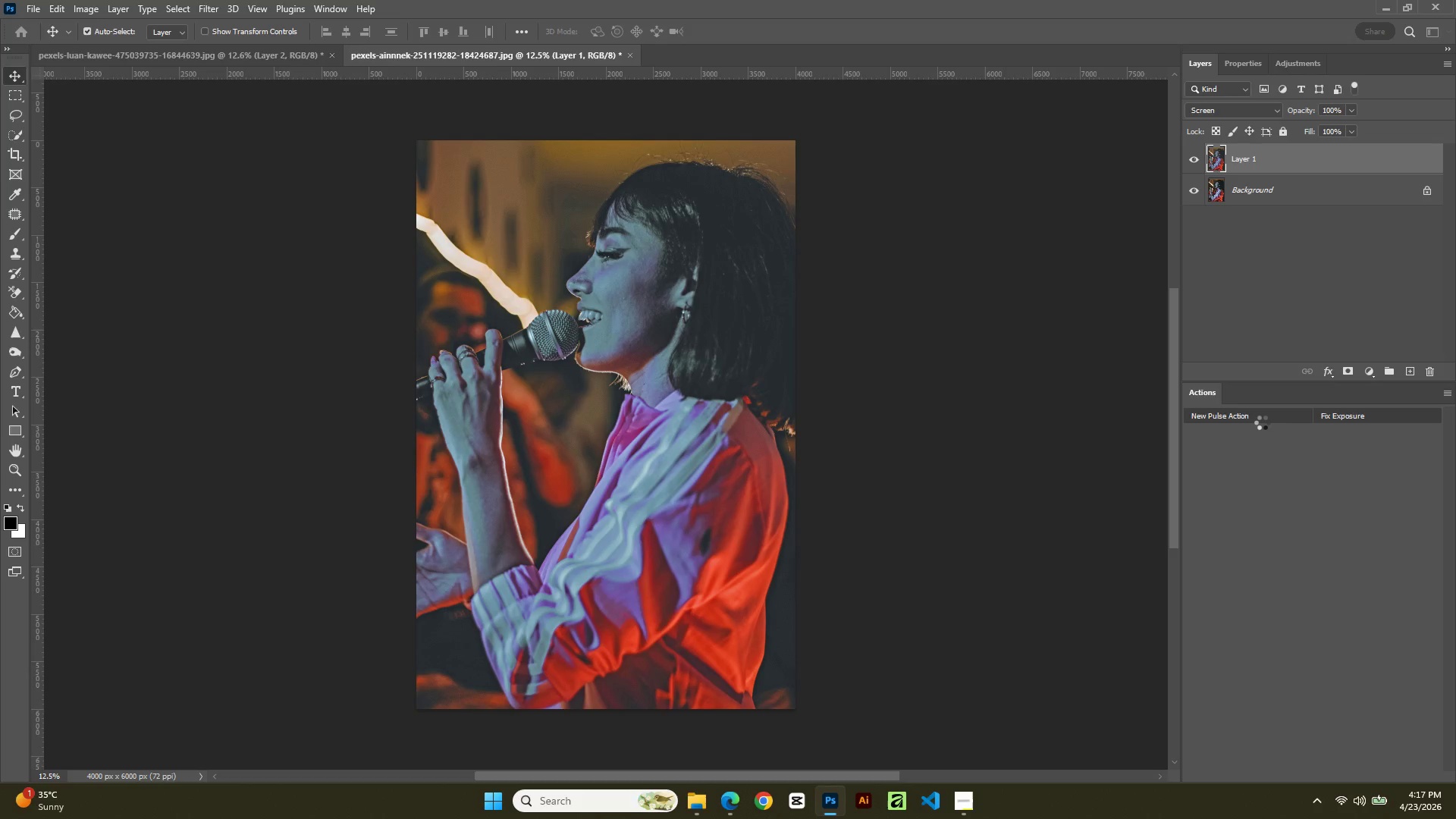 
left_click_drag(start_coordinate=[1338, 108], to_coordinate=[1265, 101])
 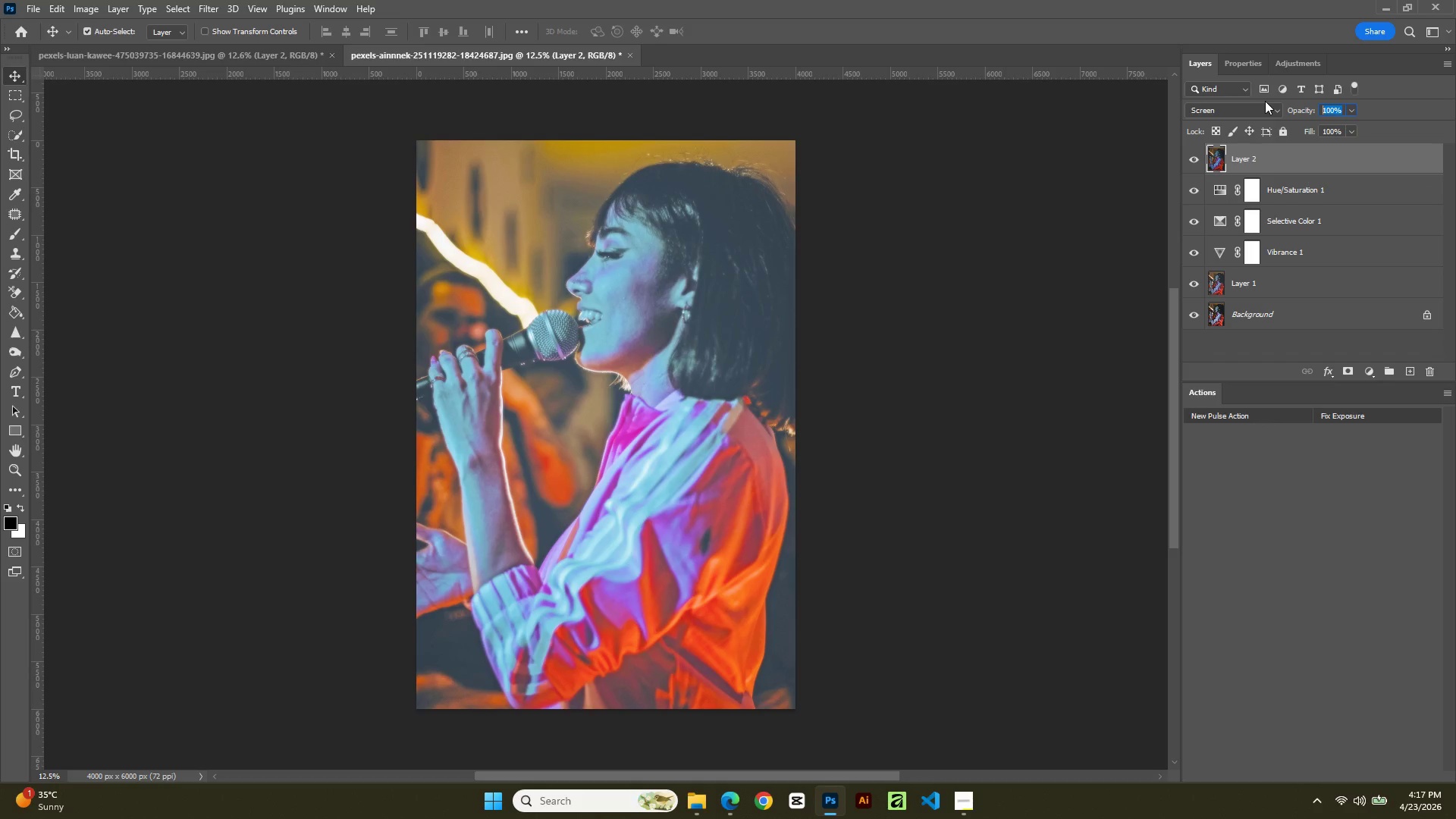 
key(Numpad2)
 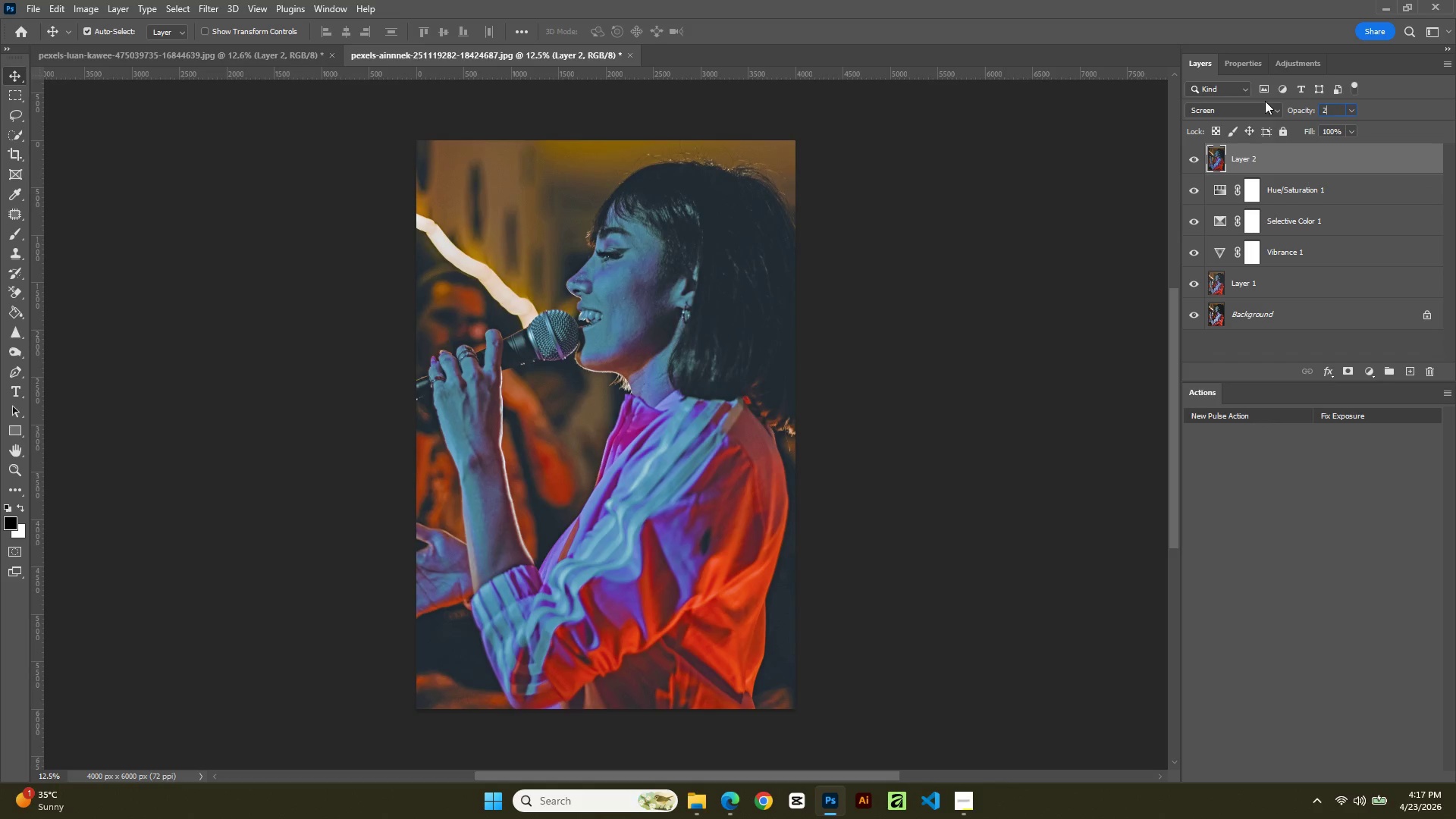 
key(Numpad0)
 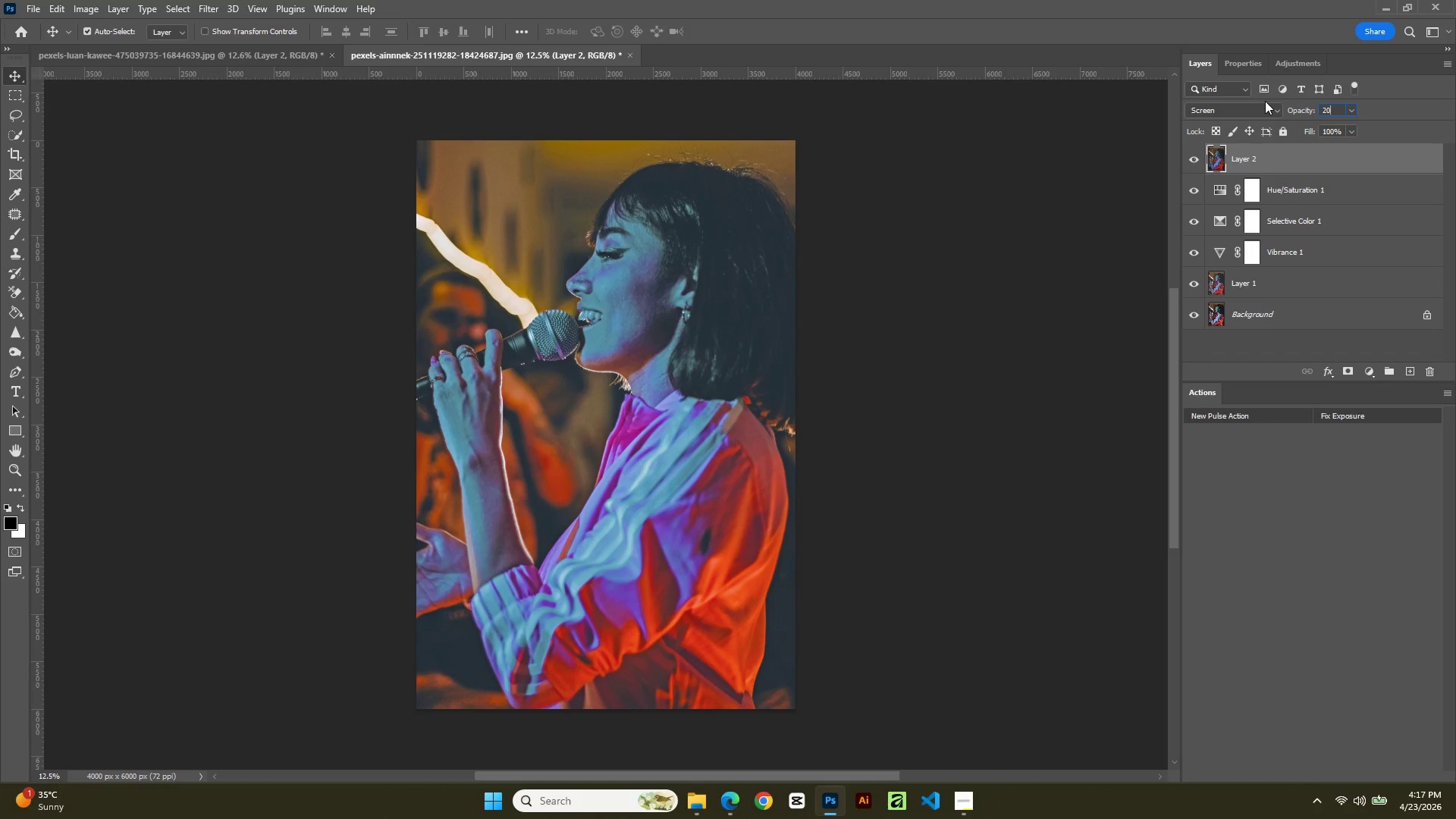 
key(NumpadEnter)
 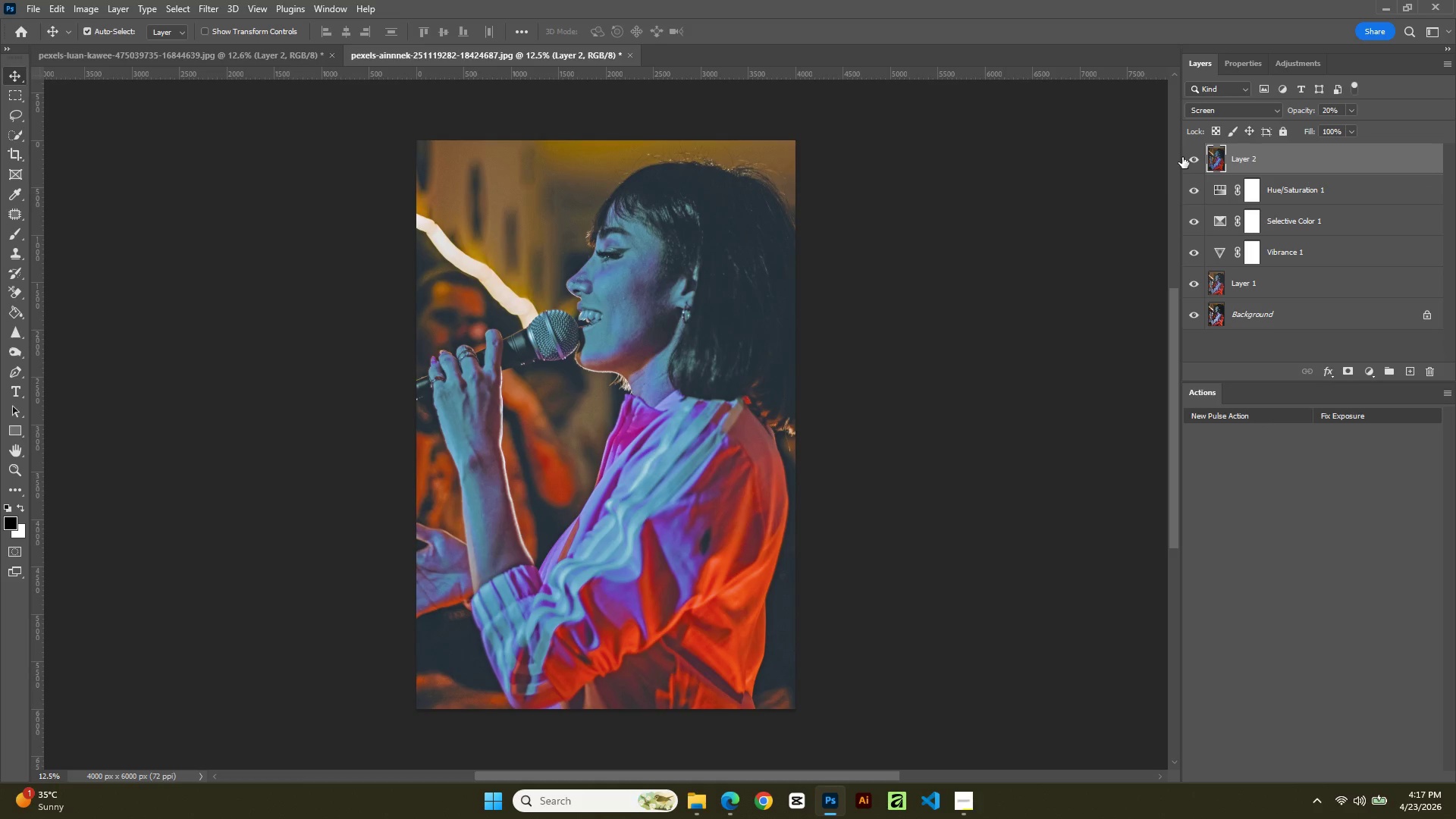 
left_click_drag(start_coordinate=[1192, 162], to_coordinate=[1197, 162])
 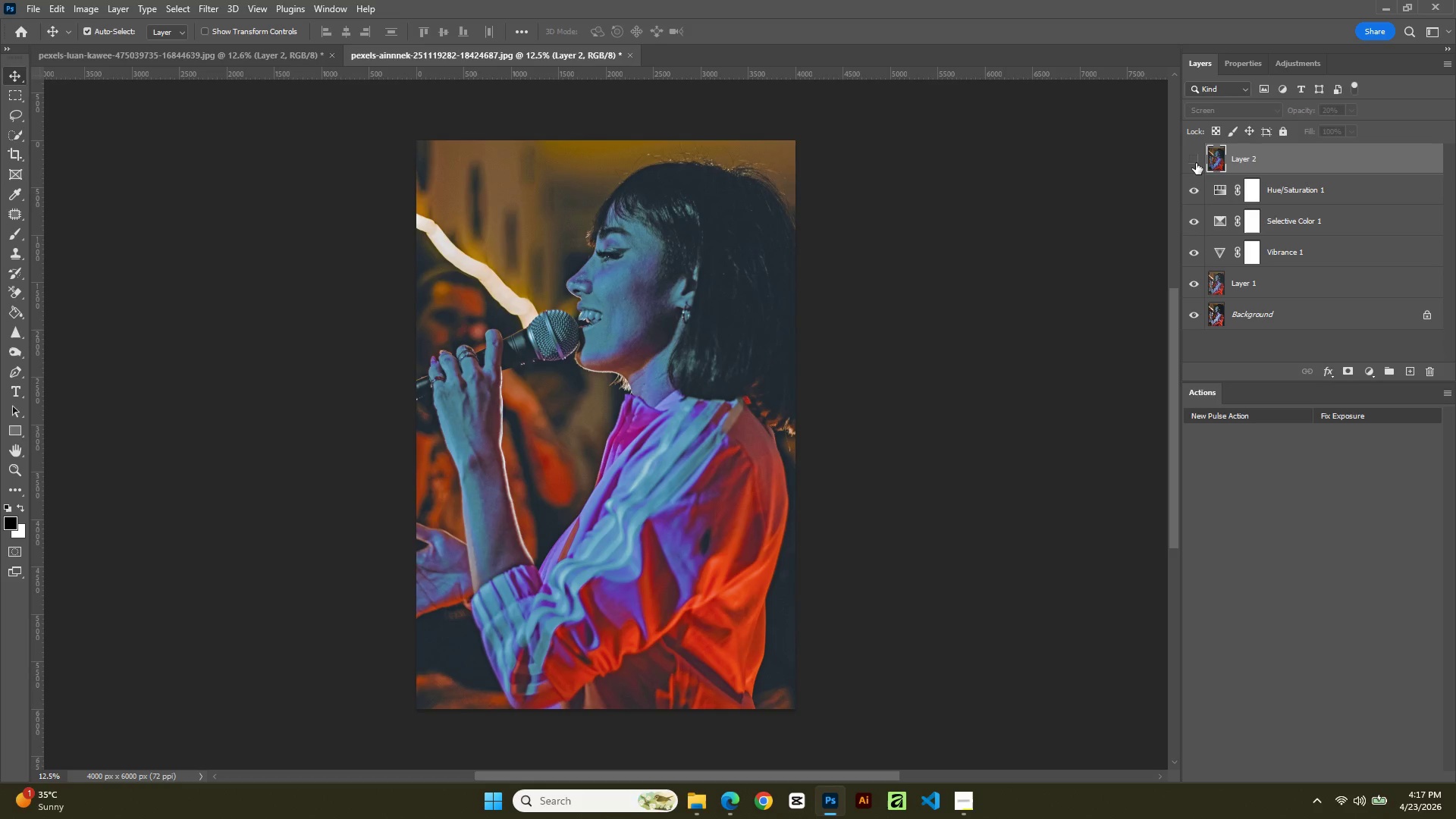 
left_click([1196, 163])
 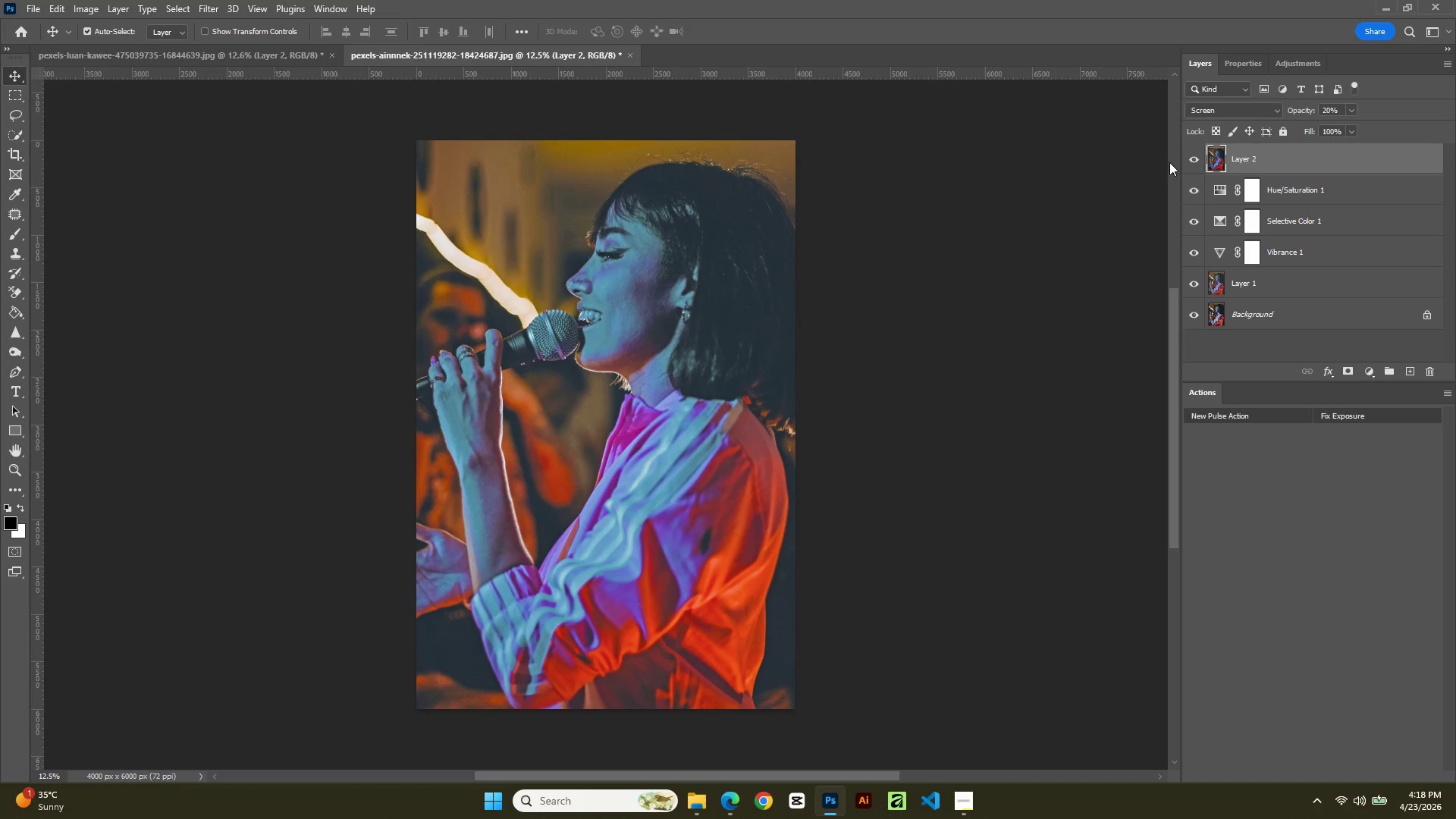 
wait(7.11)
 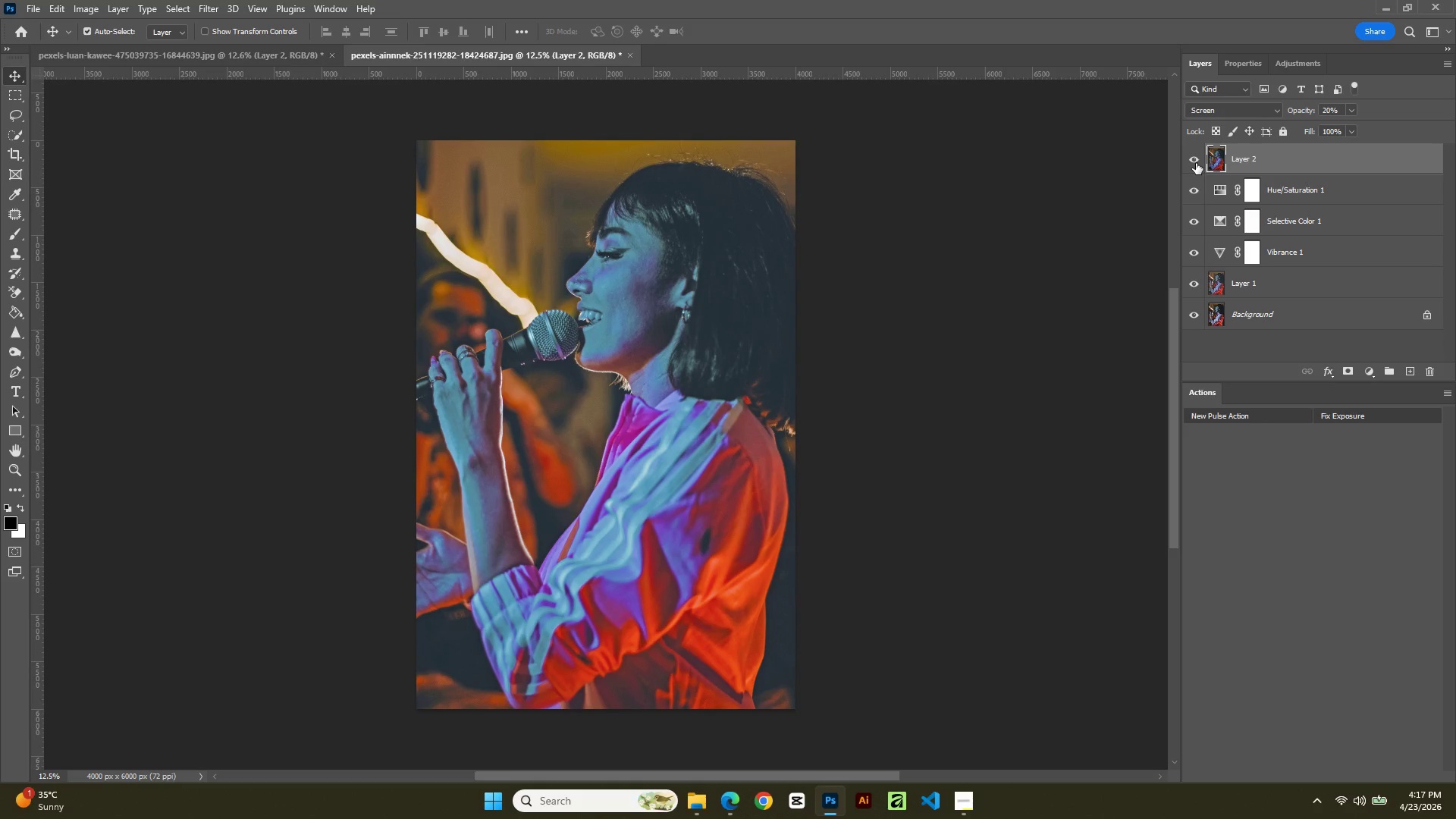 
left_click([726, 813])
 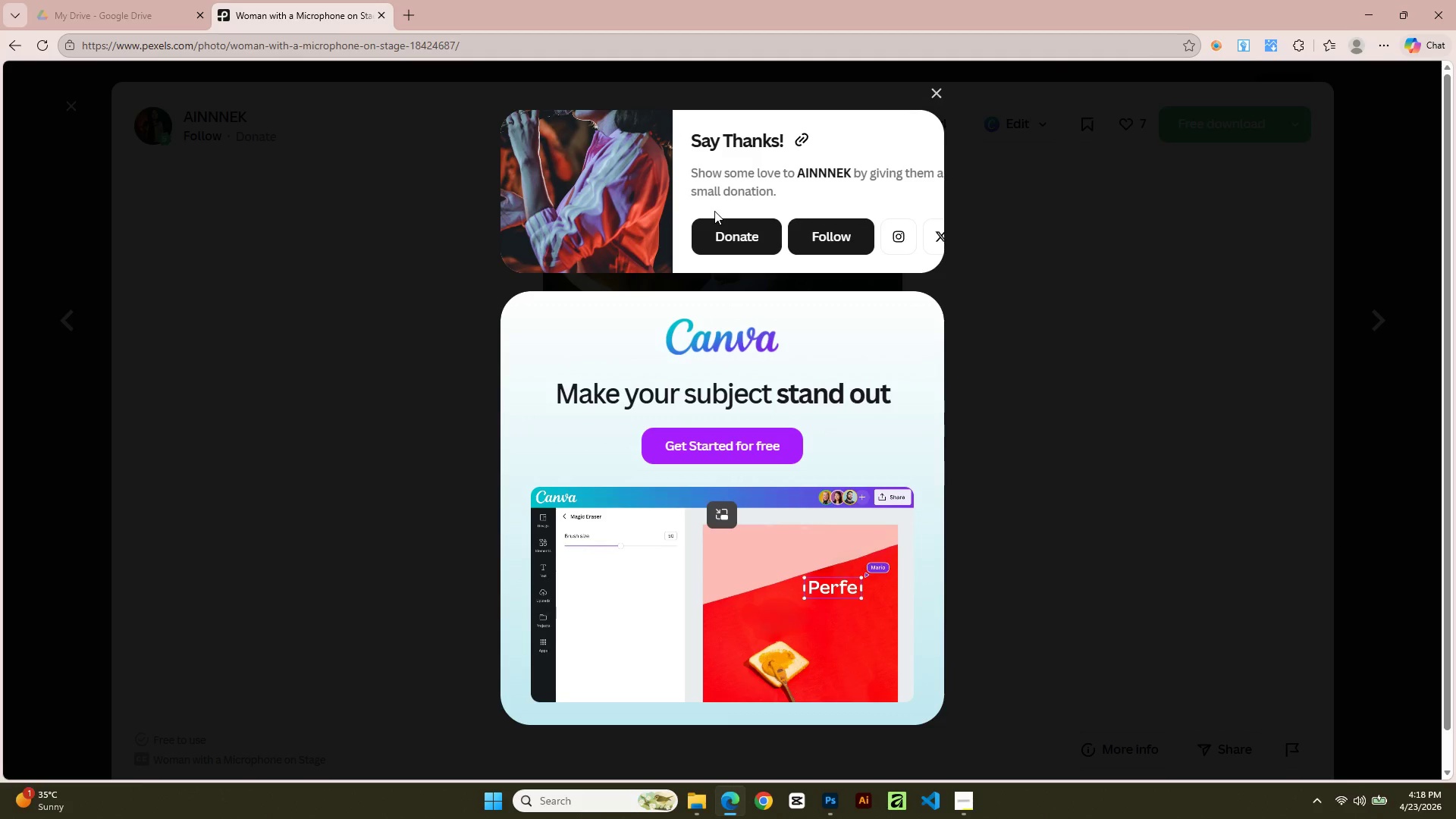 
key(Escape)
 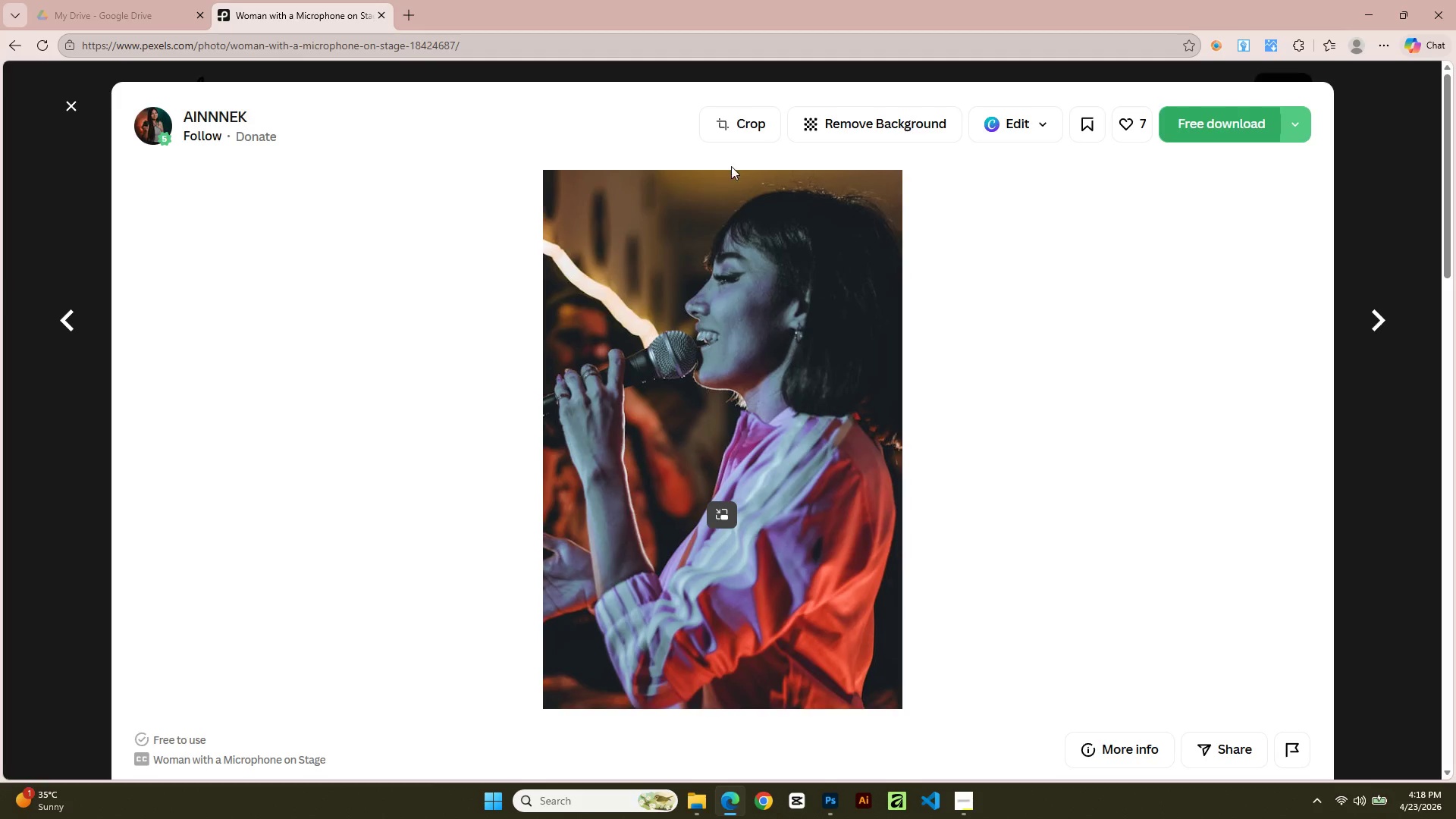 
scroll: coordinate [898, 576], scroll_direction: down, amount: 62.0
 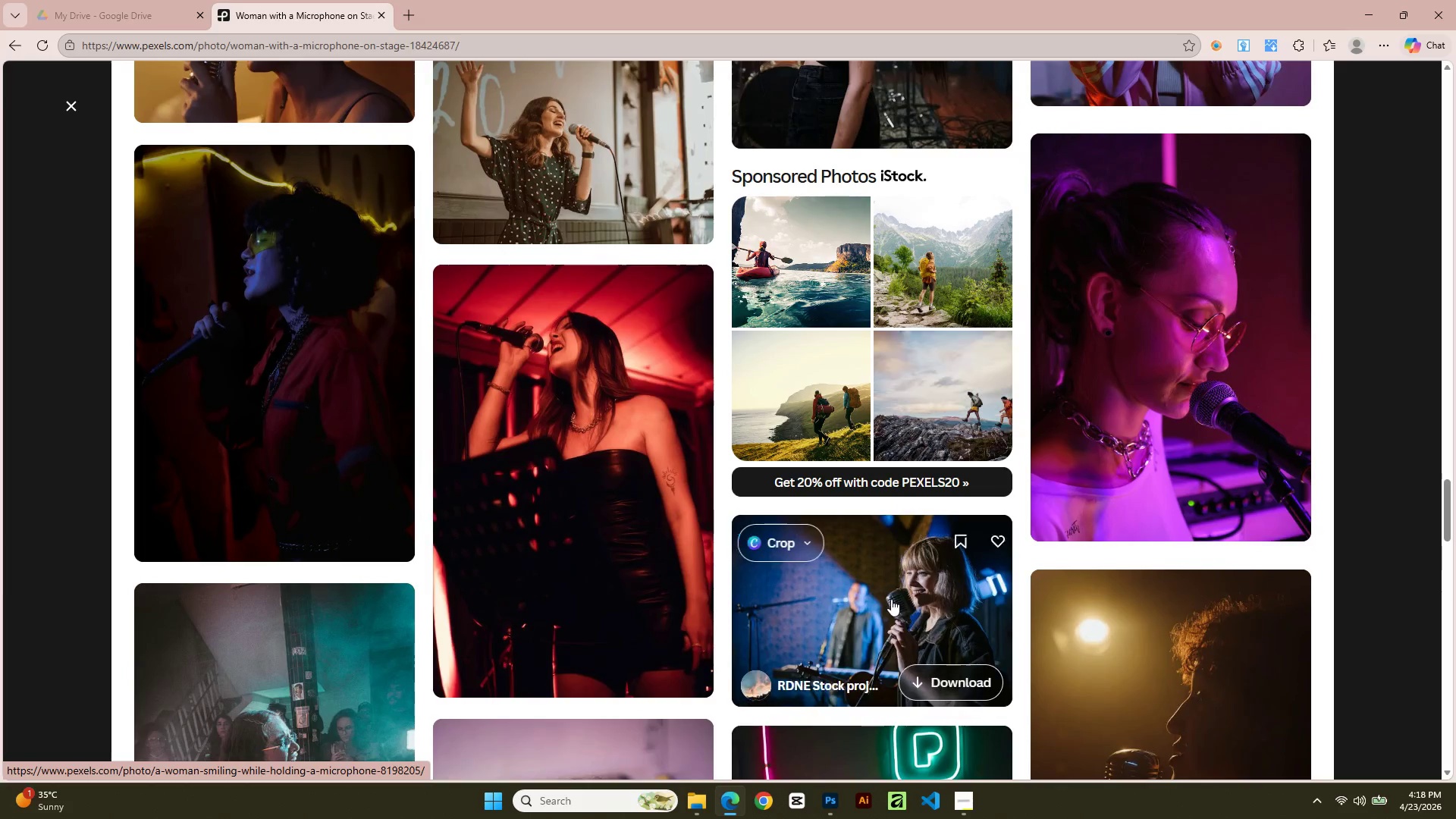 
scroll: coordinate [876, 553], scroll_direction: up, amount: 4.0
 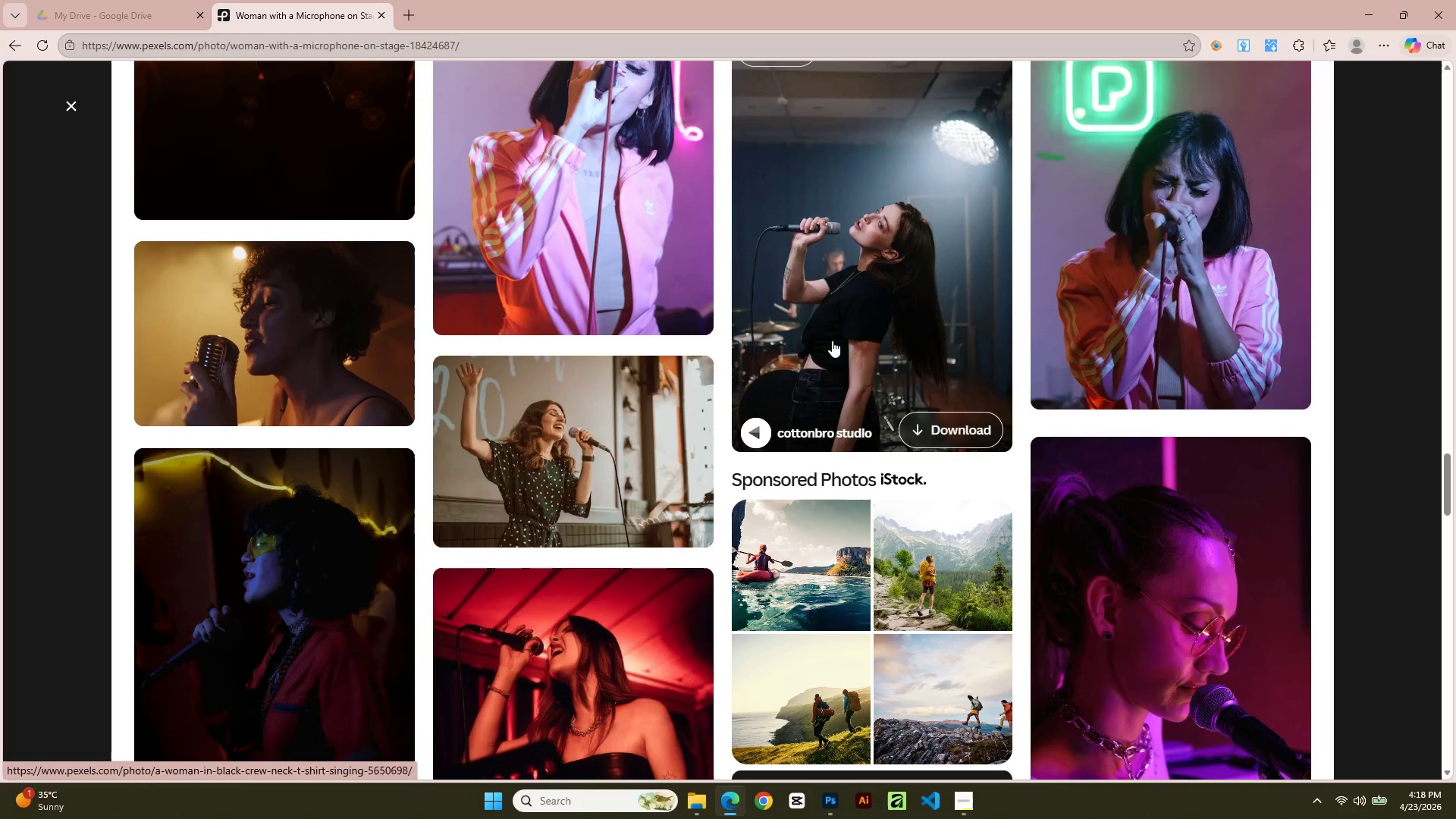 
left_click([829, 304])
 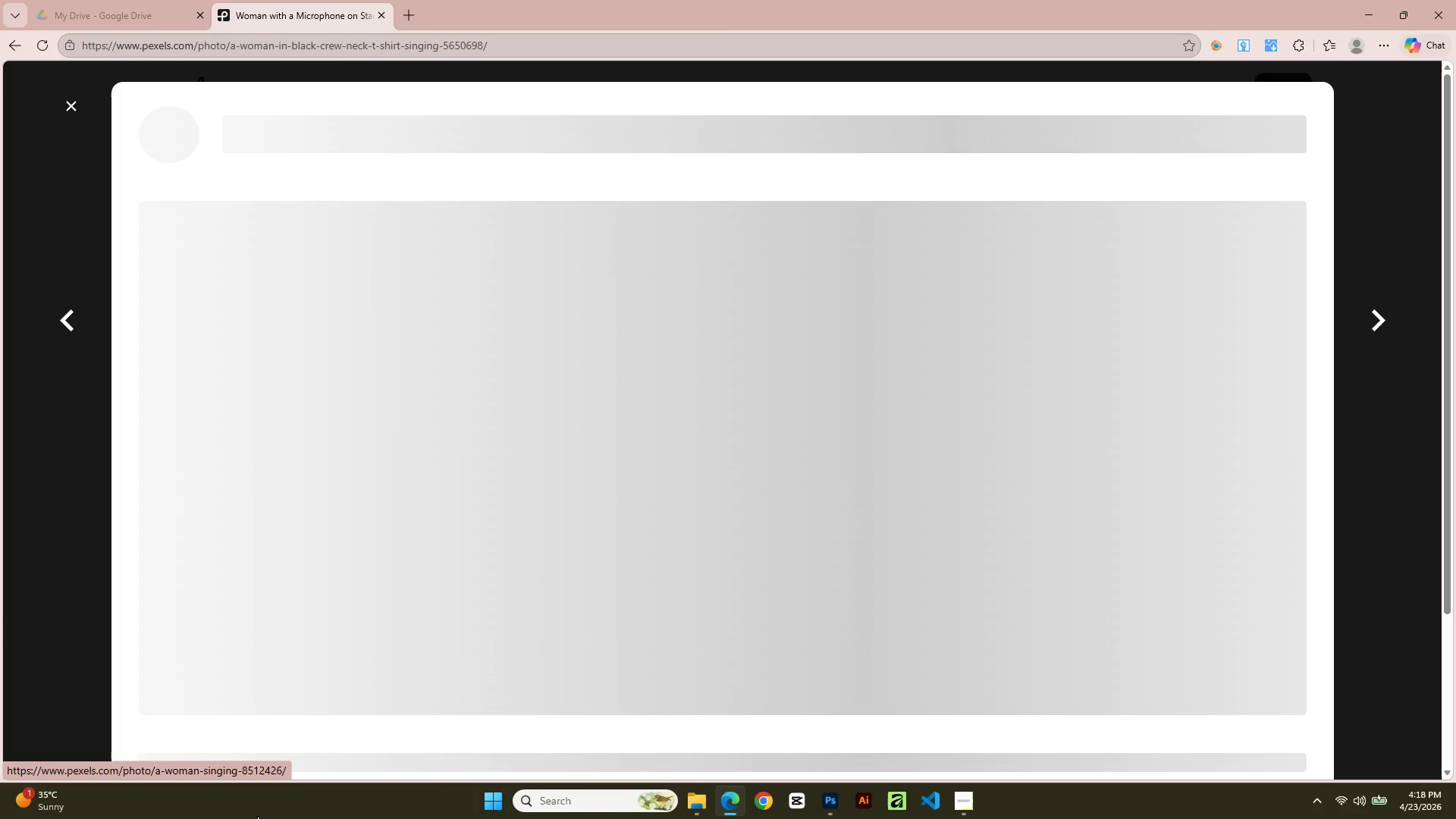 
scroll: coordinate [704, 559], scroll_direction: down, amount: 43.0
 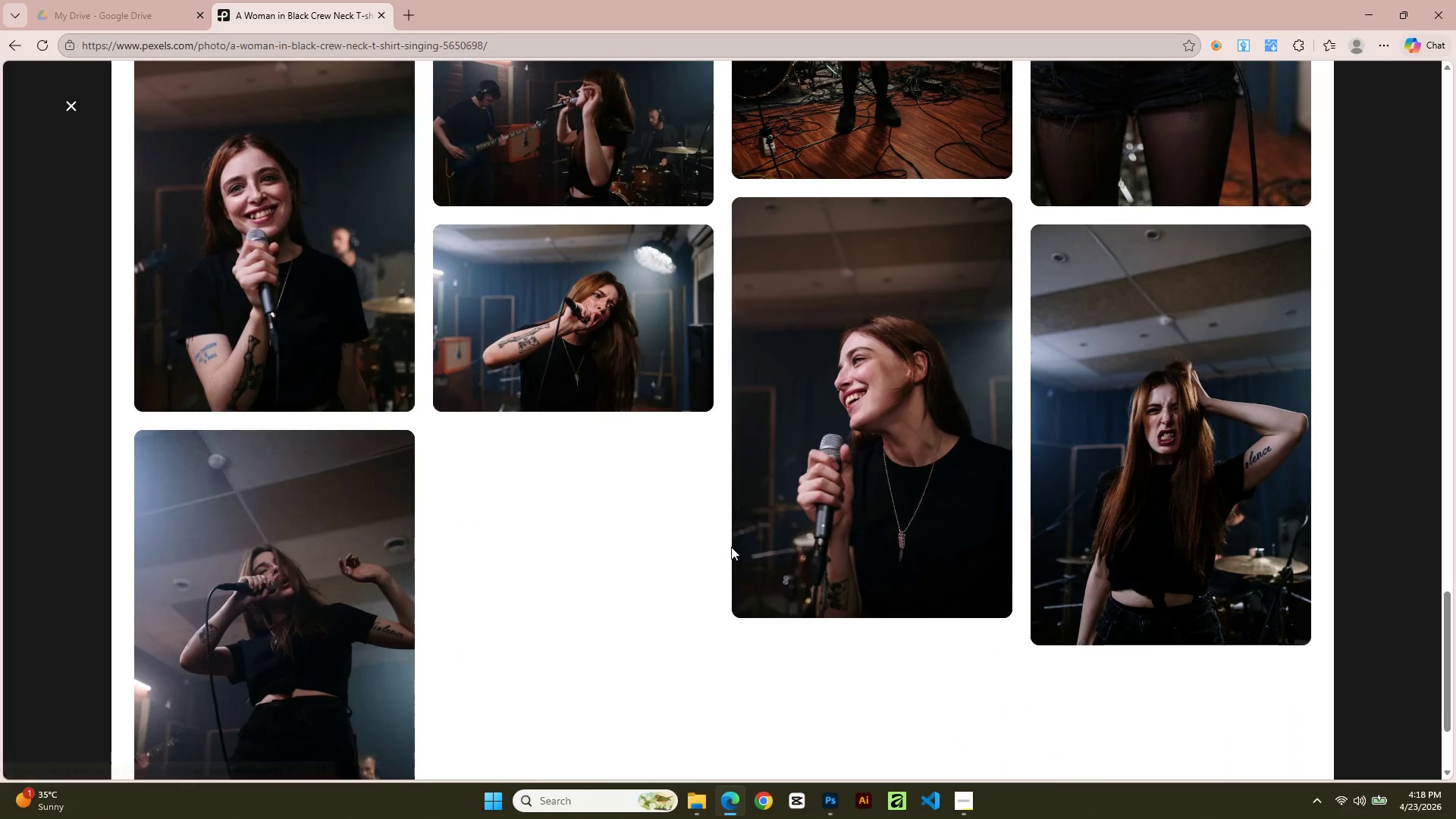 
scroll: coordinate [733, 536], scroll_direction: down, amount: 10.0
 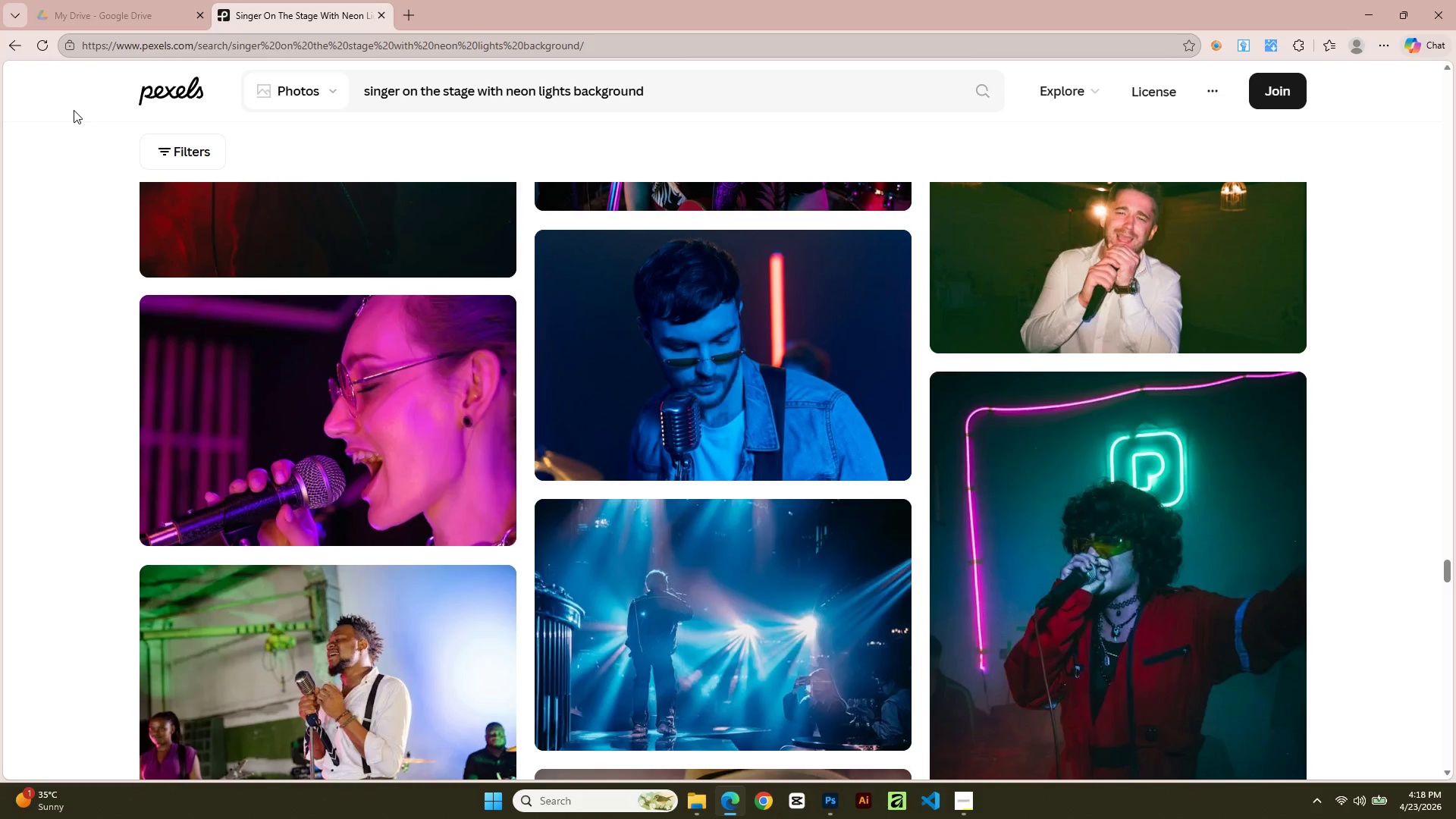 
wait(15.69)
 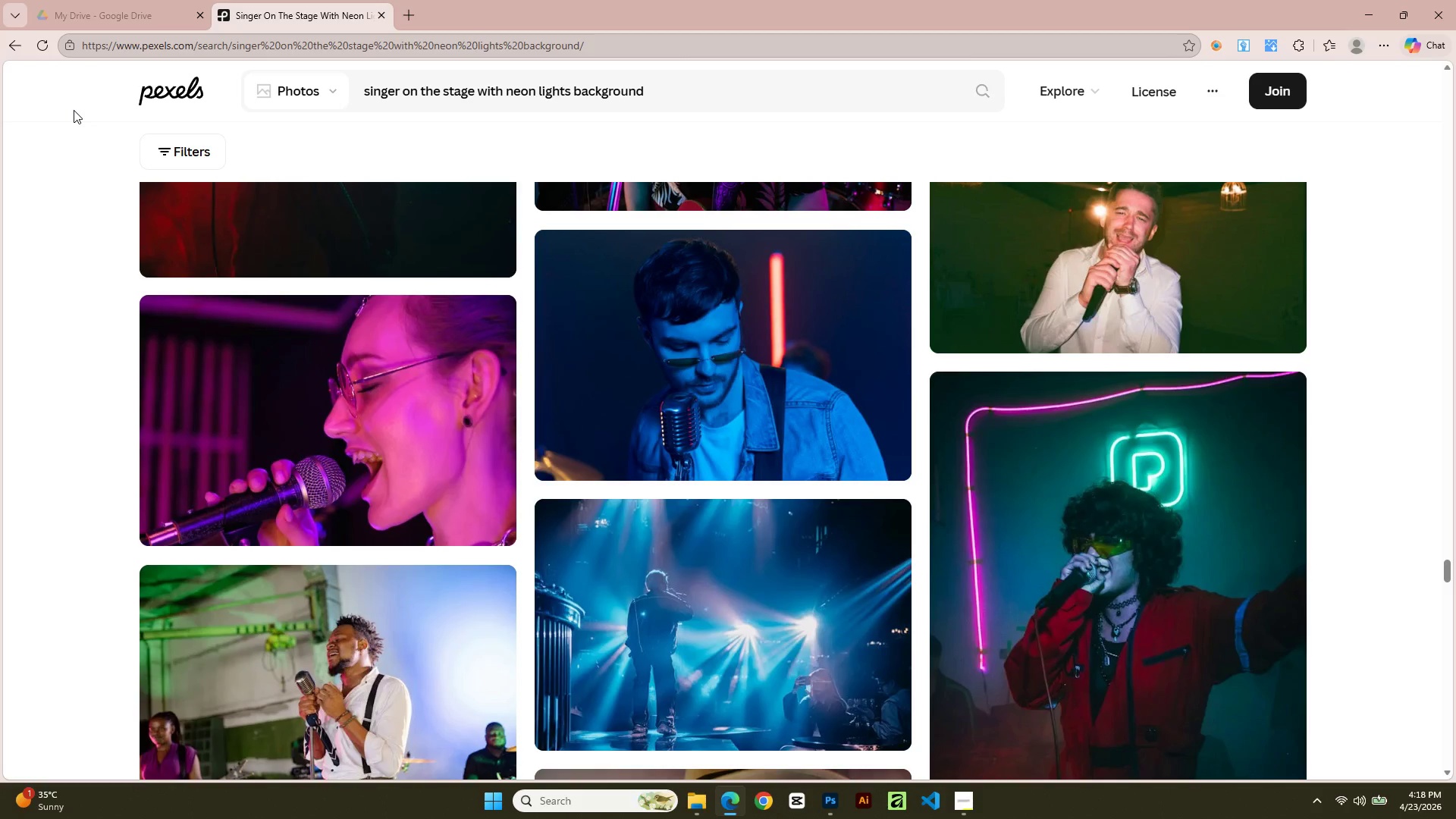 
scroll: coordinate [428, 487], scroll_direction: down, amount: 18.0
 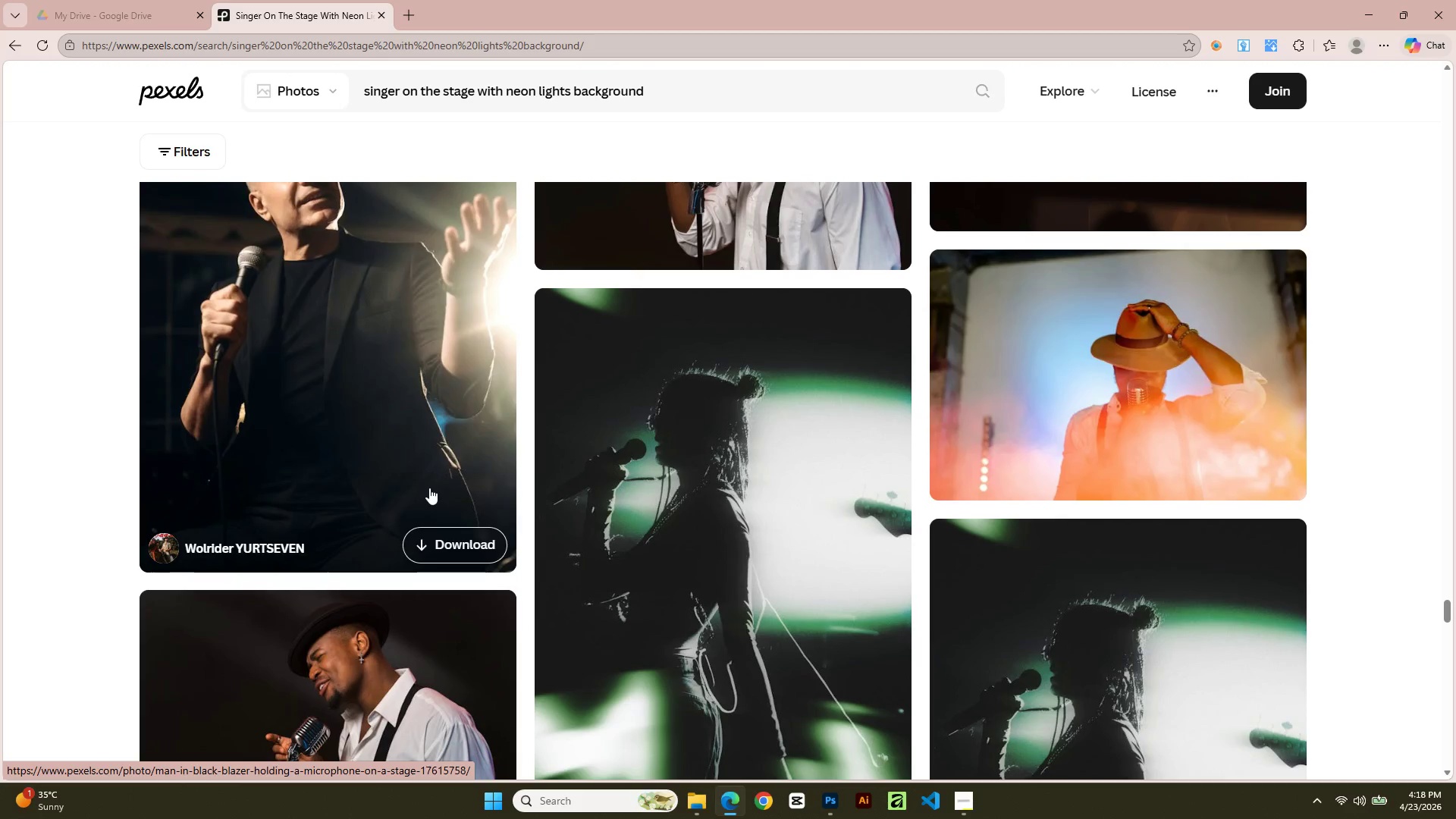 
scroll: coordinate [975, 527], scroll_direction: down, amount: 27.0
 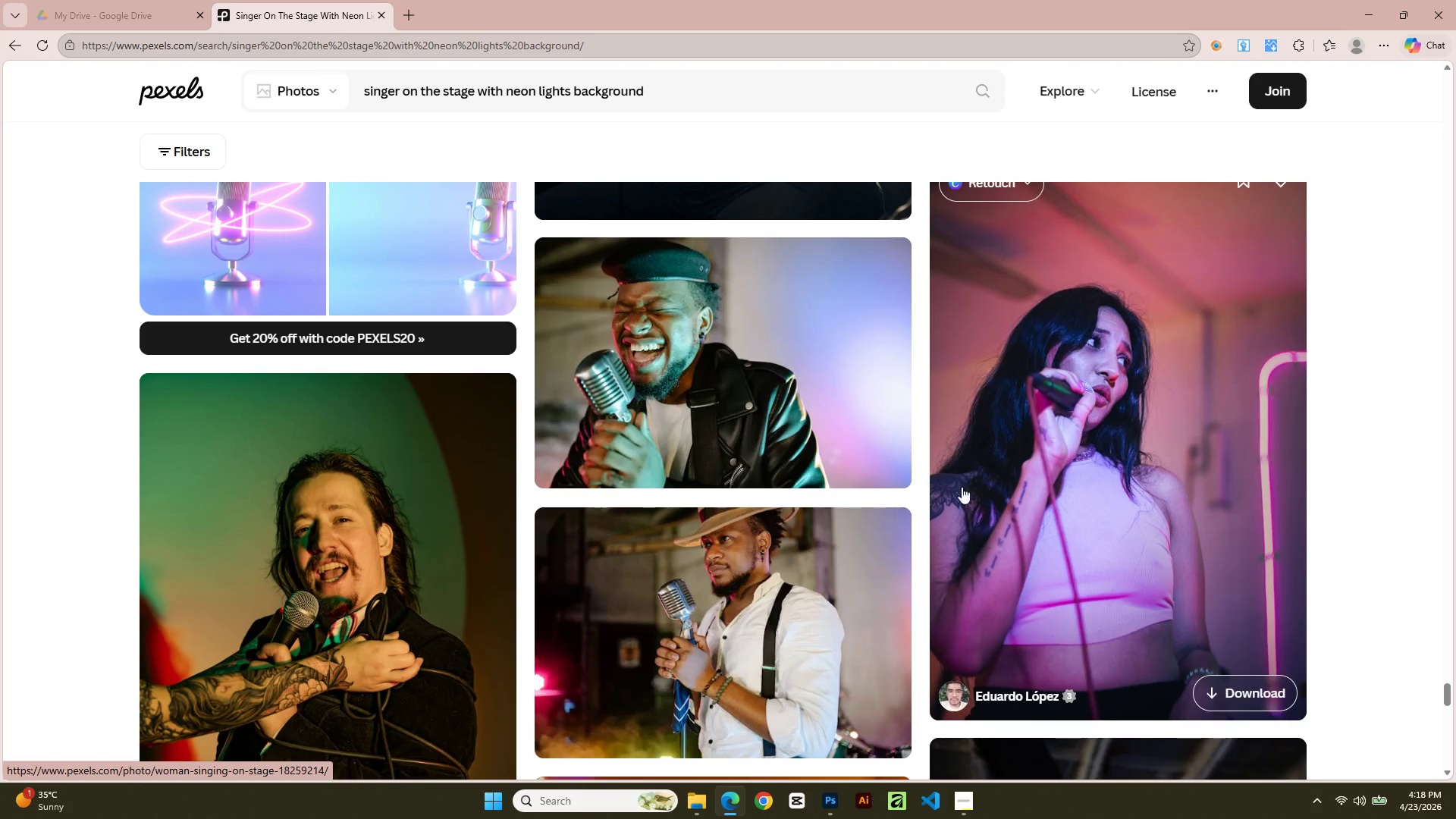 
scroll: coordinate [973, 558], scroll_direction: down, amount: 4.0
 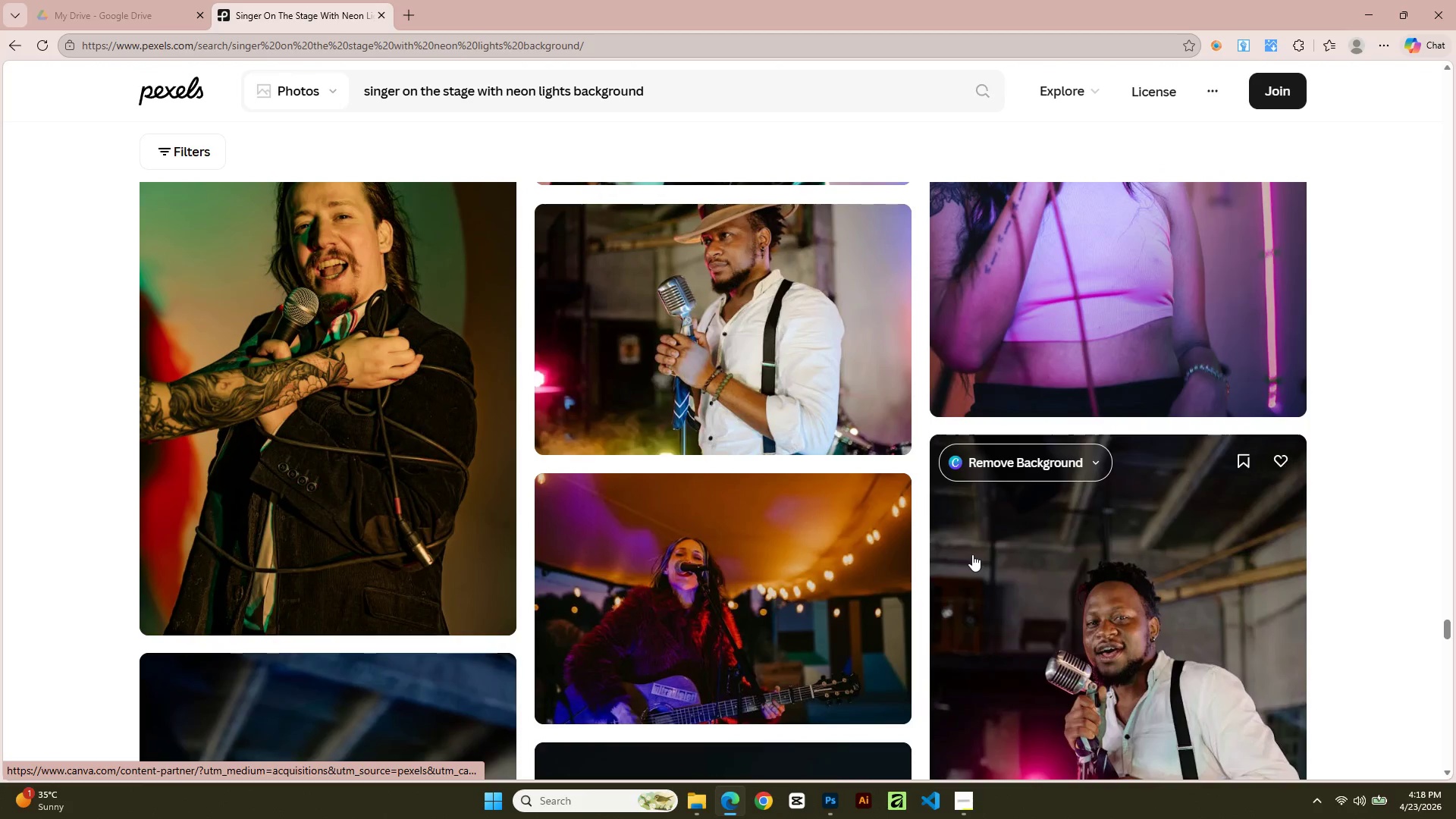 
scroll: coordinate [849, 472], scroll_direction: up, amount: 1.0
 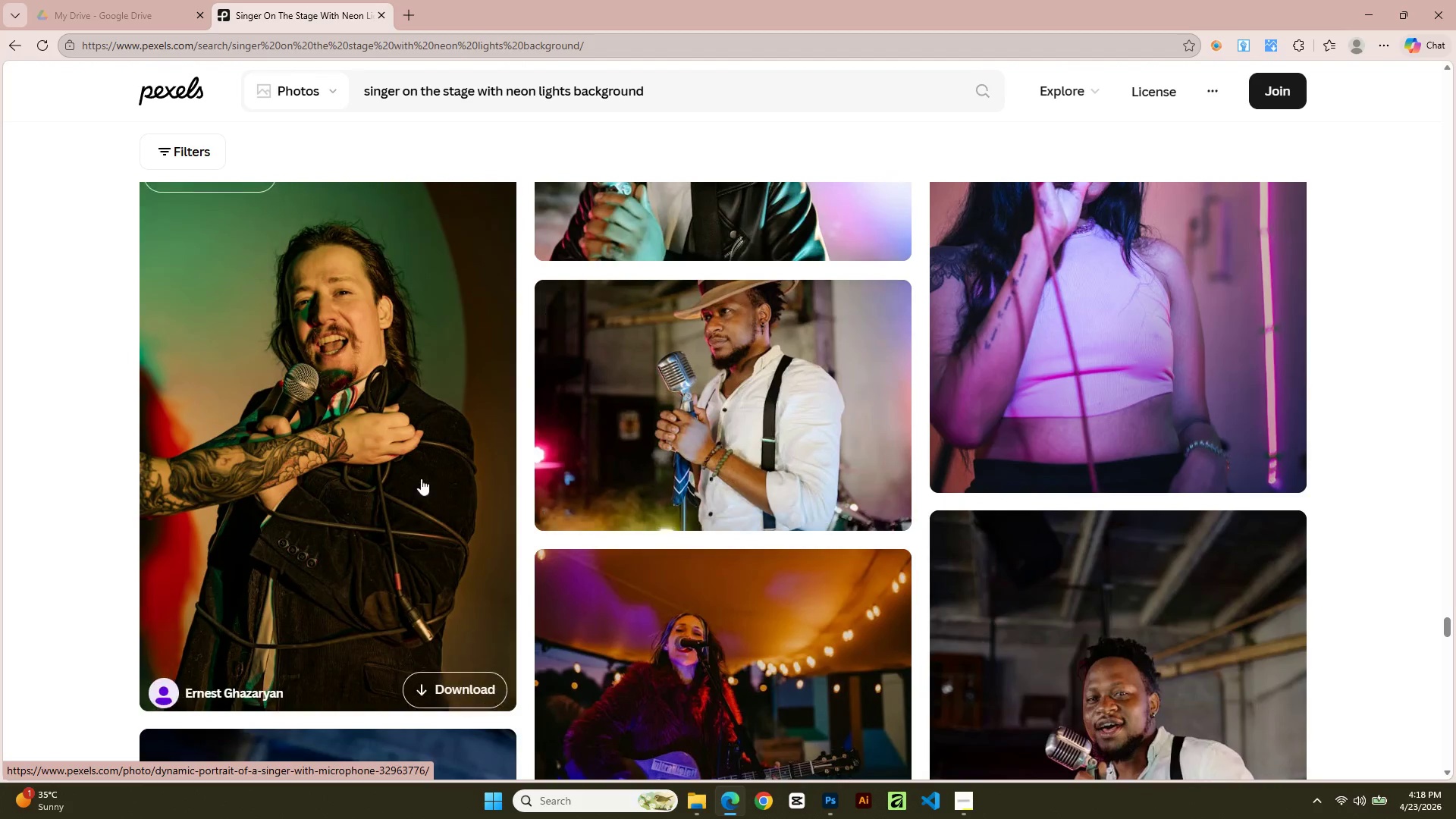 
left_click([377, 460])
 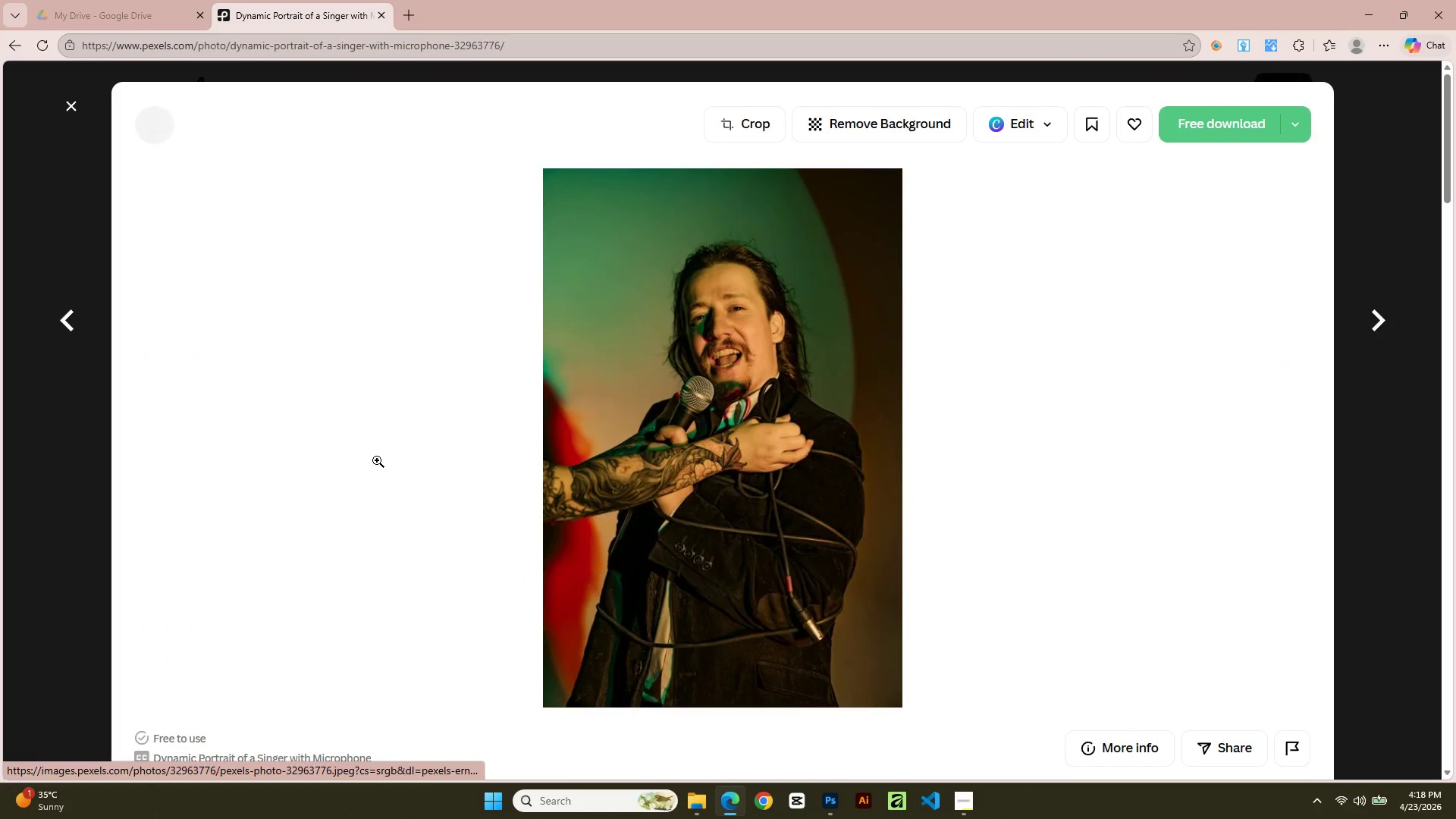 
scroll: coordinate [904, 488], scroll_direction: down, amount: 33.0
 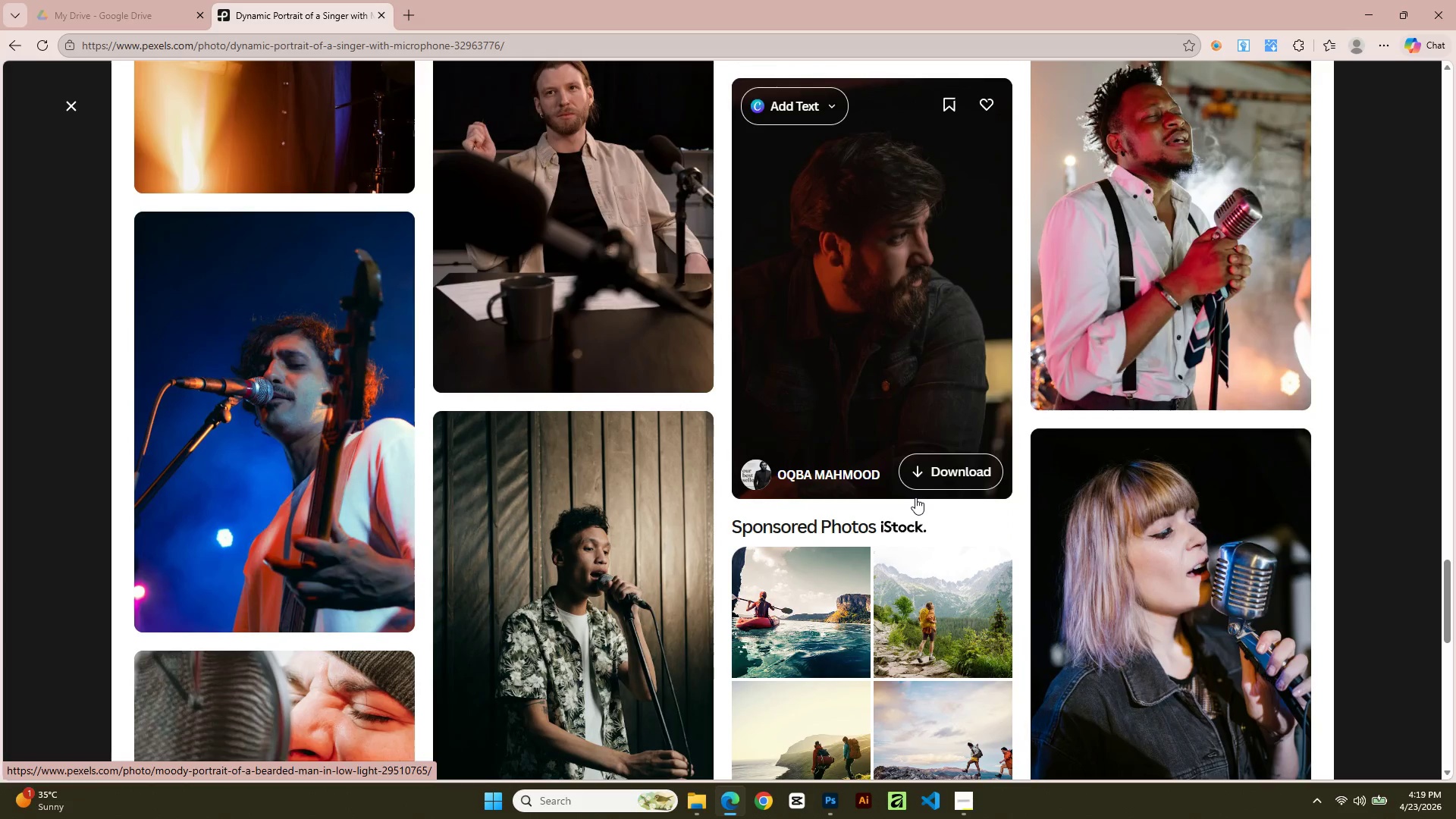 
scroll: coordinate [915, 497], scroll_direction: down, amount: 3.0
 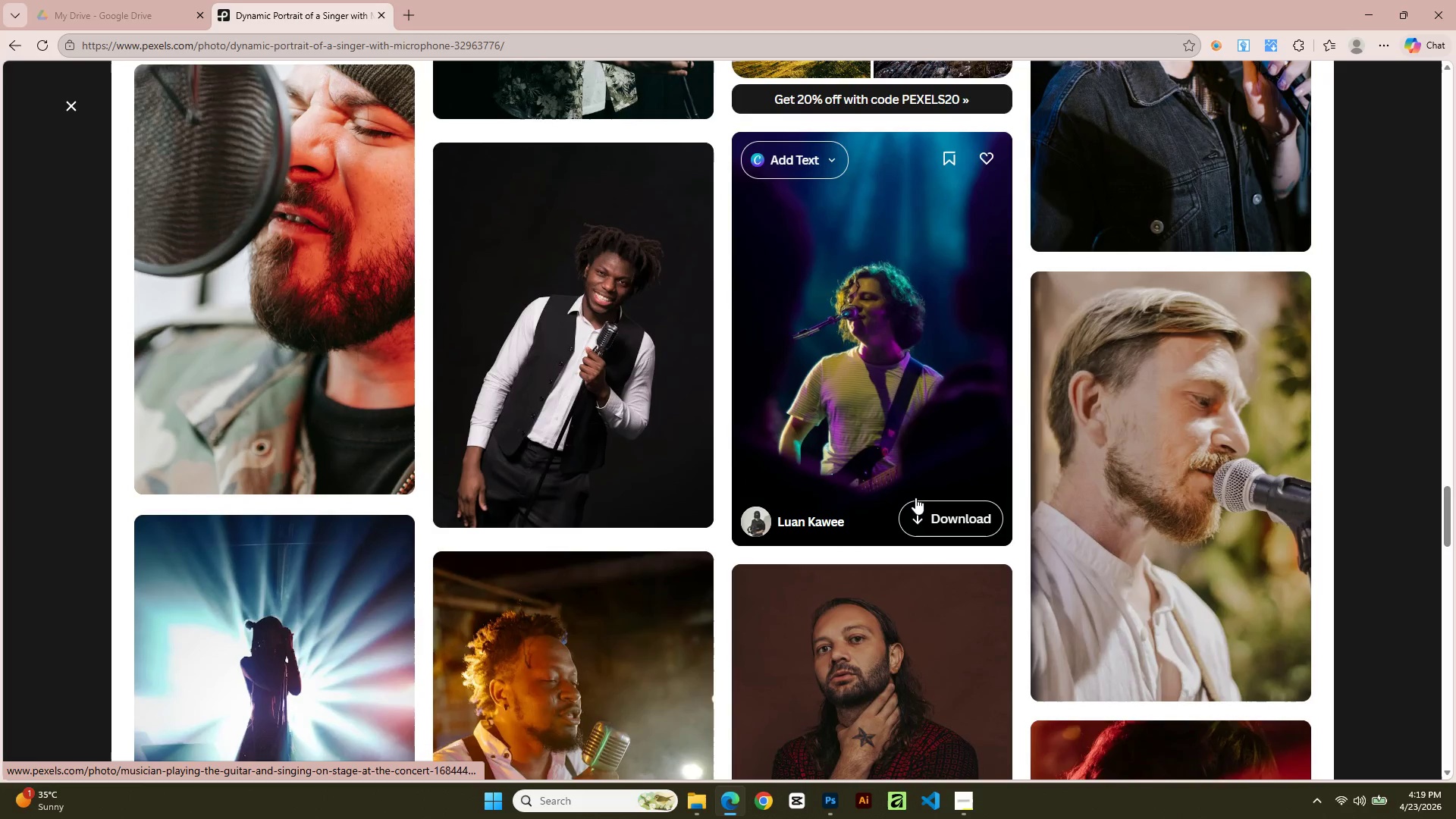 
left_click_drag(start_coordinate=[899, 368], to_coordinate=[899, 364])
 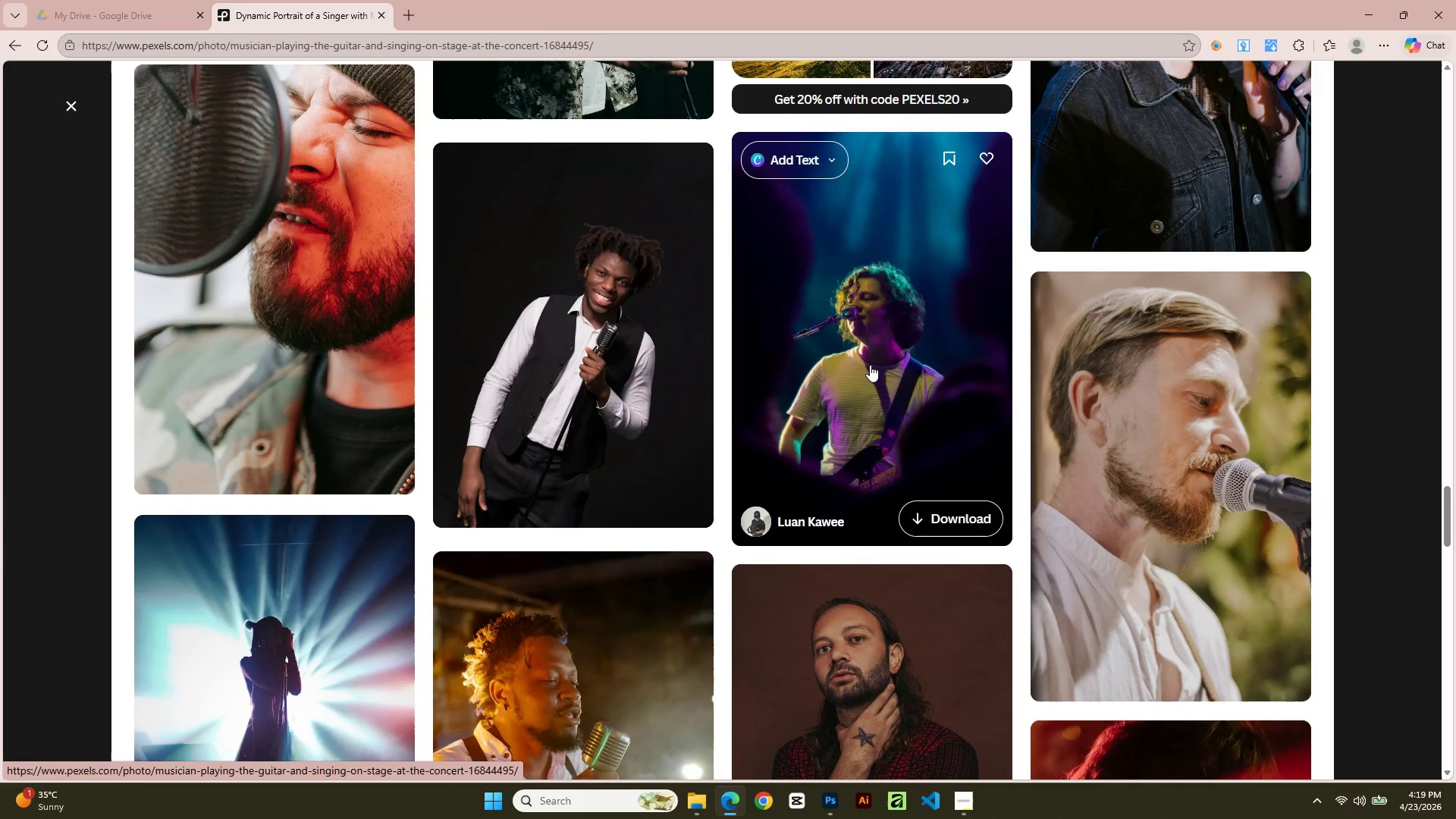 
scroll: coordinate [799, 372], scroll_direction: down, amount: 16.0
 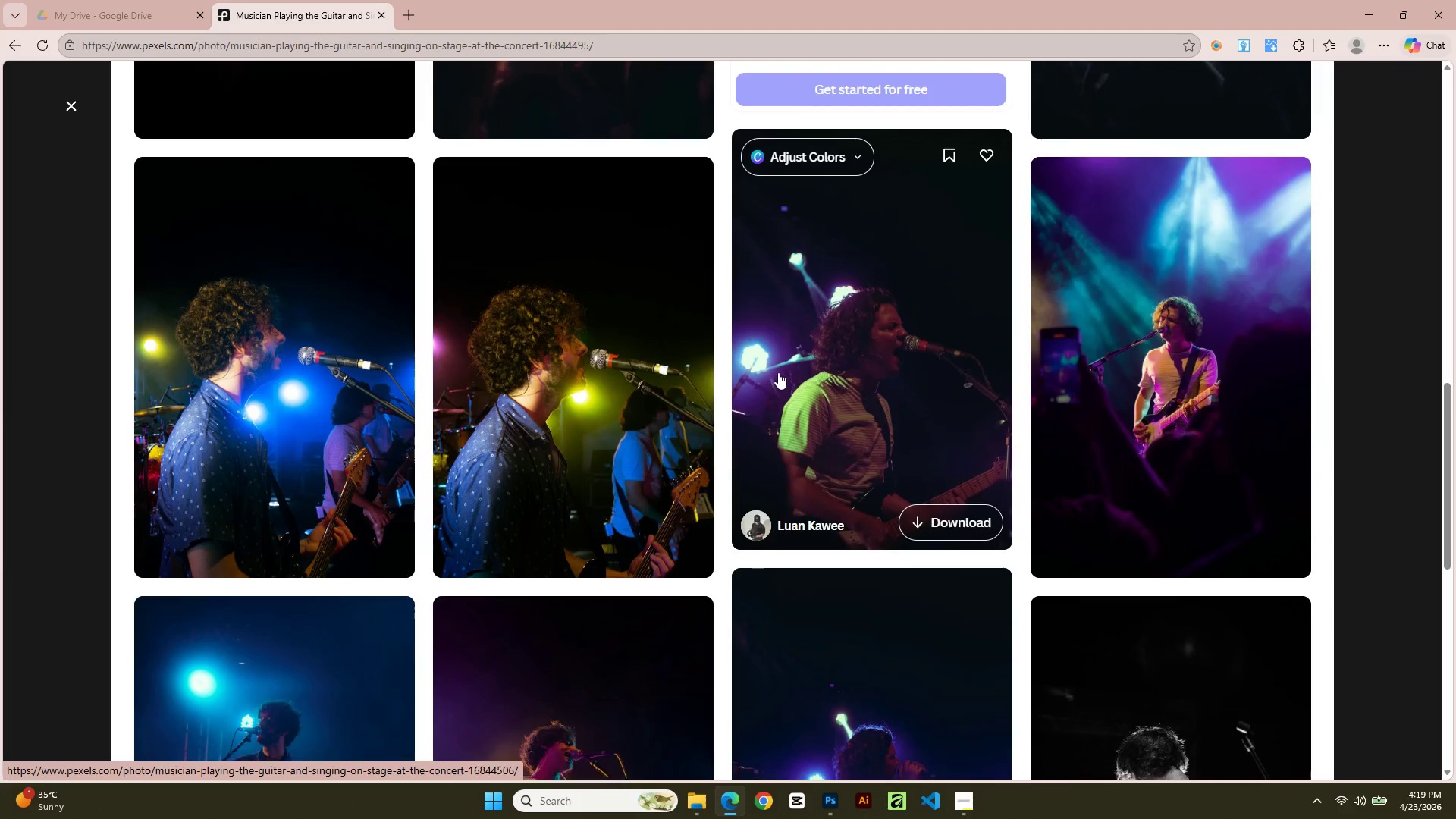 
scroll: coordinate [761, 322], scroll_direction: down, amount: 23.0
 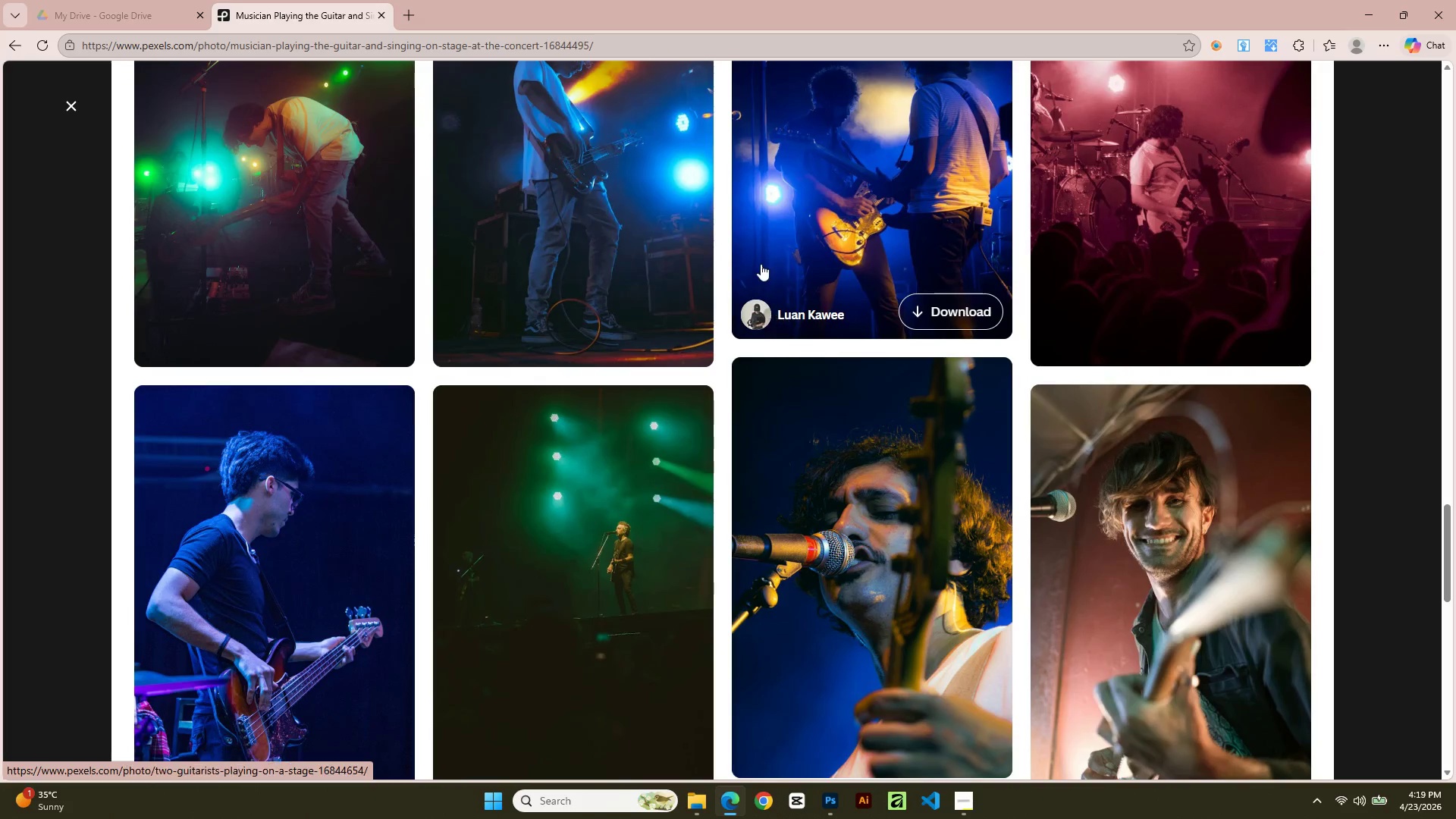 
scroll: coordinate [1031, 510], scroll_direction: down, amount: 27.0
 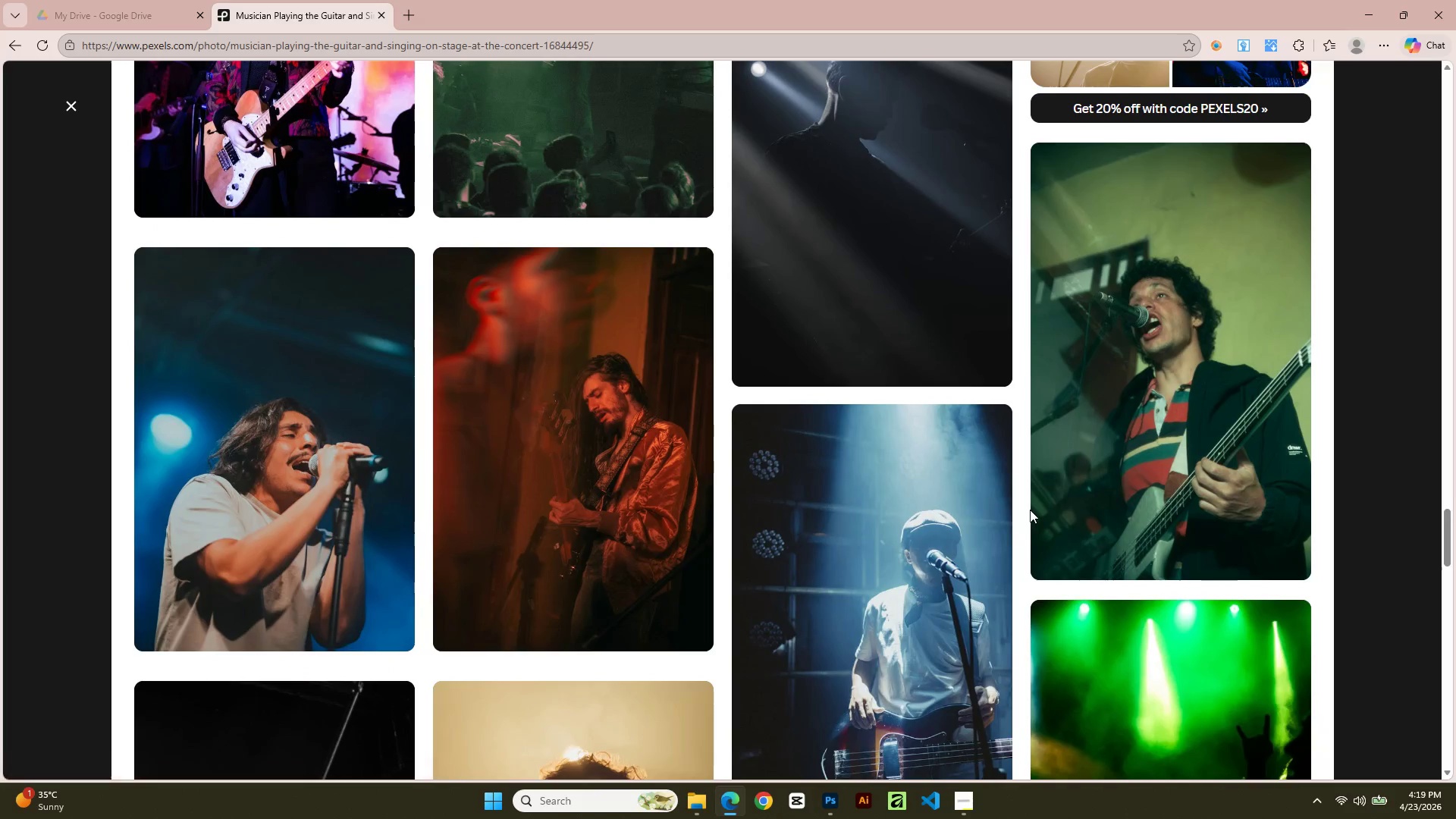 
scroll: coordinate [989, 497], scroll_direction: down, amount: 21.0
 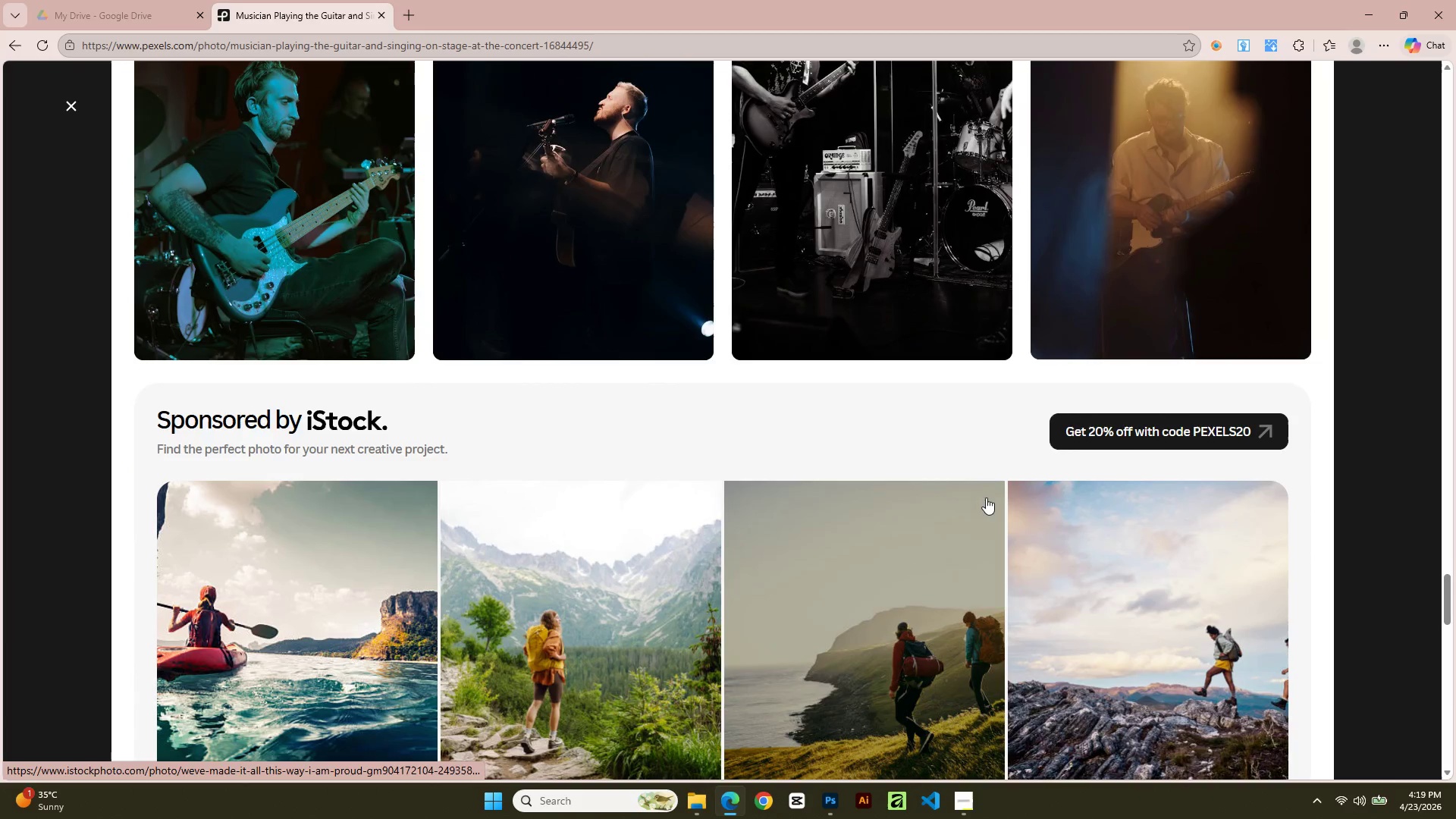 
scroll: coordinate [794, 562], scroll_direction: down, amount: 16.0
 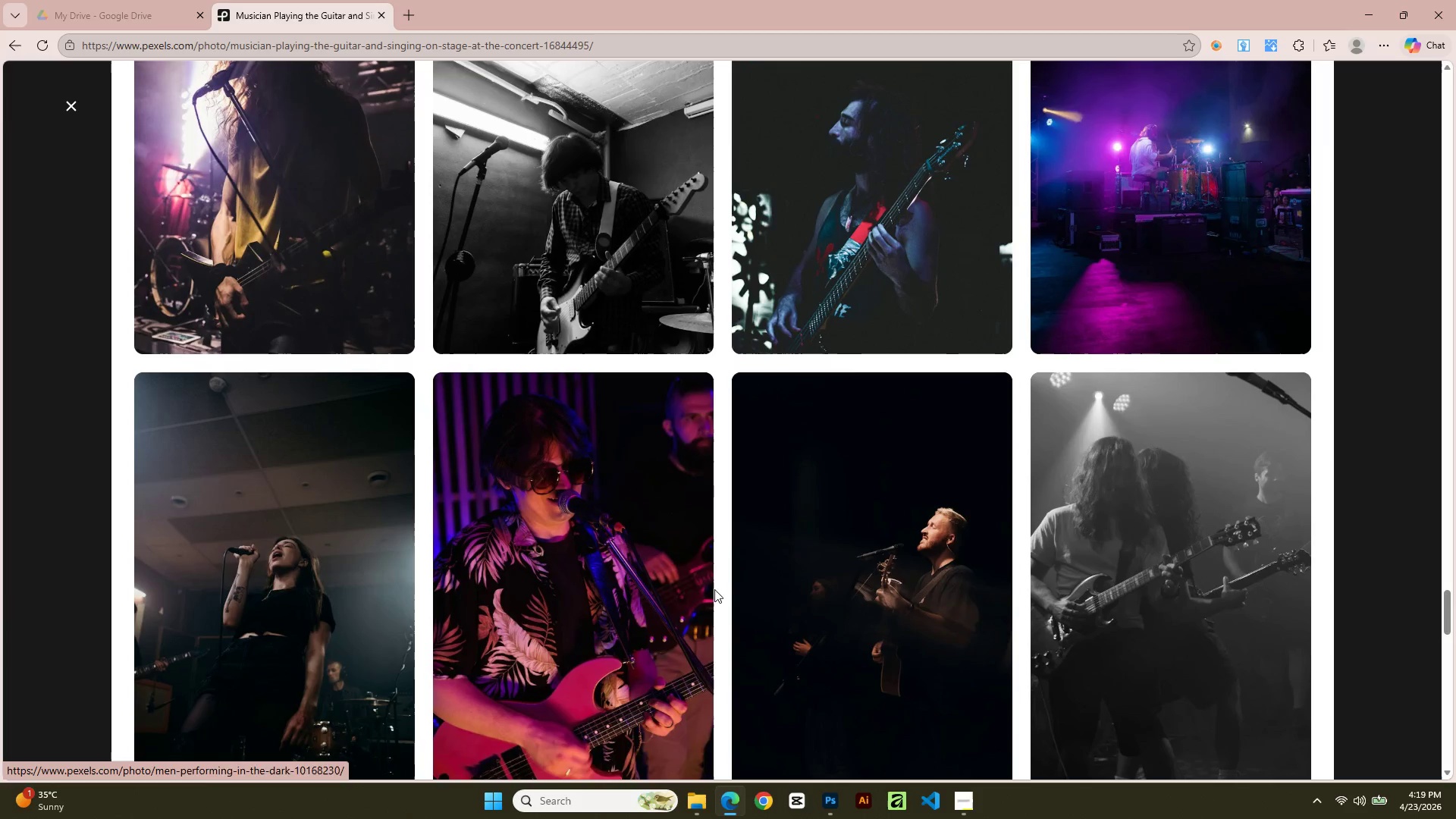 
scroll: coordinate [676, 541], scroll_direction: down, amount: 16.0
 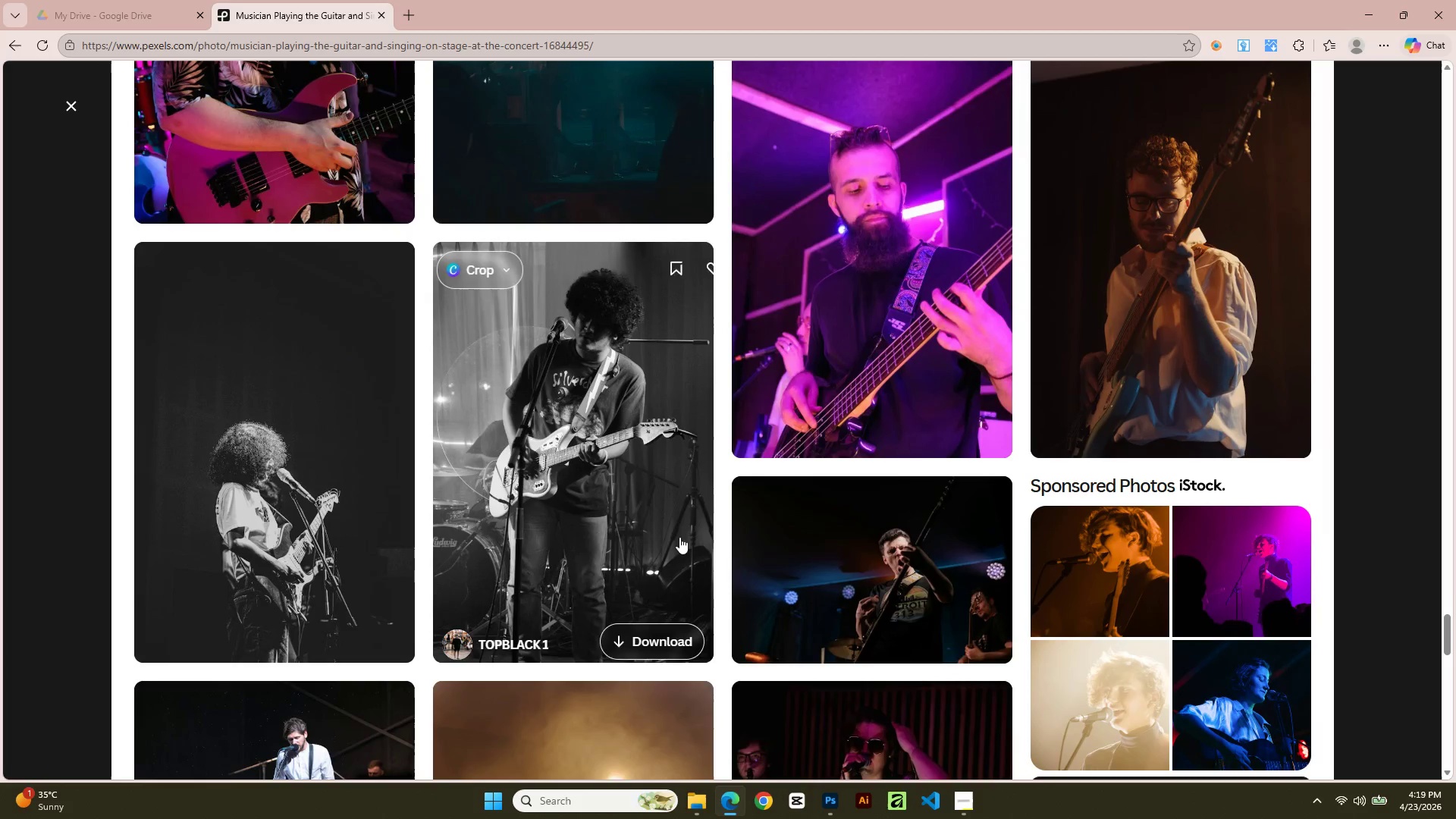 
scroll: coordinate [603, 428], scroll_direction: down, amount: 21.0
 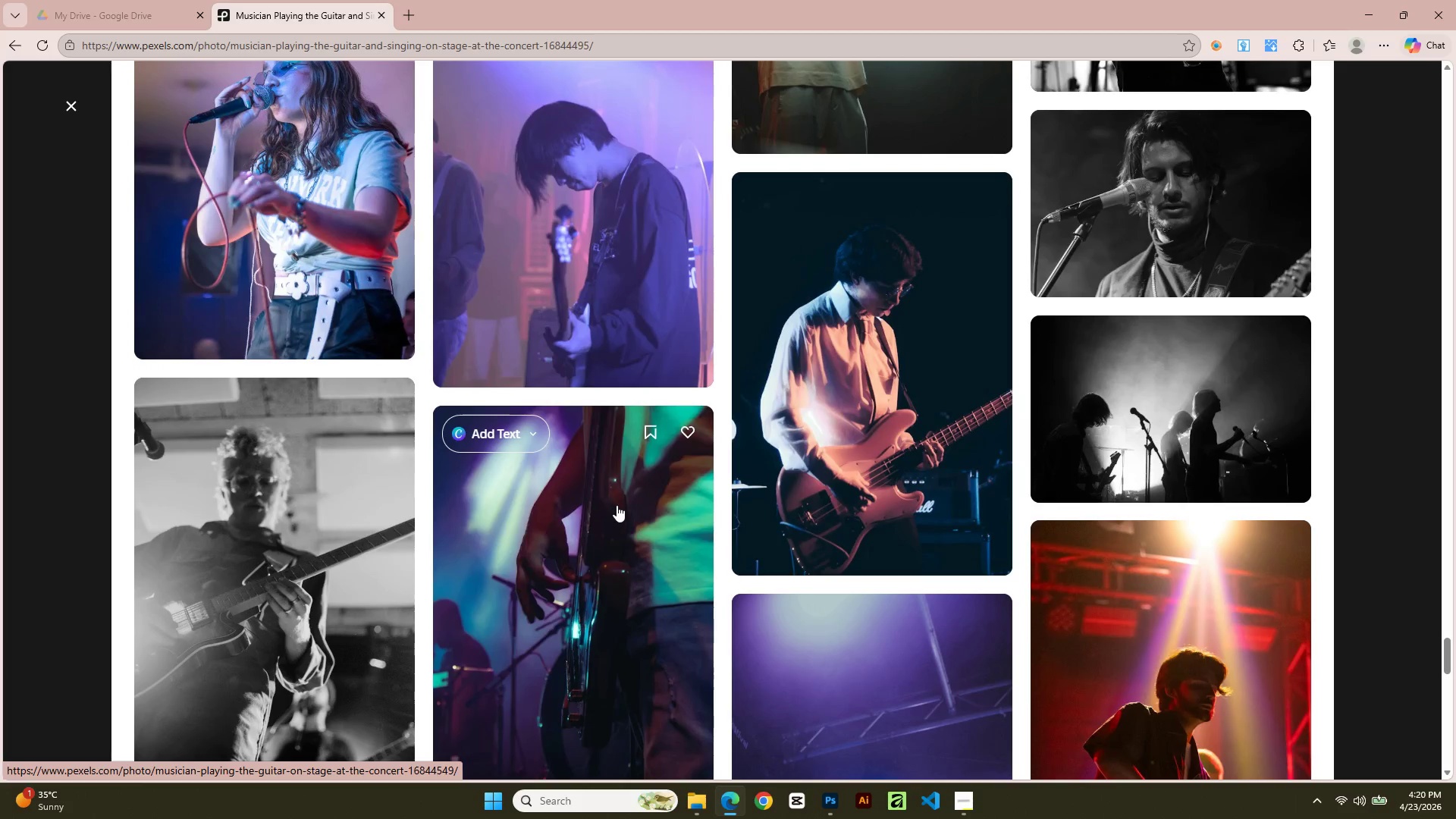 
scroll: coordinate [780, 818], scroll_direction: down, amount: 27.0
 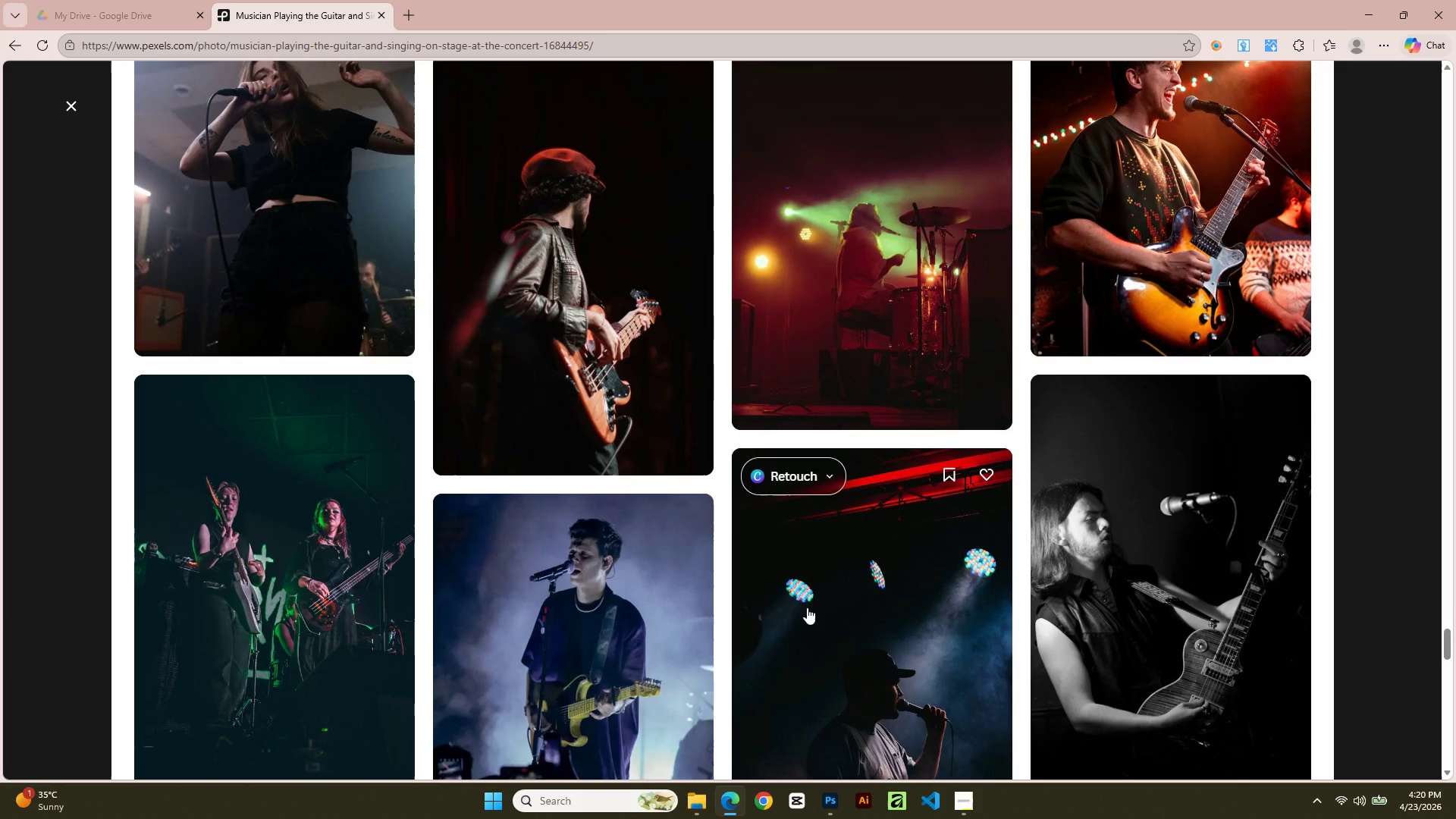 
scroll: coordinate [737, 469], scroll_direction: down, amount: 17.0
 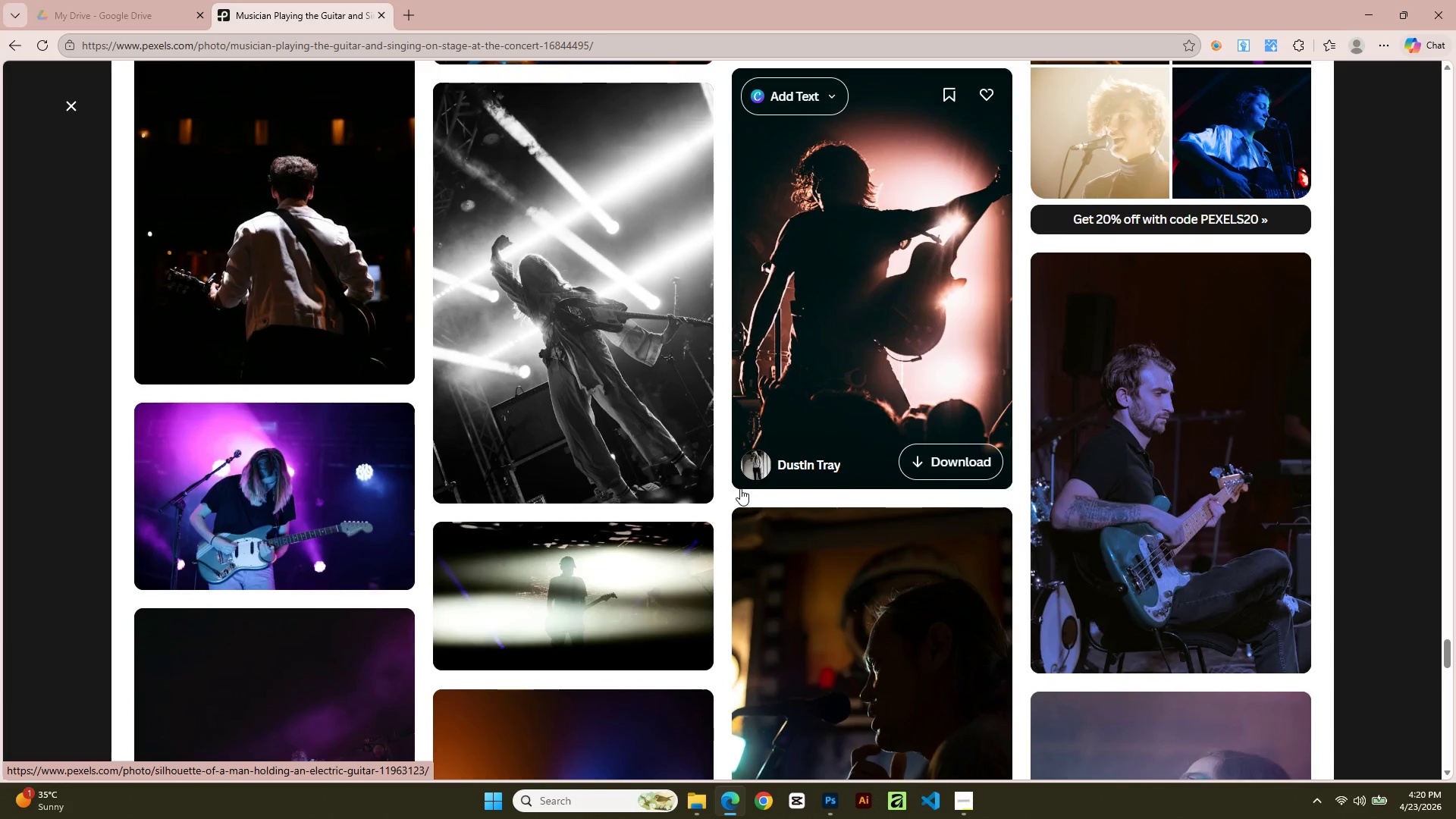 
scroll: coordinate [677, 601], scroll_direction: down, amount: 26.0
 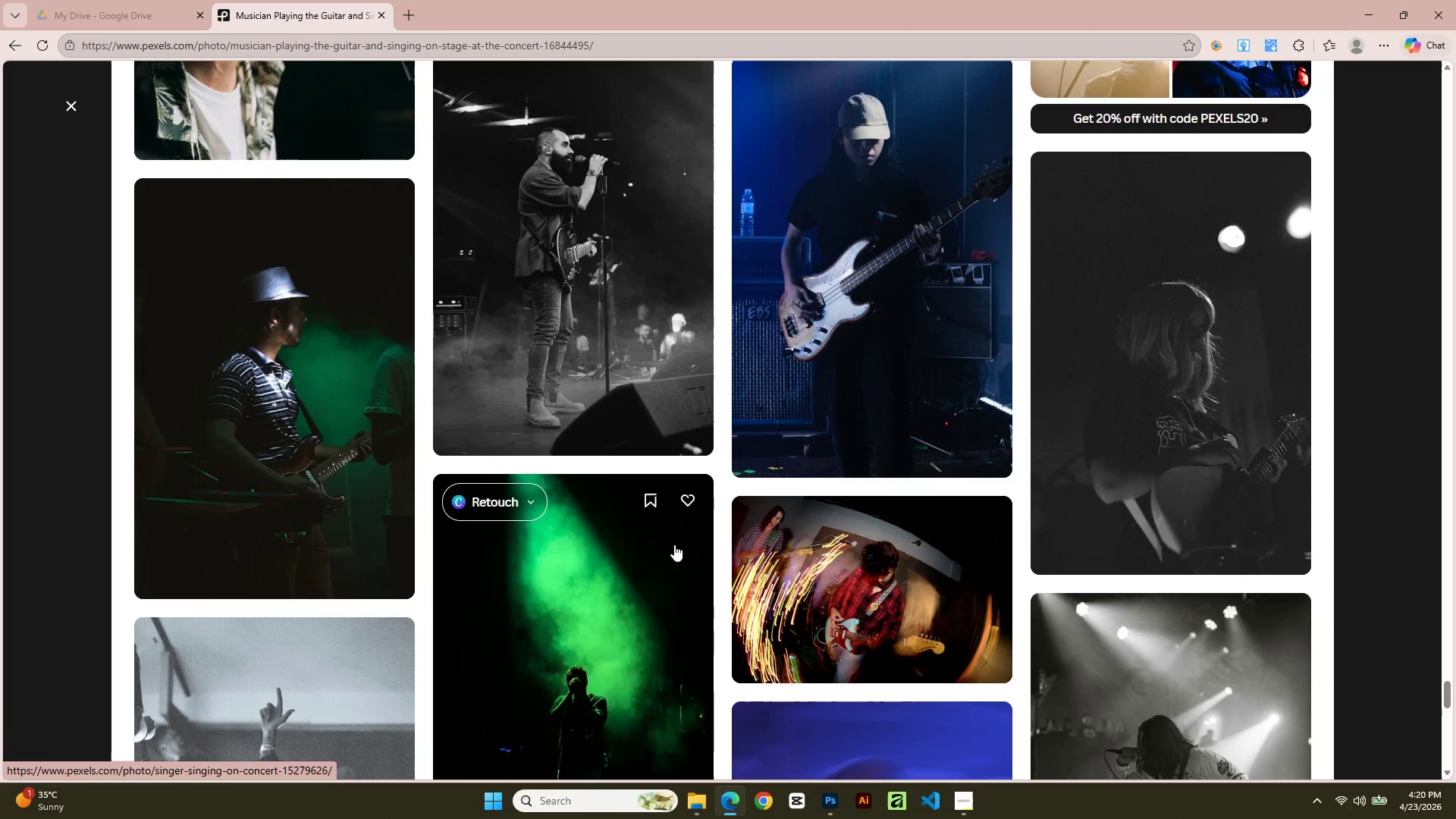 
scroll: coordinate [660, 532], scroll_direction: down, amount: 36.0
 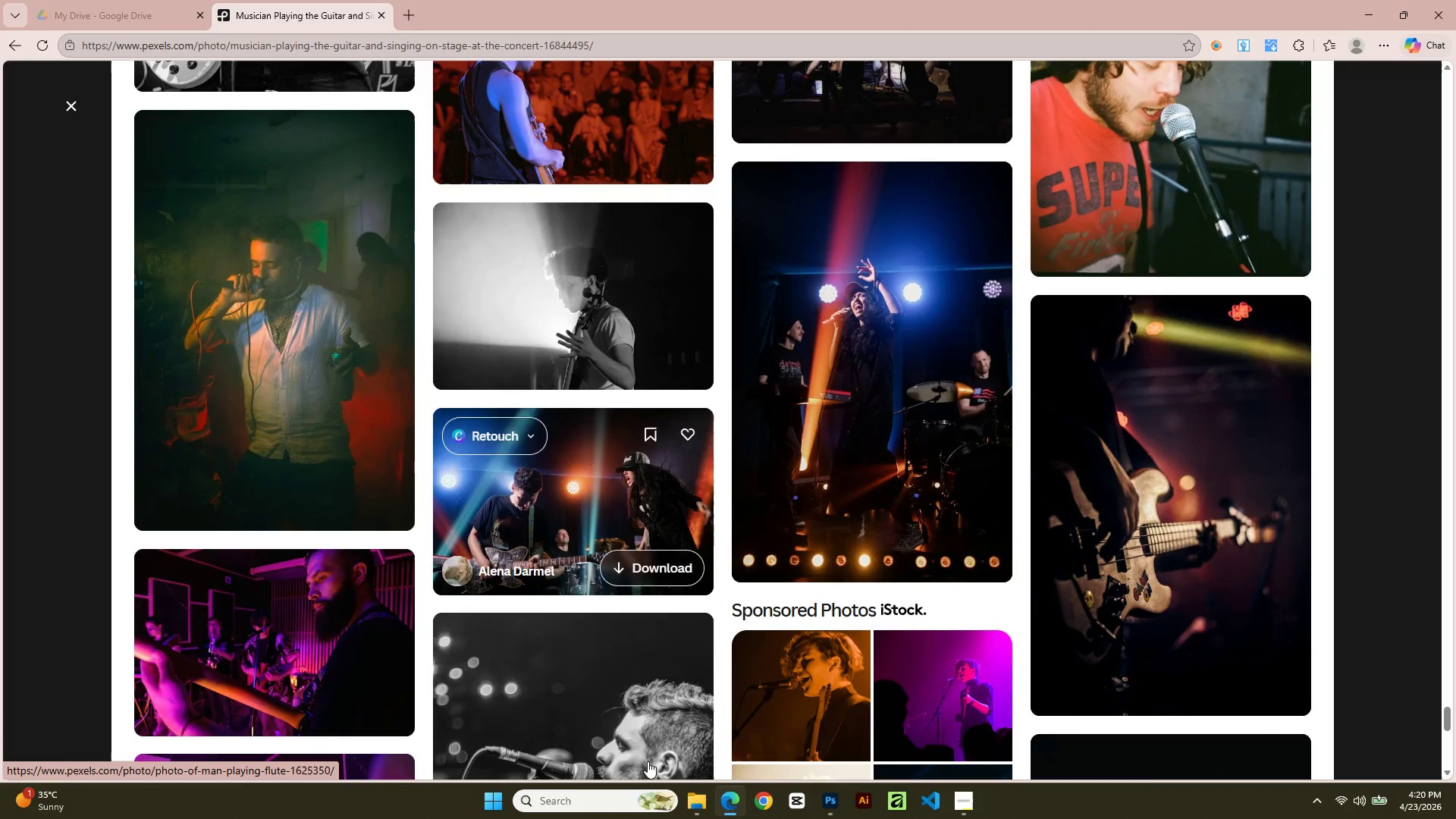 
scroll: coordinate [580, 570], scroll_direction: down, amount: 10.0
 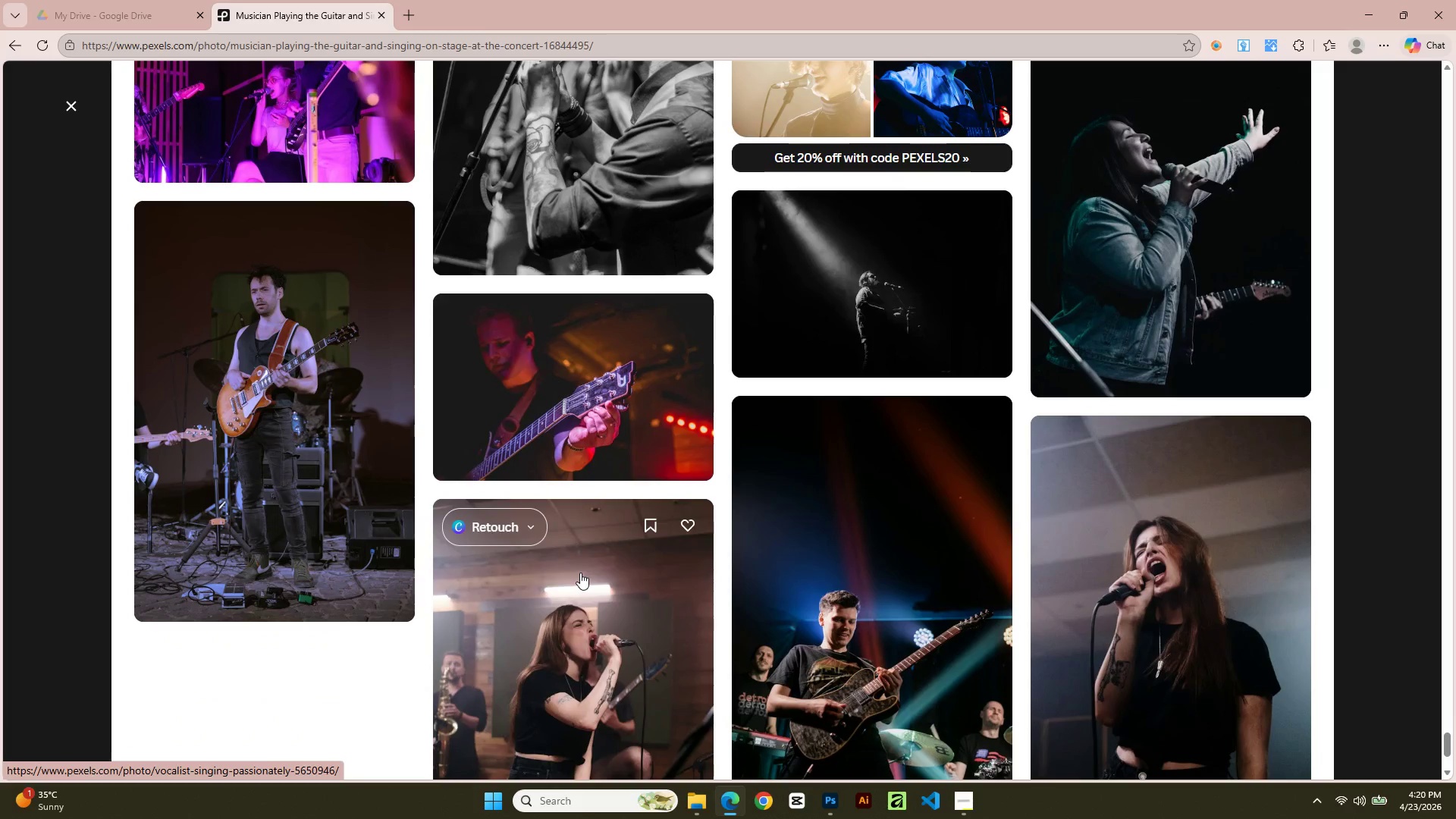 
wait(7.39)
 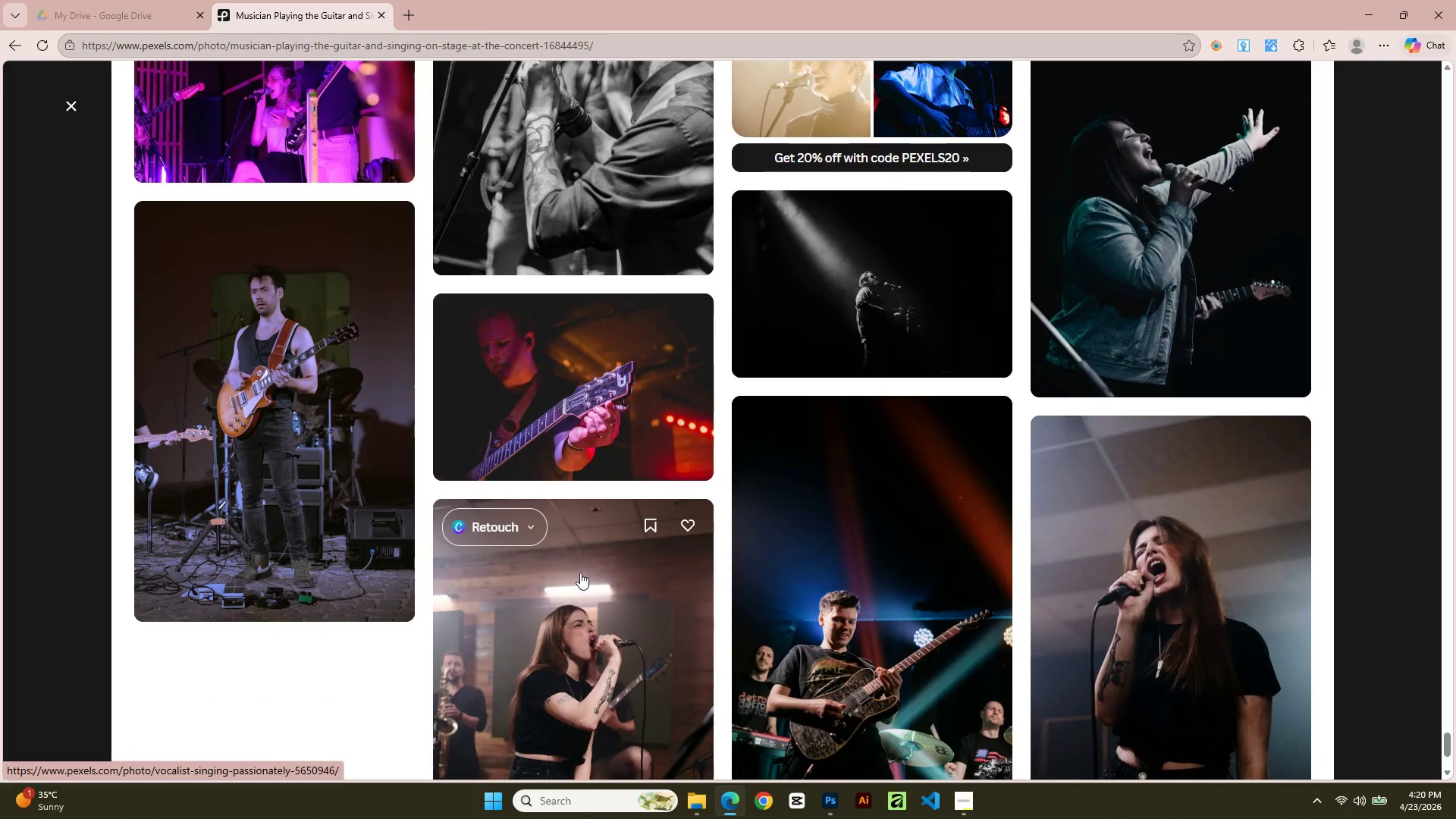 
scroll: coordinate [784, 595], scroll_direction: up, amount: 7.0
 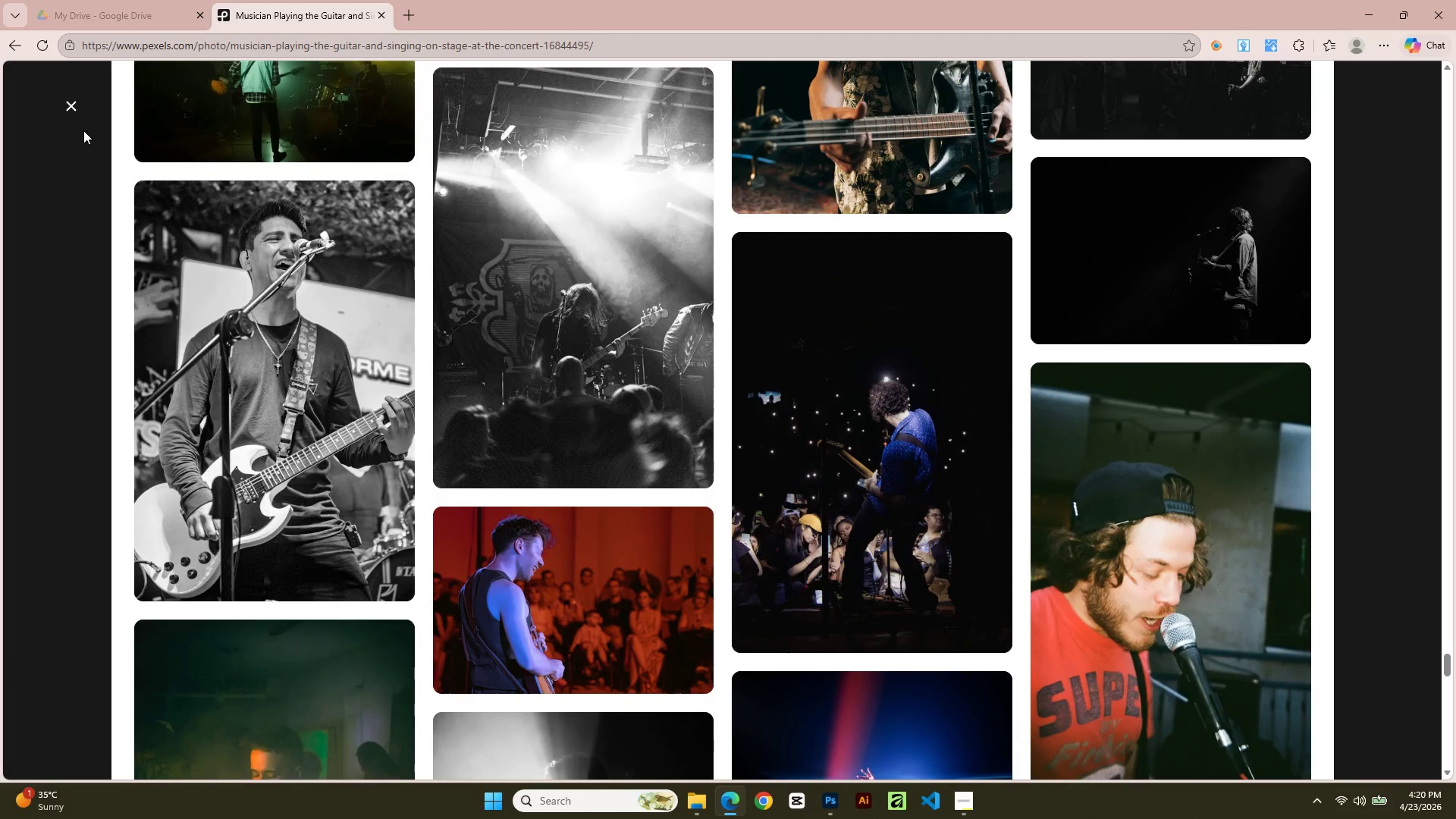 
left_click([70, 106])
 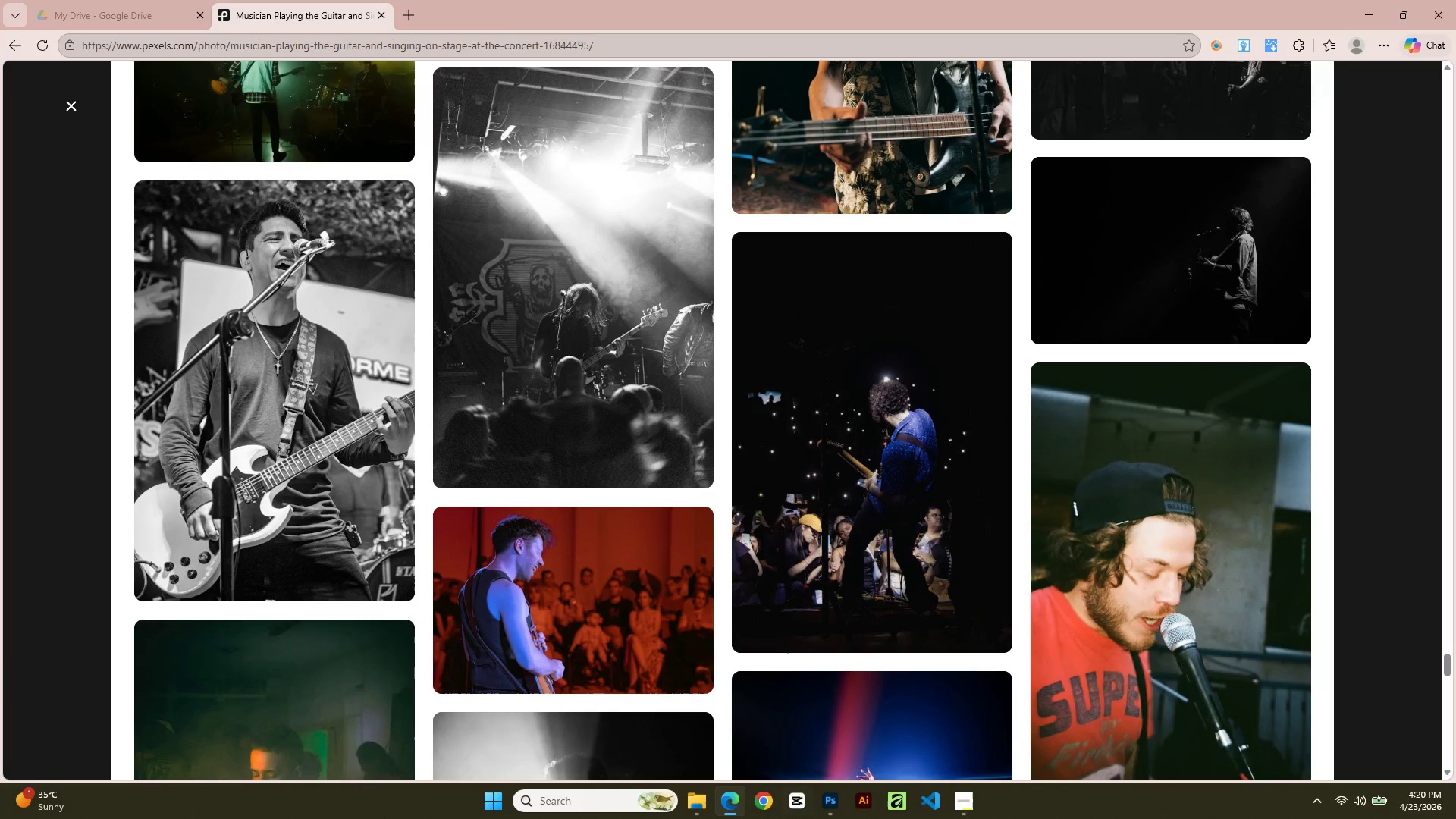 
scroll: coordinate [353, 417], scroll_direction: down, amount: 4.0
 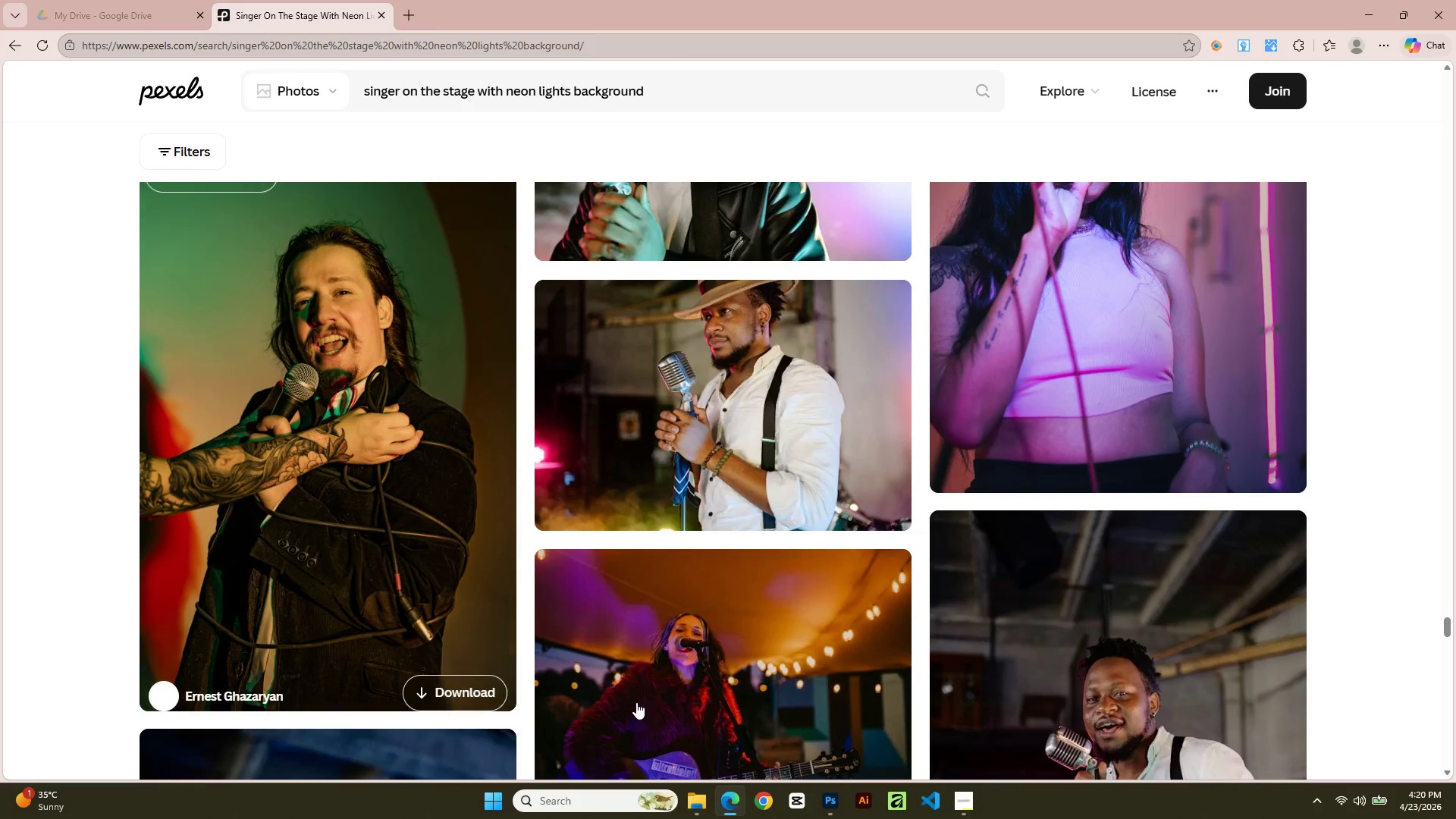 
mouse_move([689, 781])
 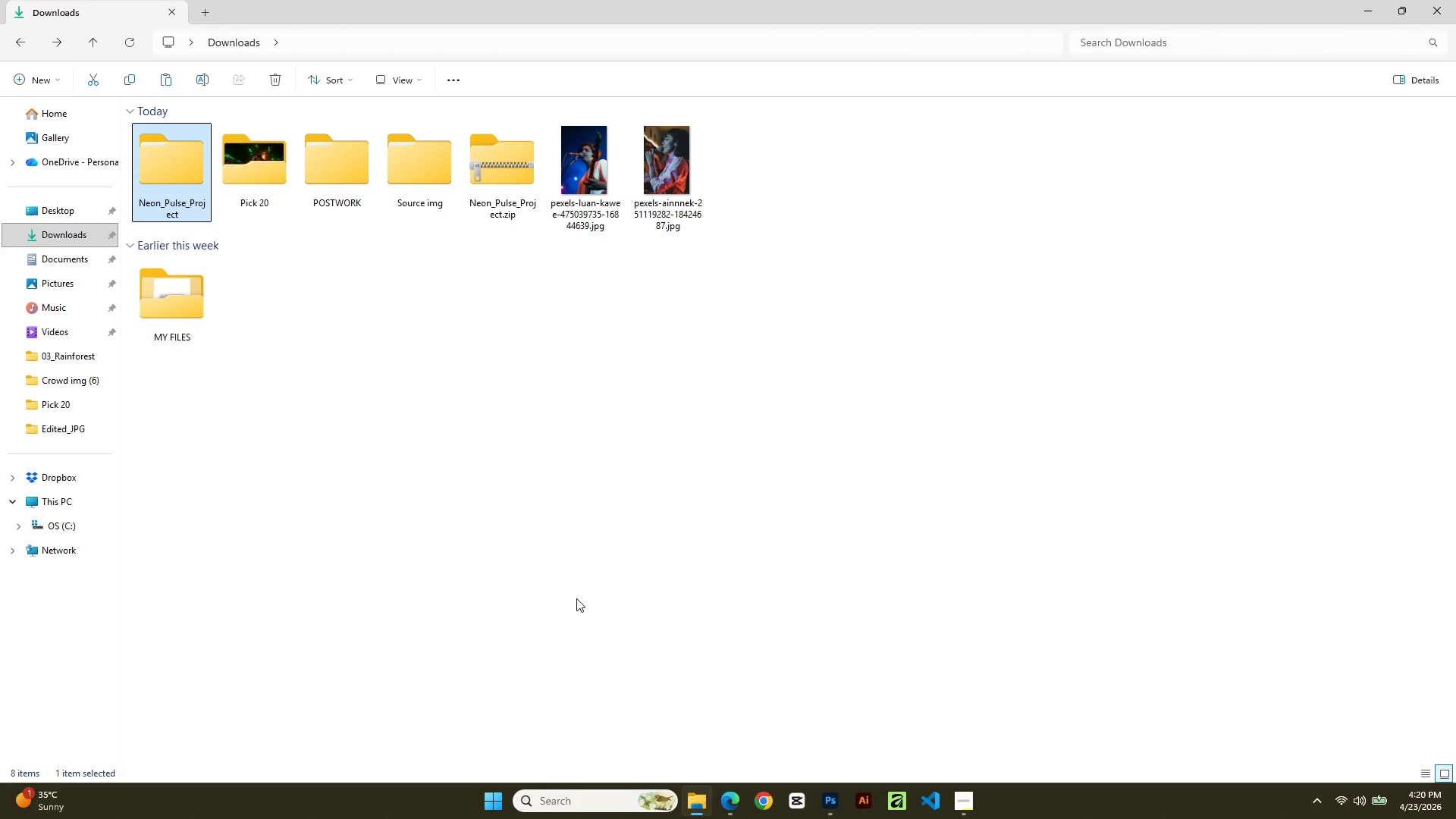 
left_click([515, 501])
 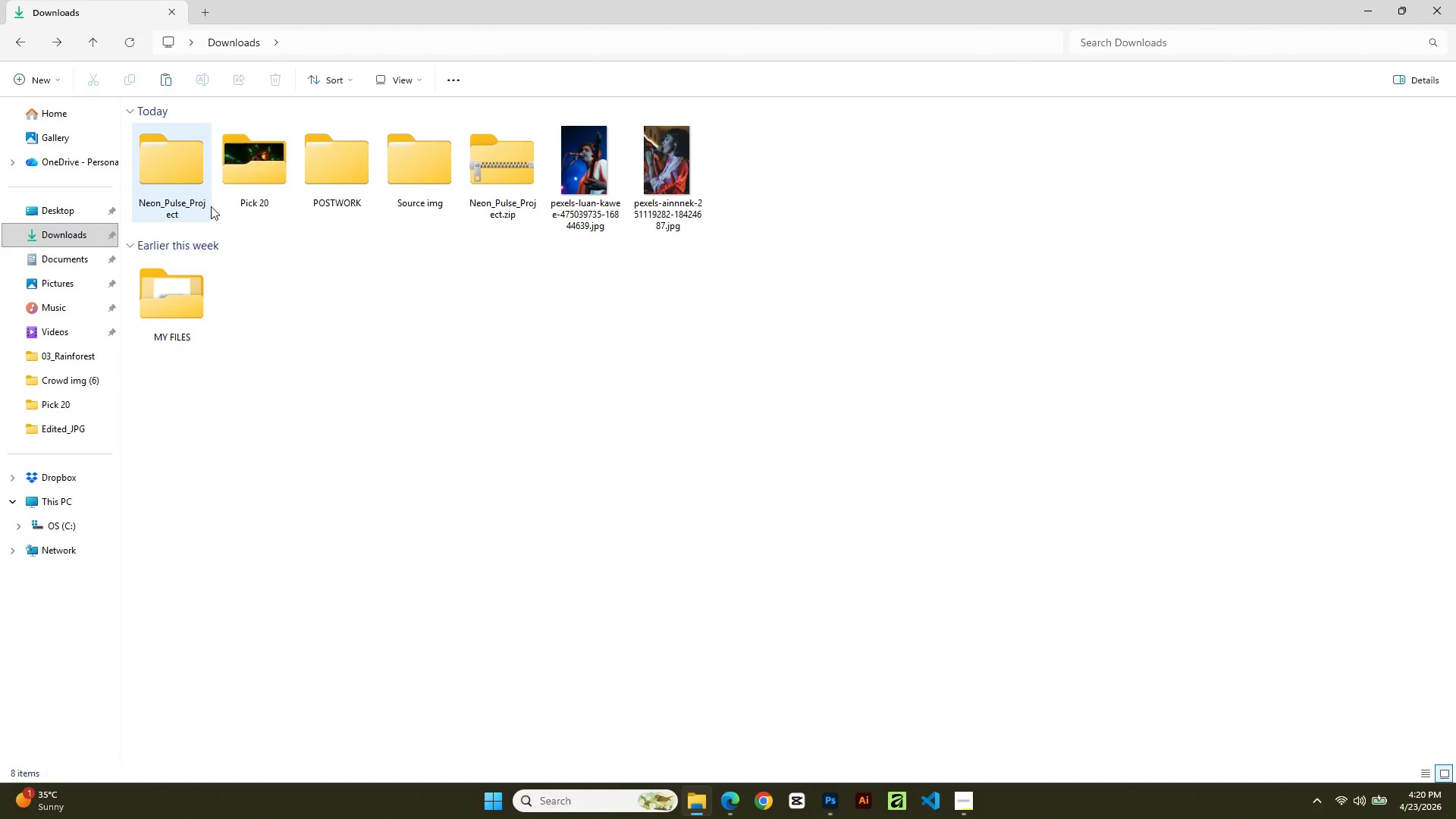 
wait(5.77)
 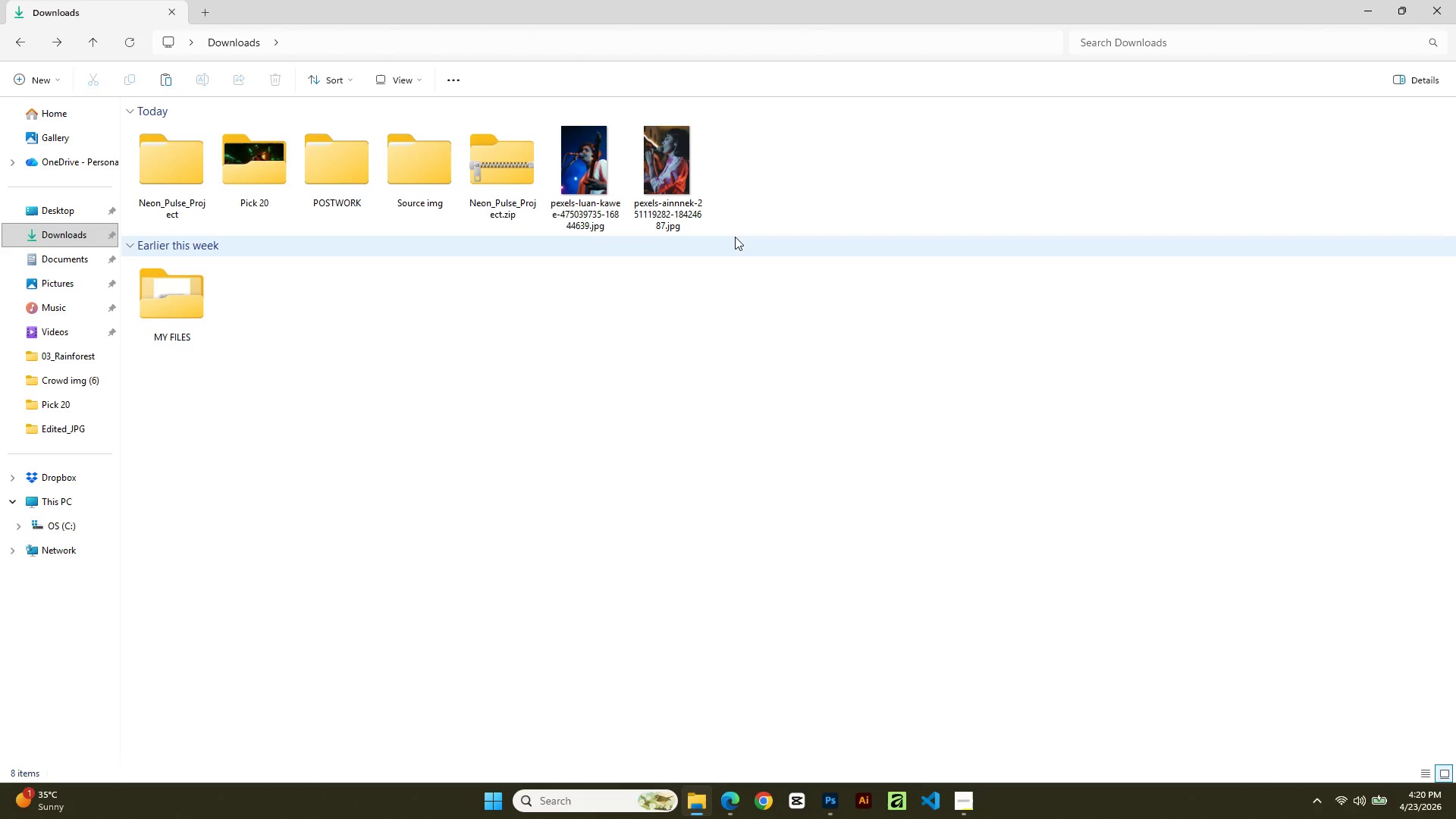 
double_click([198, 196])
 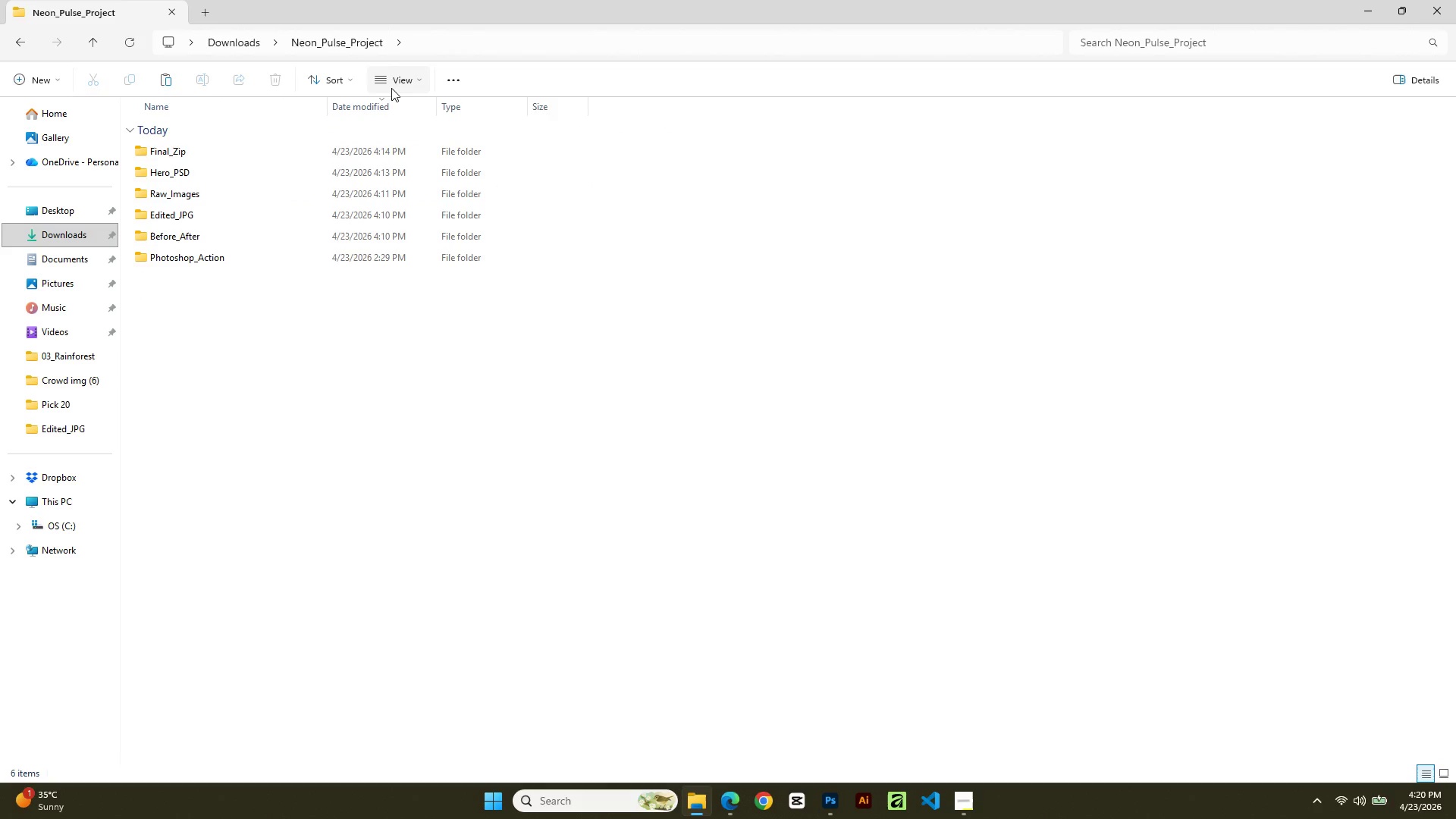 
left_click([334, 78])
 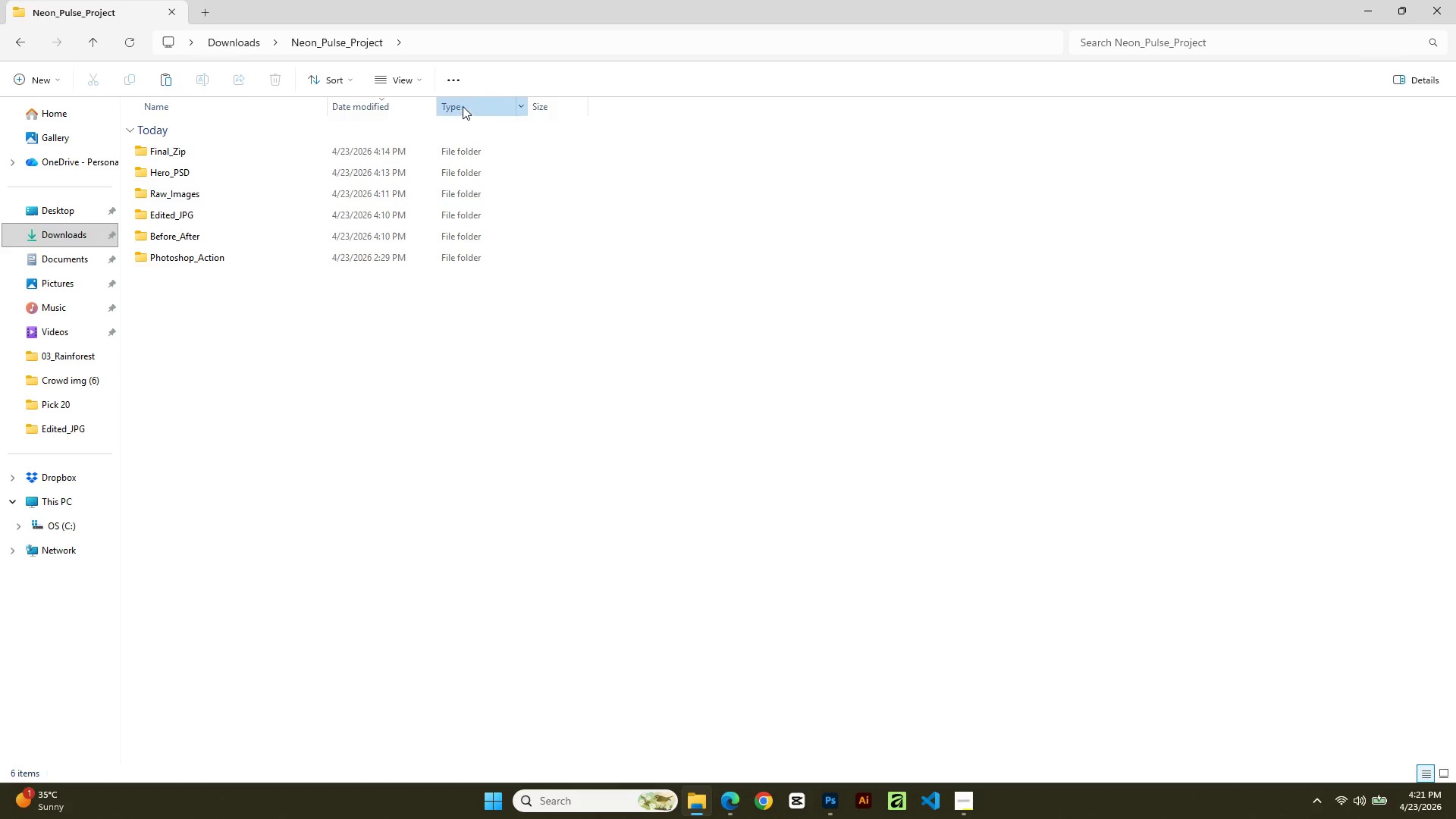 
left_click([463, 106])
 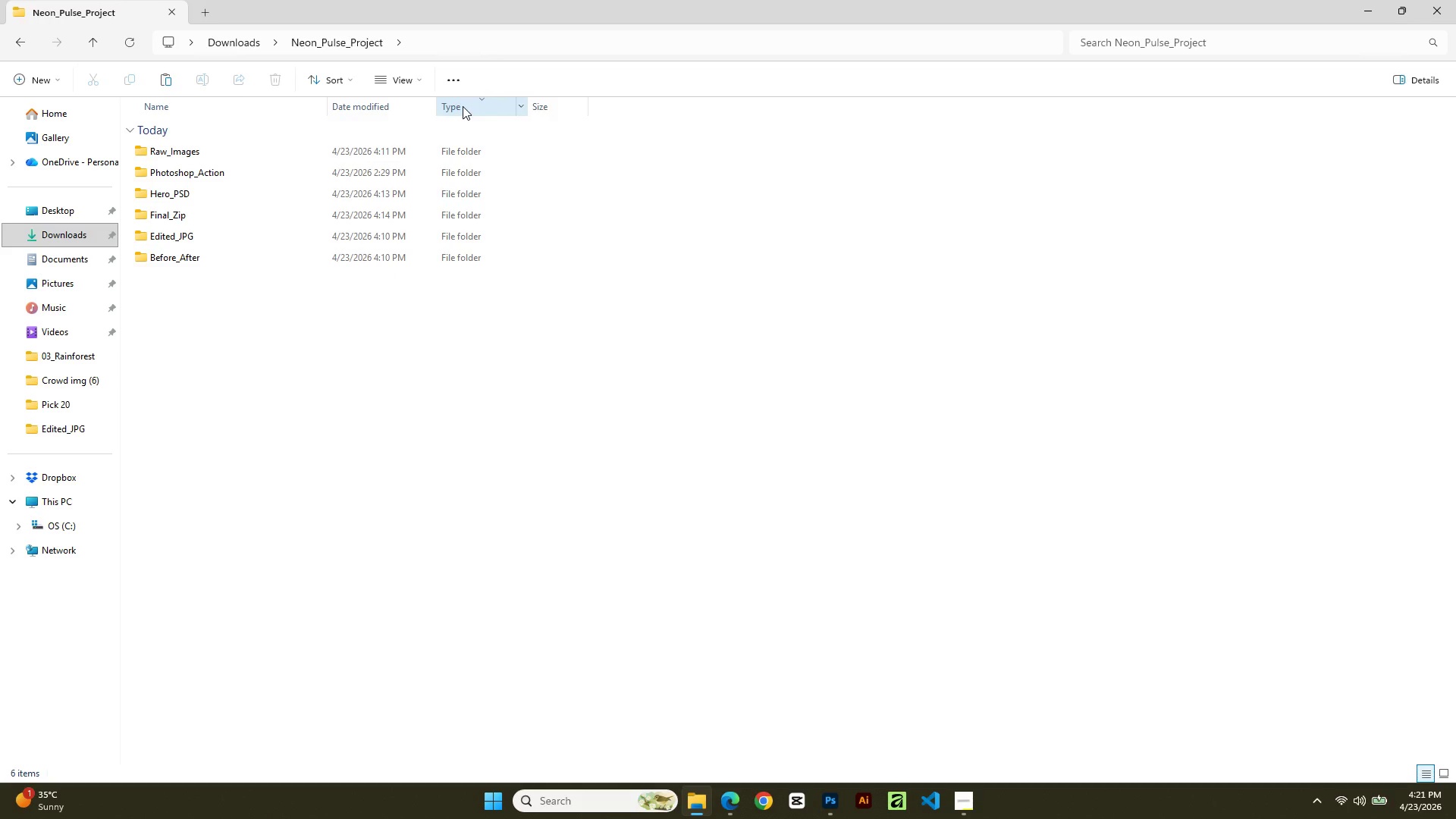 
left_click([463, 106])
 